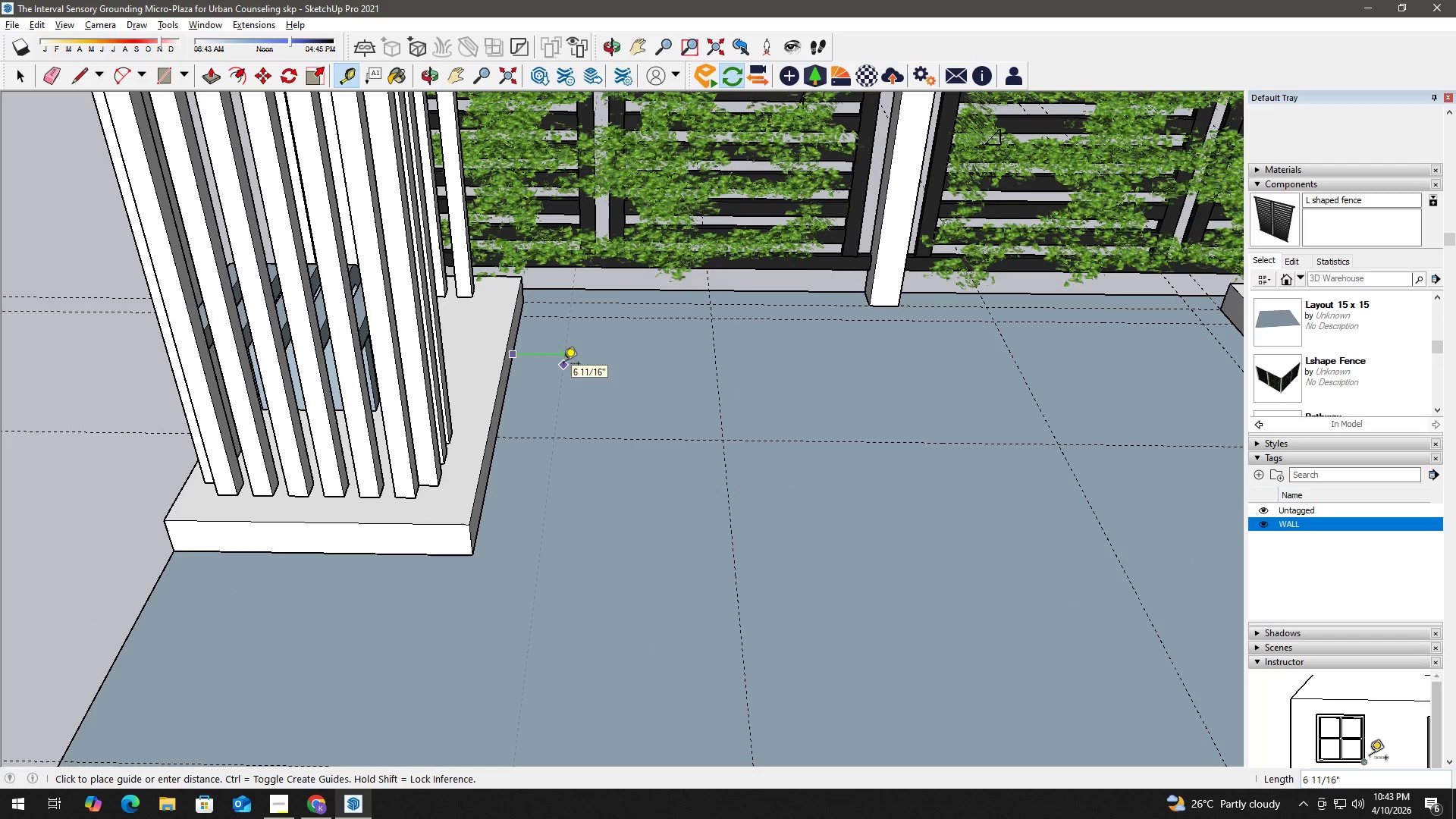 
scroll: coordinate [507, 345], scroll_direction: up, amount: 8.0
 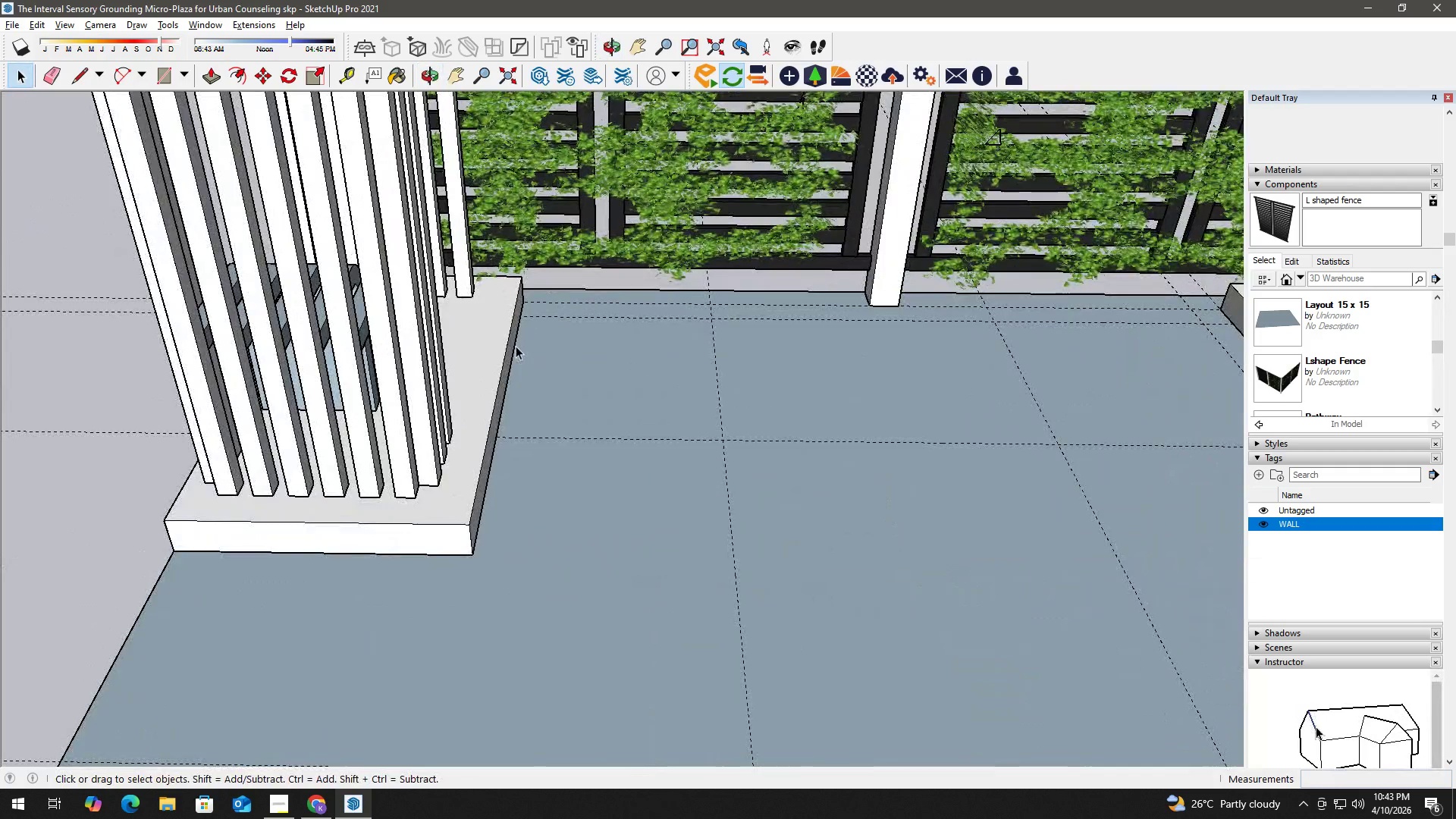 
key(Numpad4)
 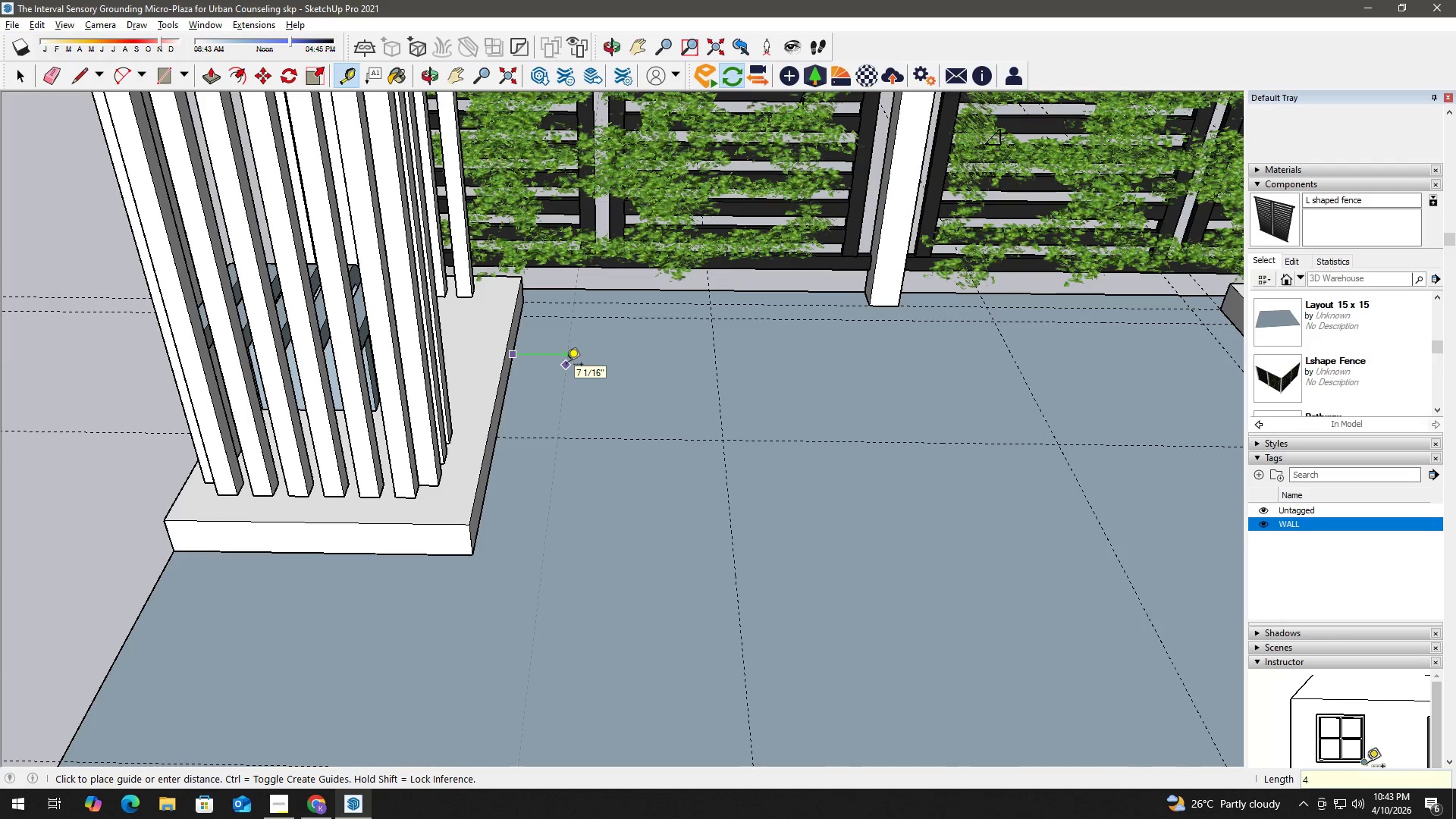 
key(Shift+ShiftLeft)
 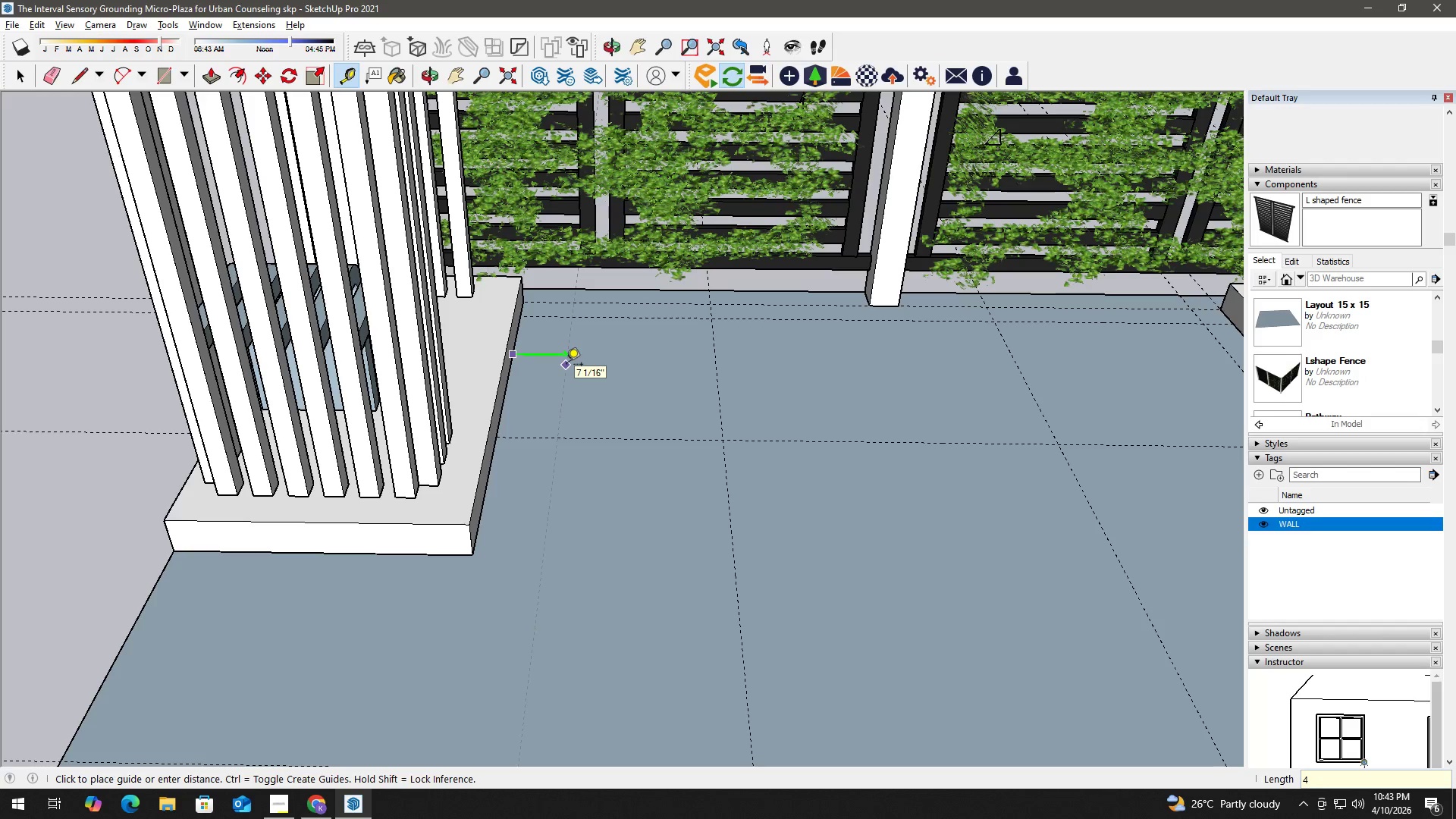 
key(Shift+Quote)
 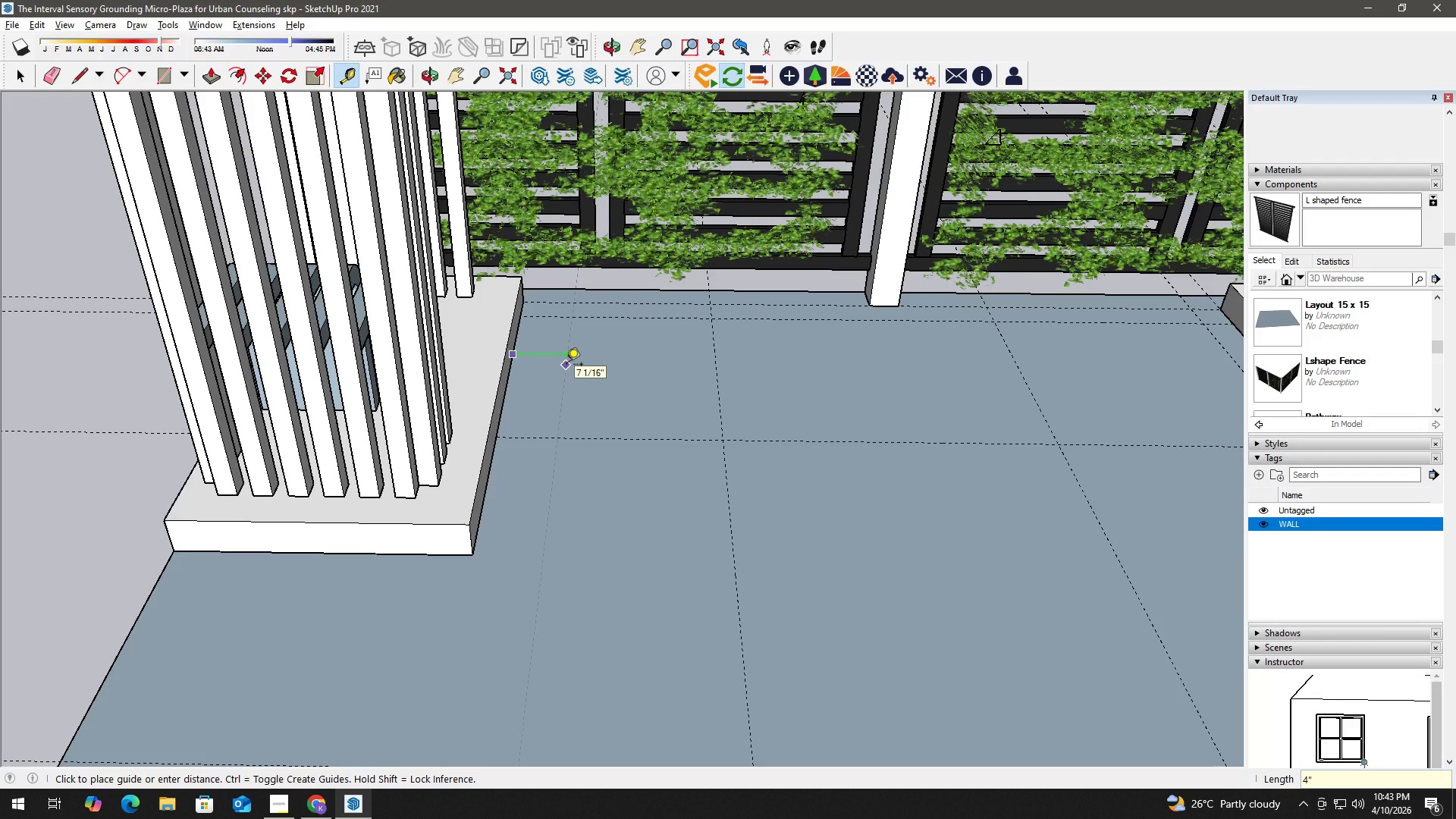 
key(Enter)
 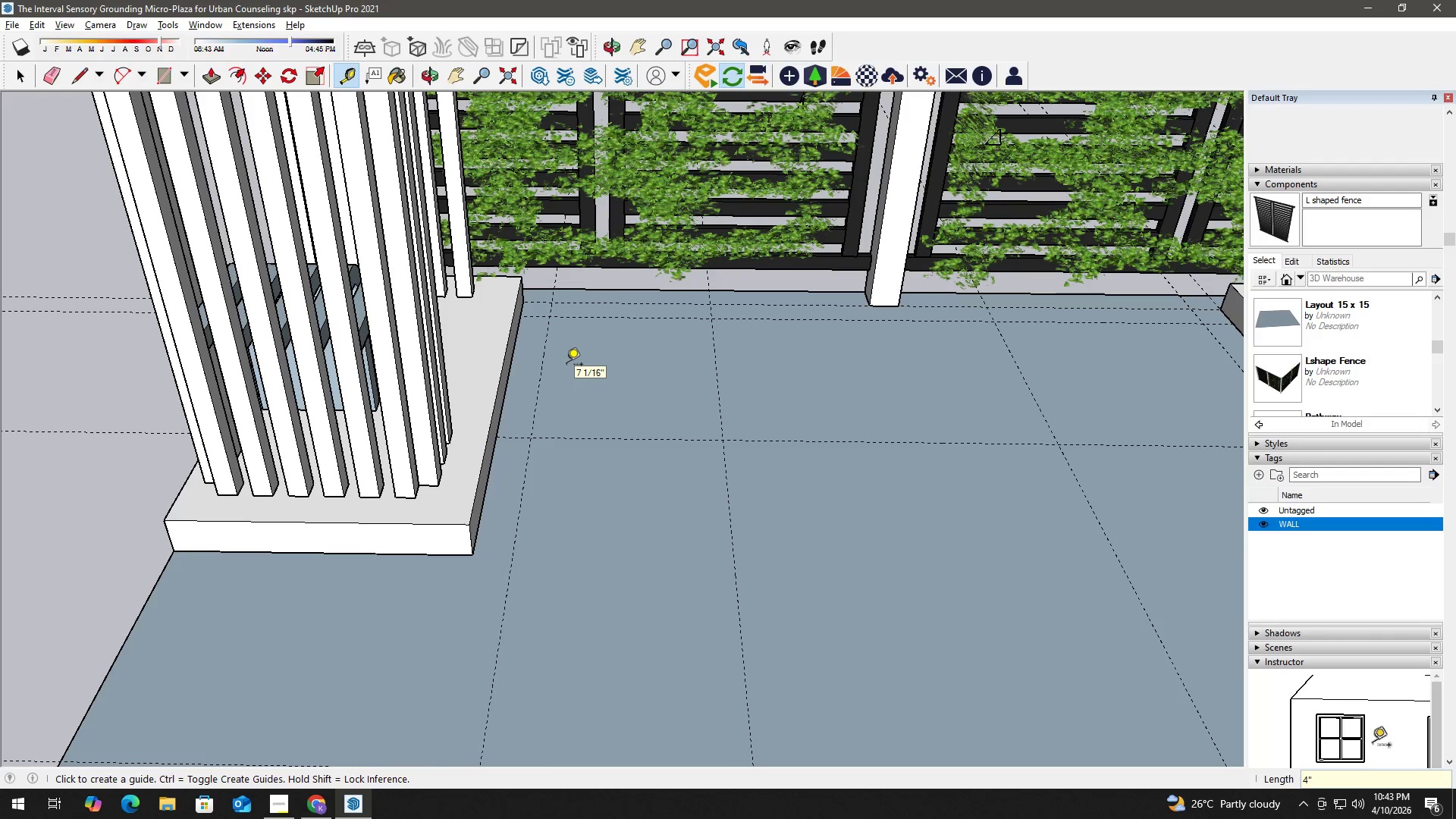 
key(Space)
 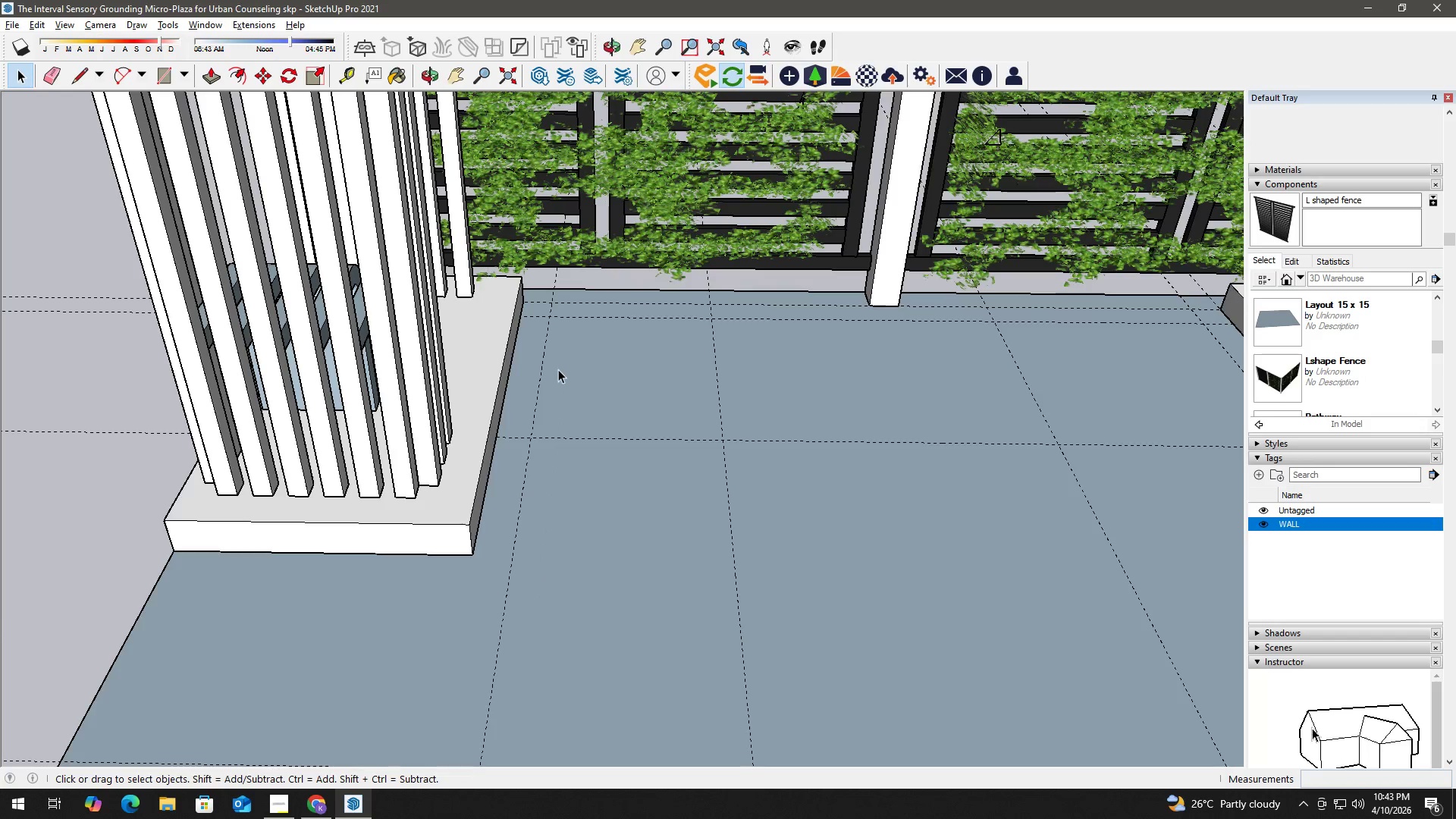 
key(T)
 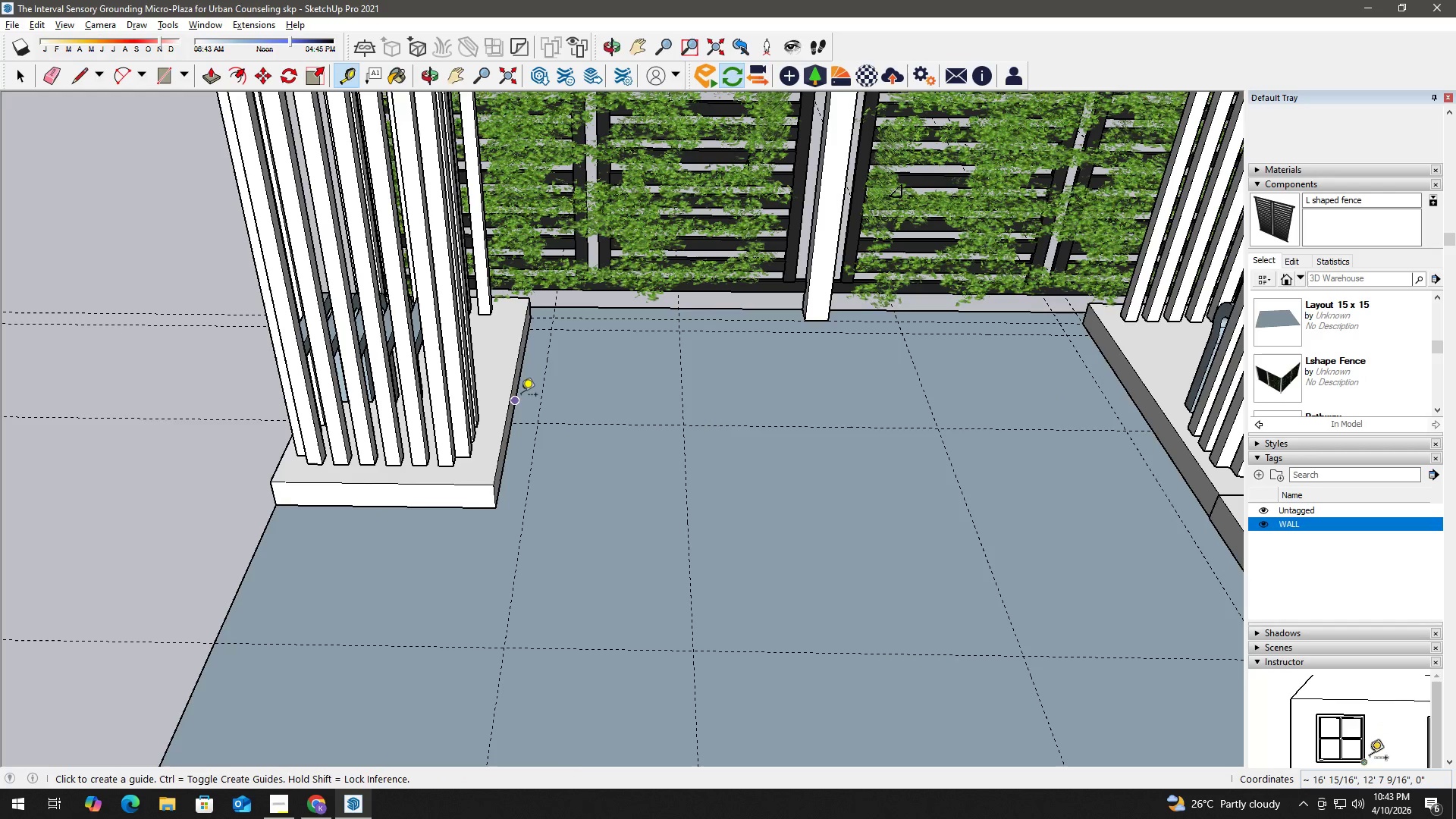 
scroll: coordinate [528, 428], scroll_direction: down, amount: 3.0
 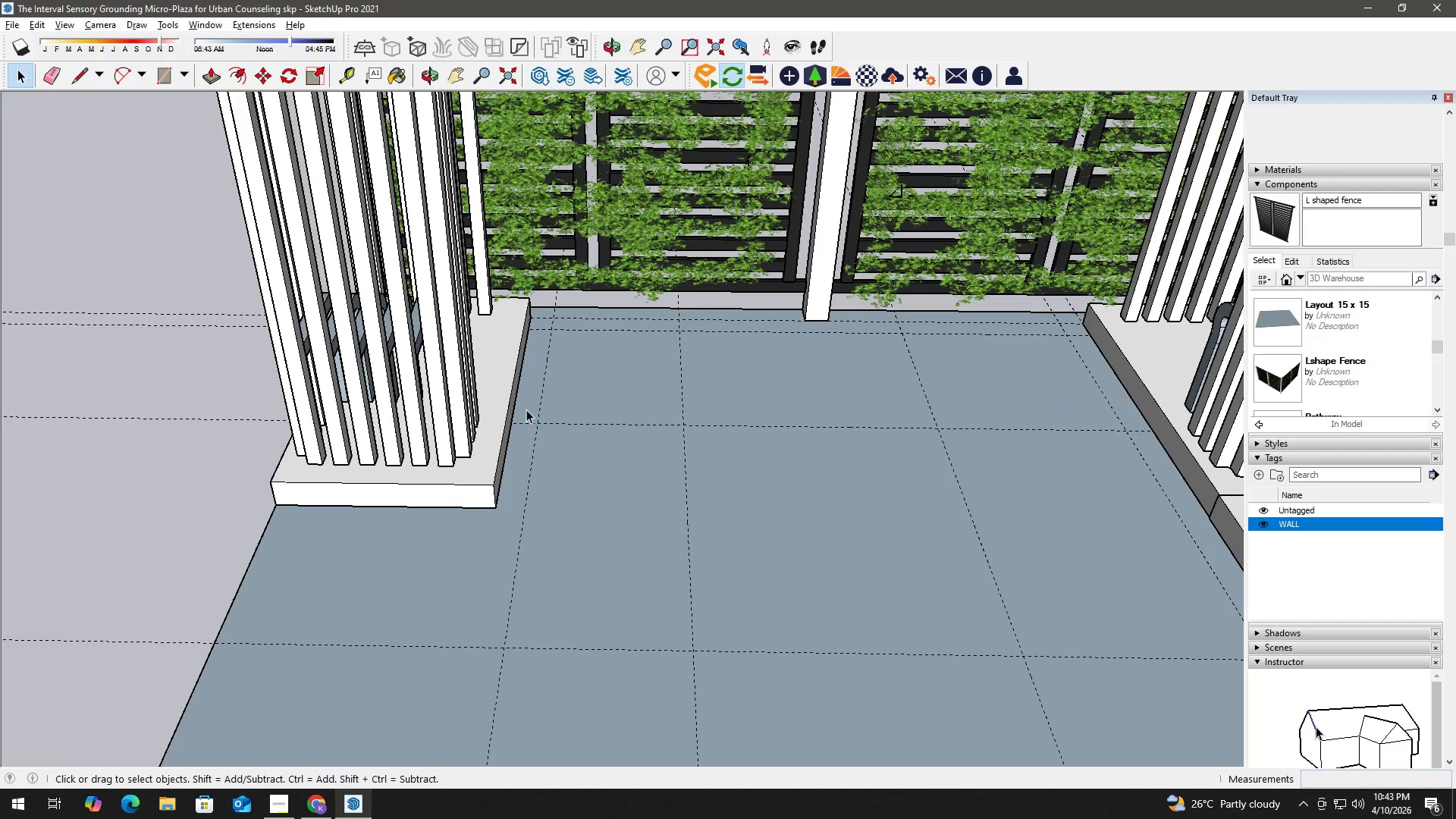 
left_click([521, 395])
 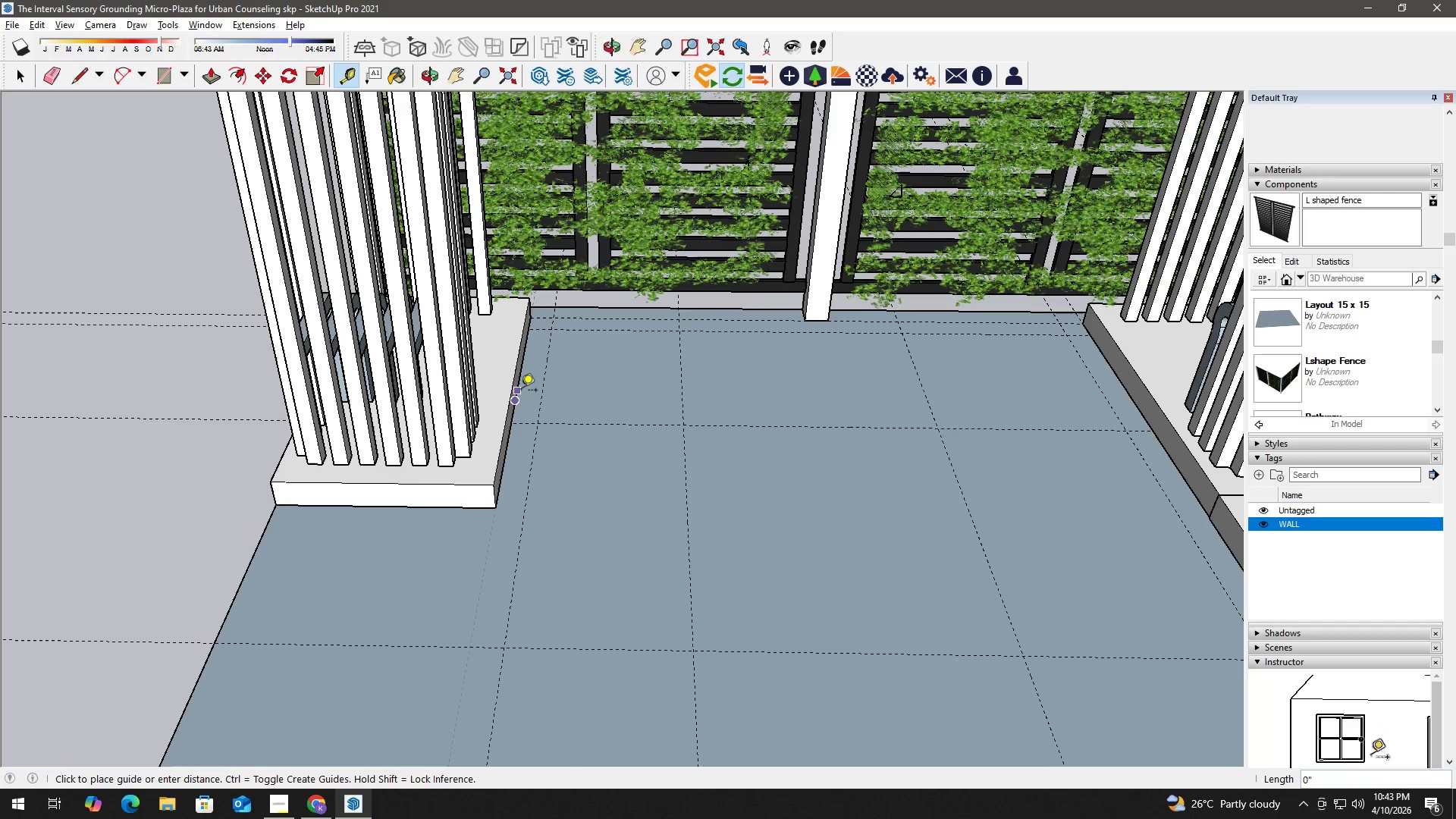 
left_click([522, 391])
 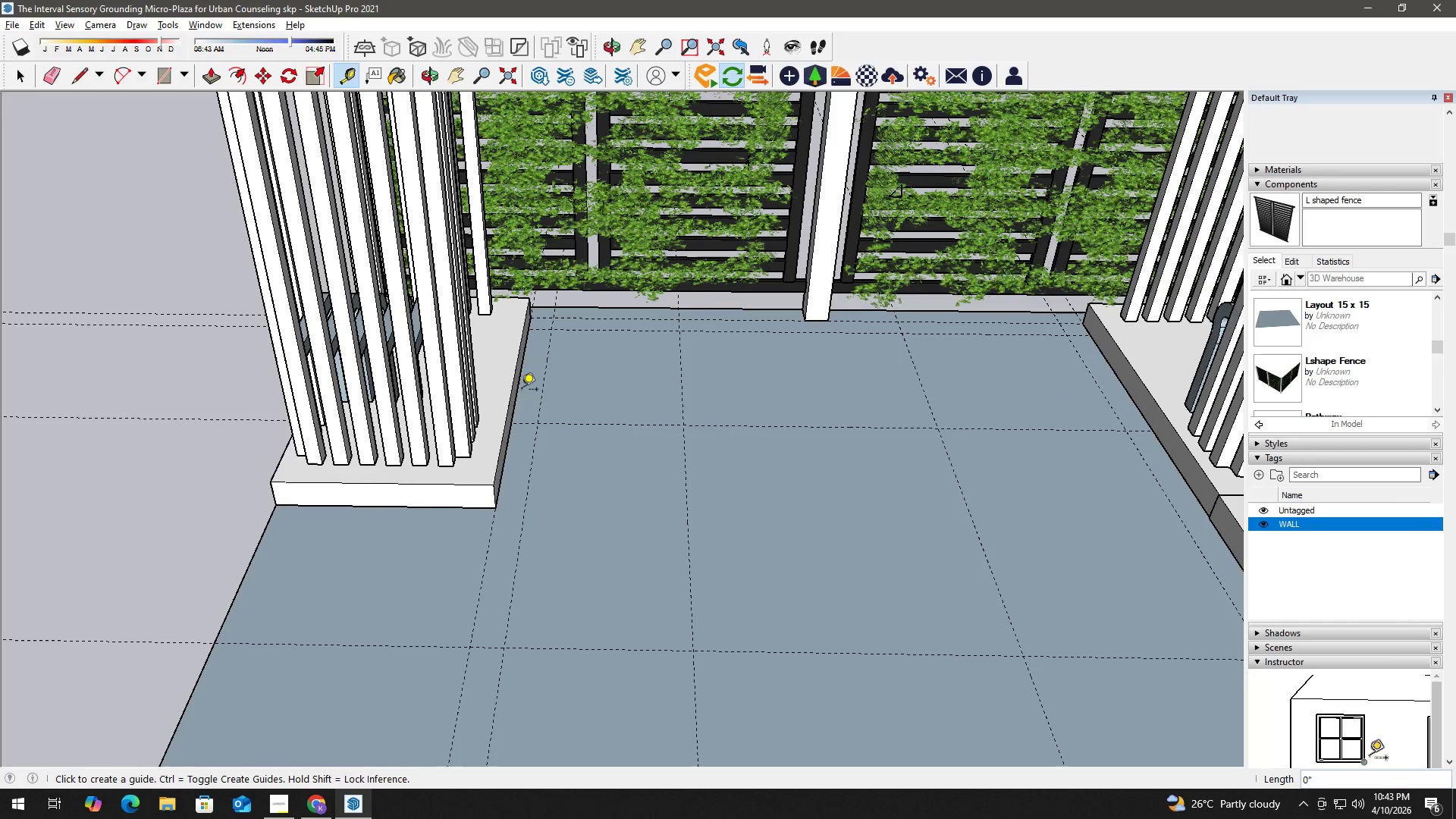 
key(Space)
 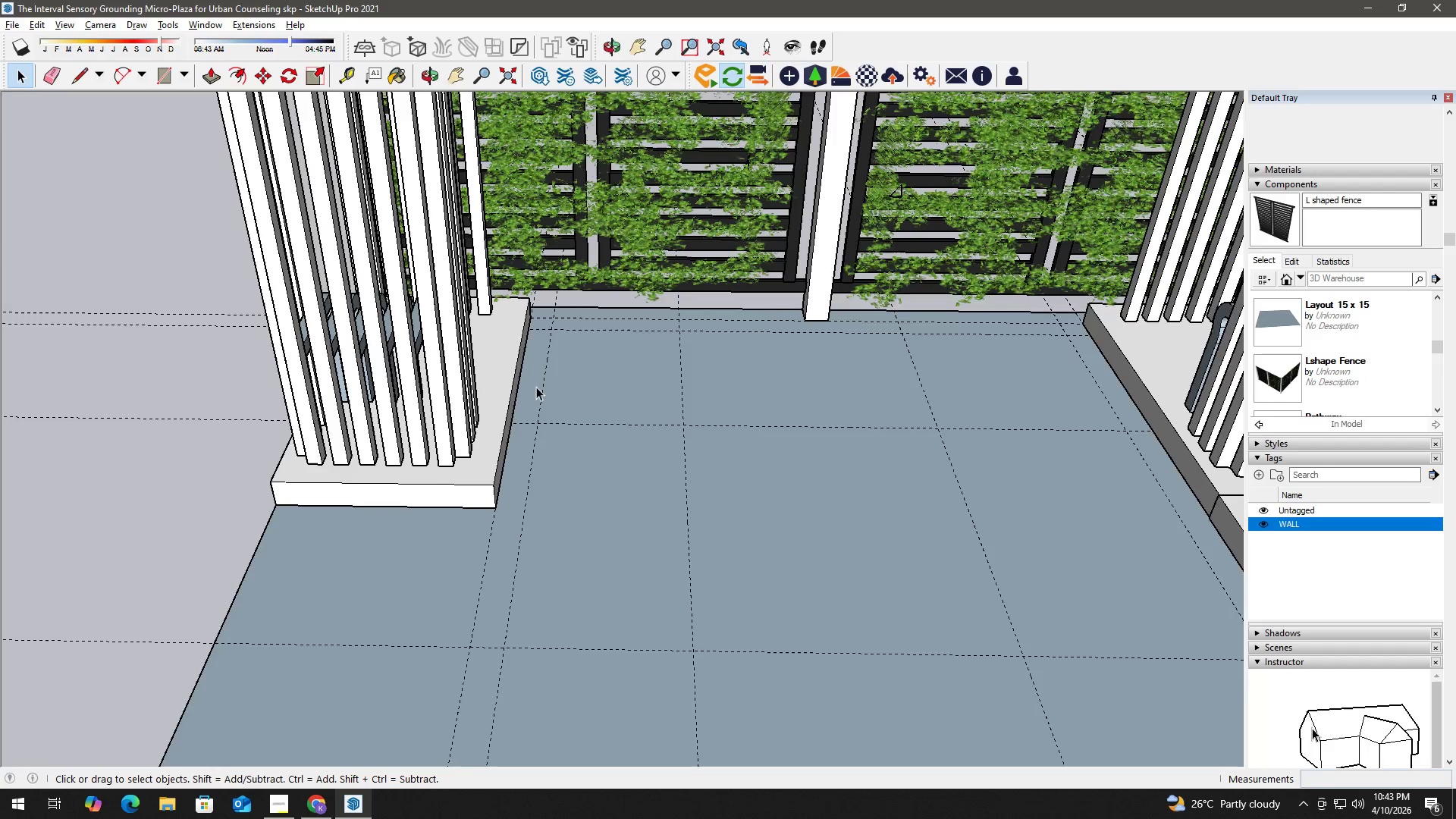 
key(H)
 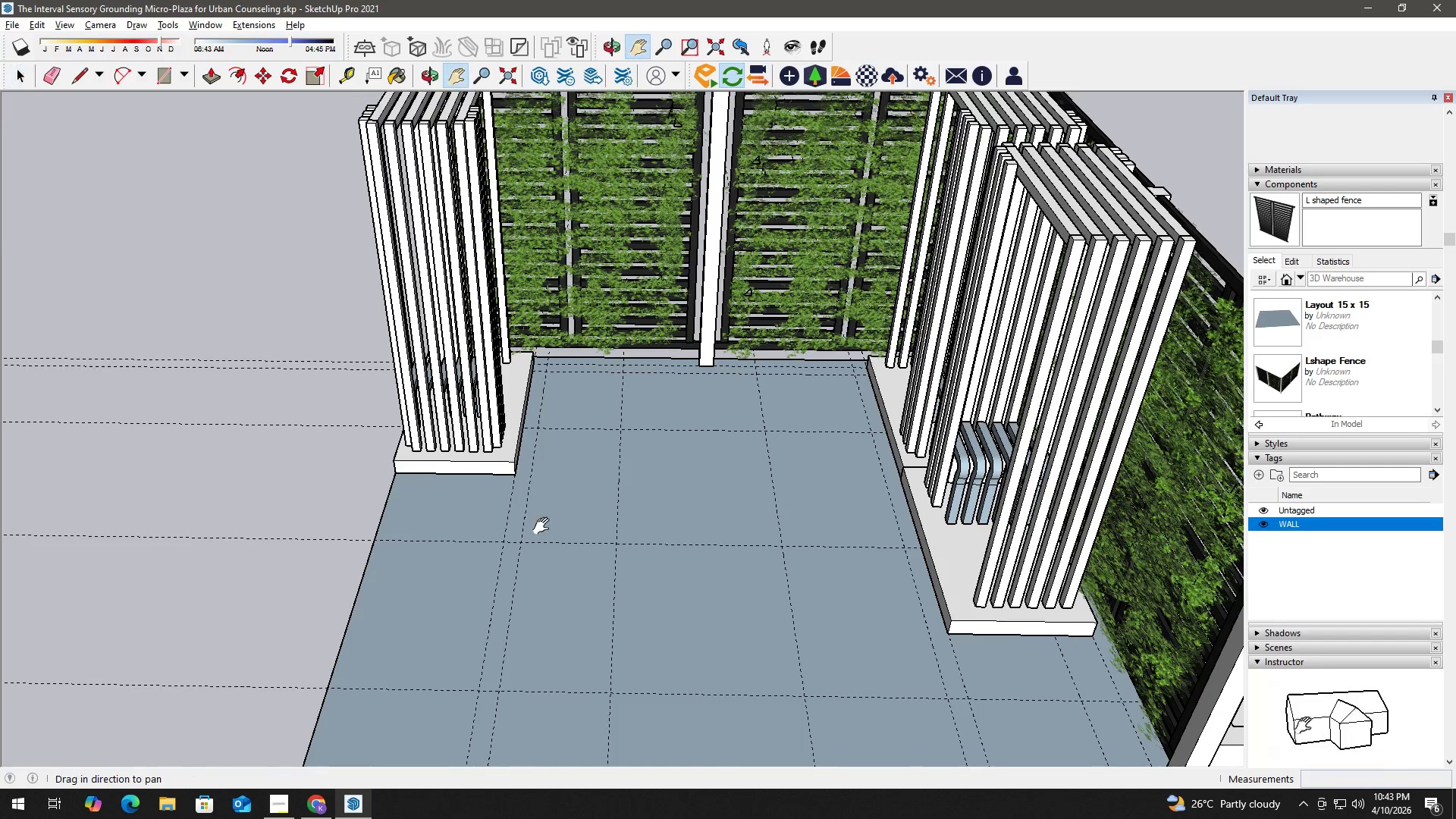 
left_click_drag(start_coordinate=[544, 526], to_coordinate=[559, 376])
 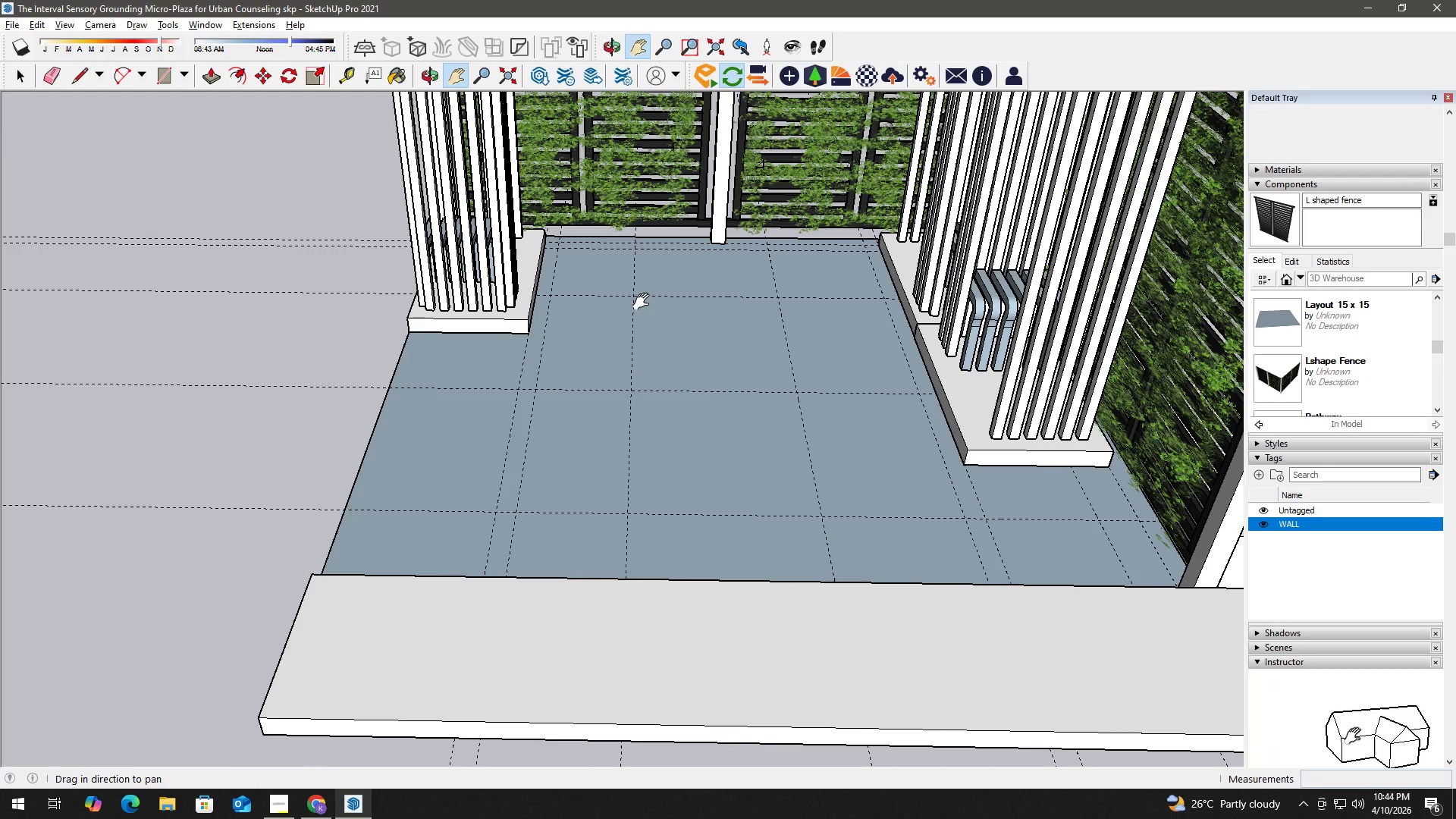 
scroll: coordinate [540, 466], scroll_direction: down, amount: 5.0
 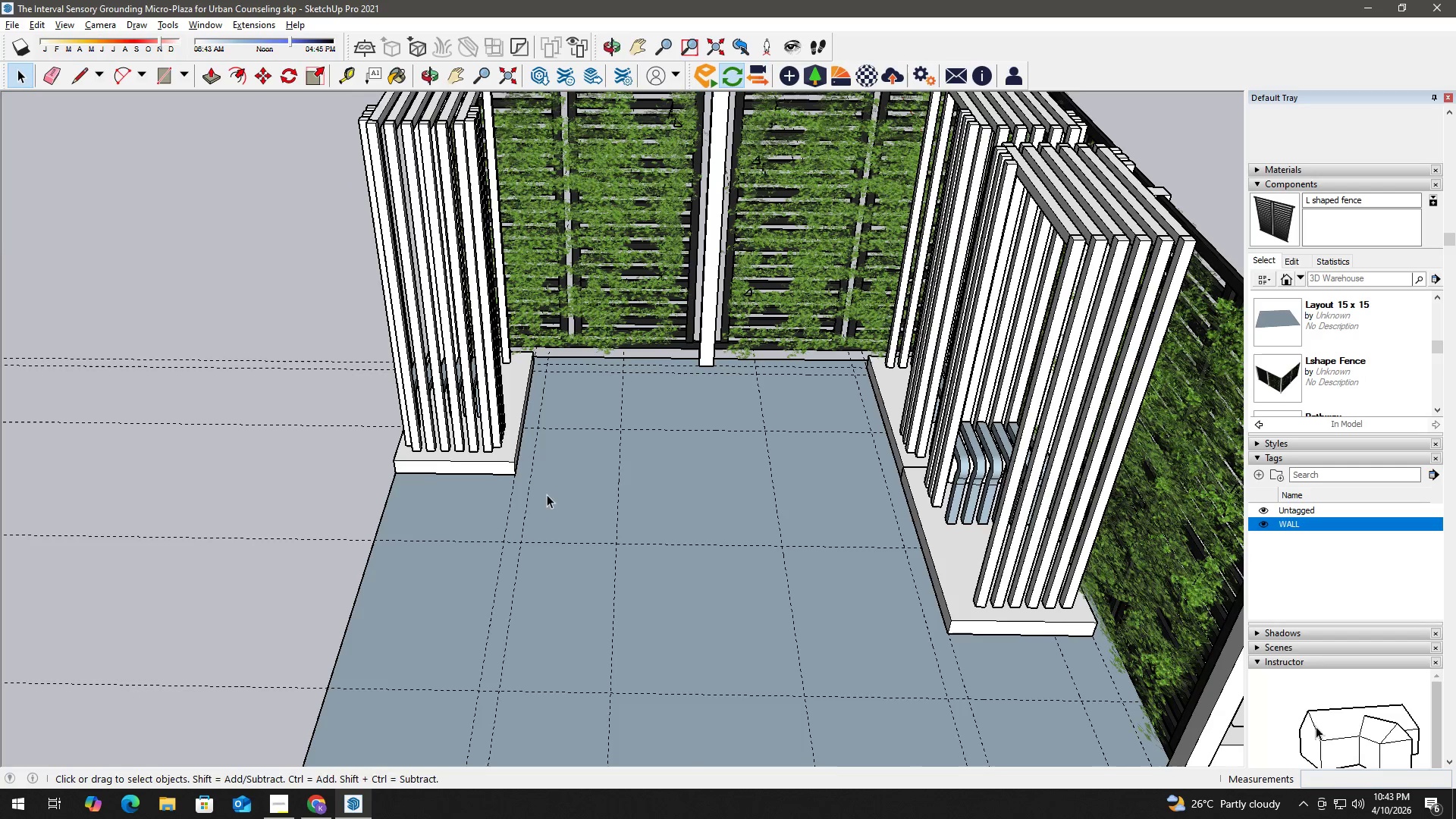 
key(Space)
 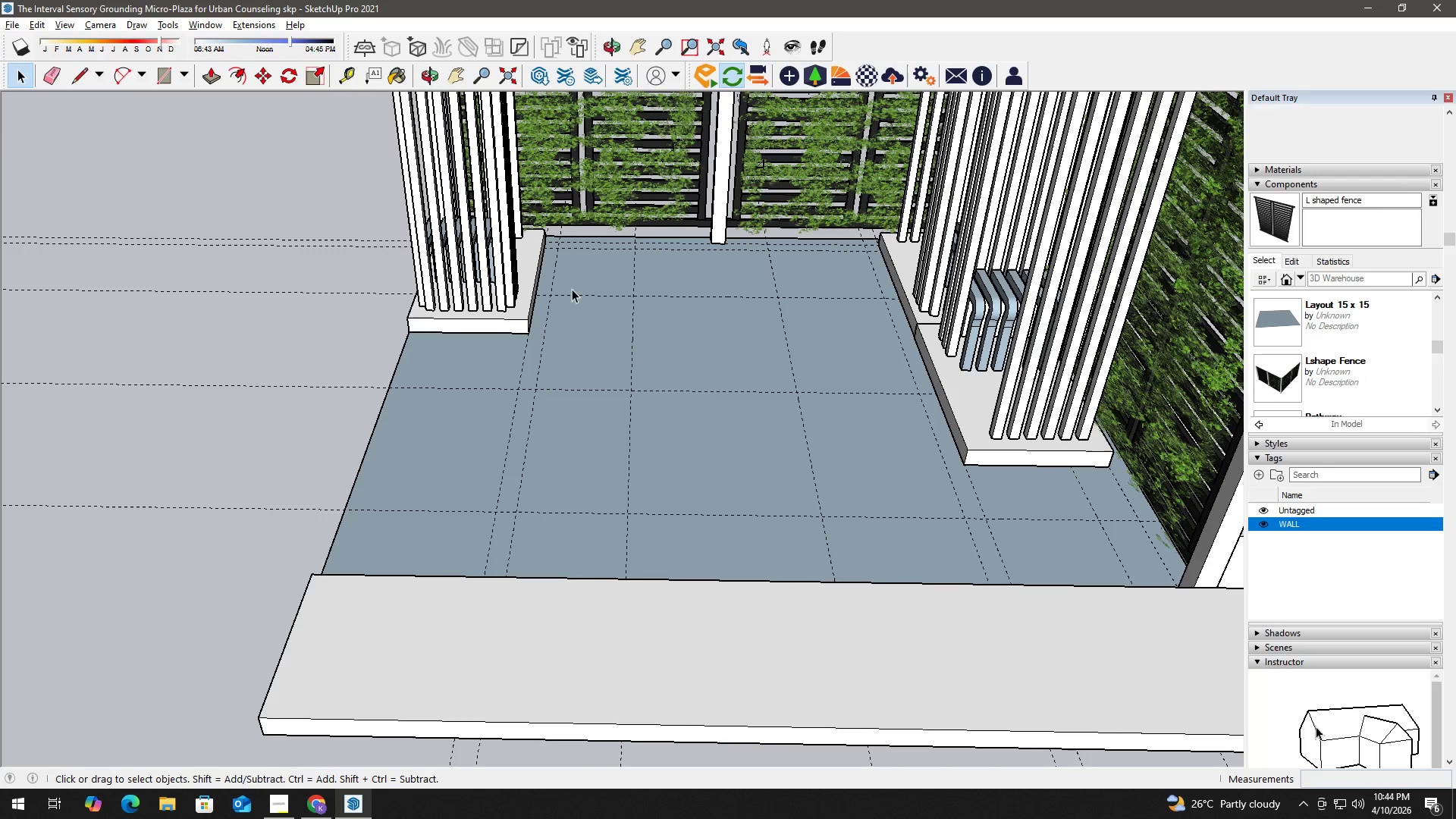 
key(T)
 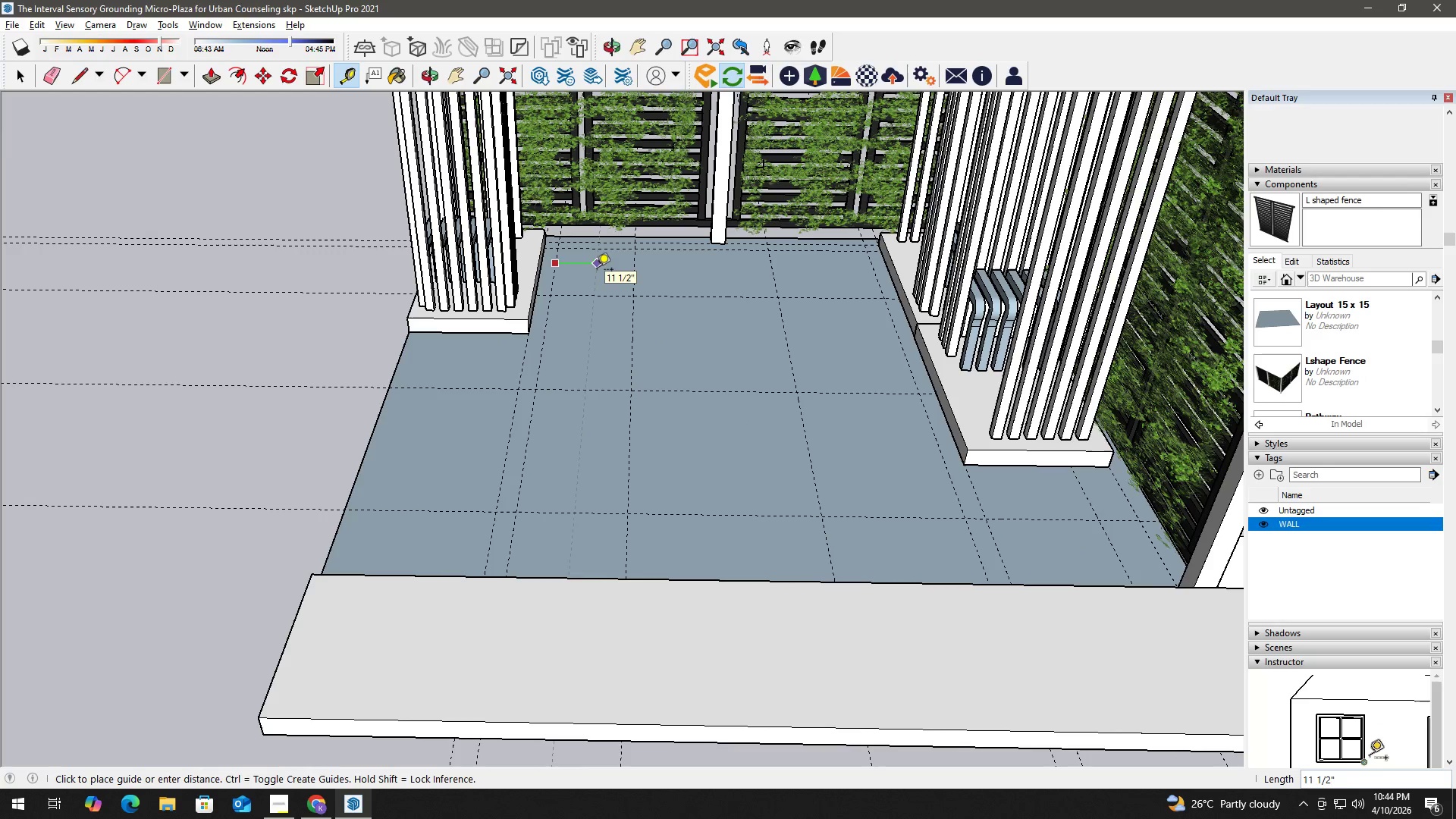 
key(Numpad3)
 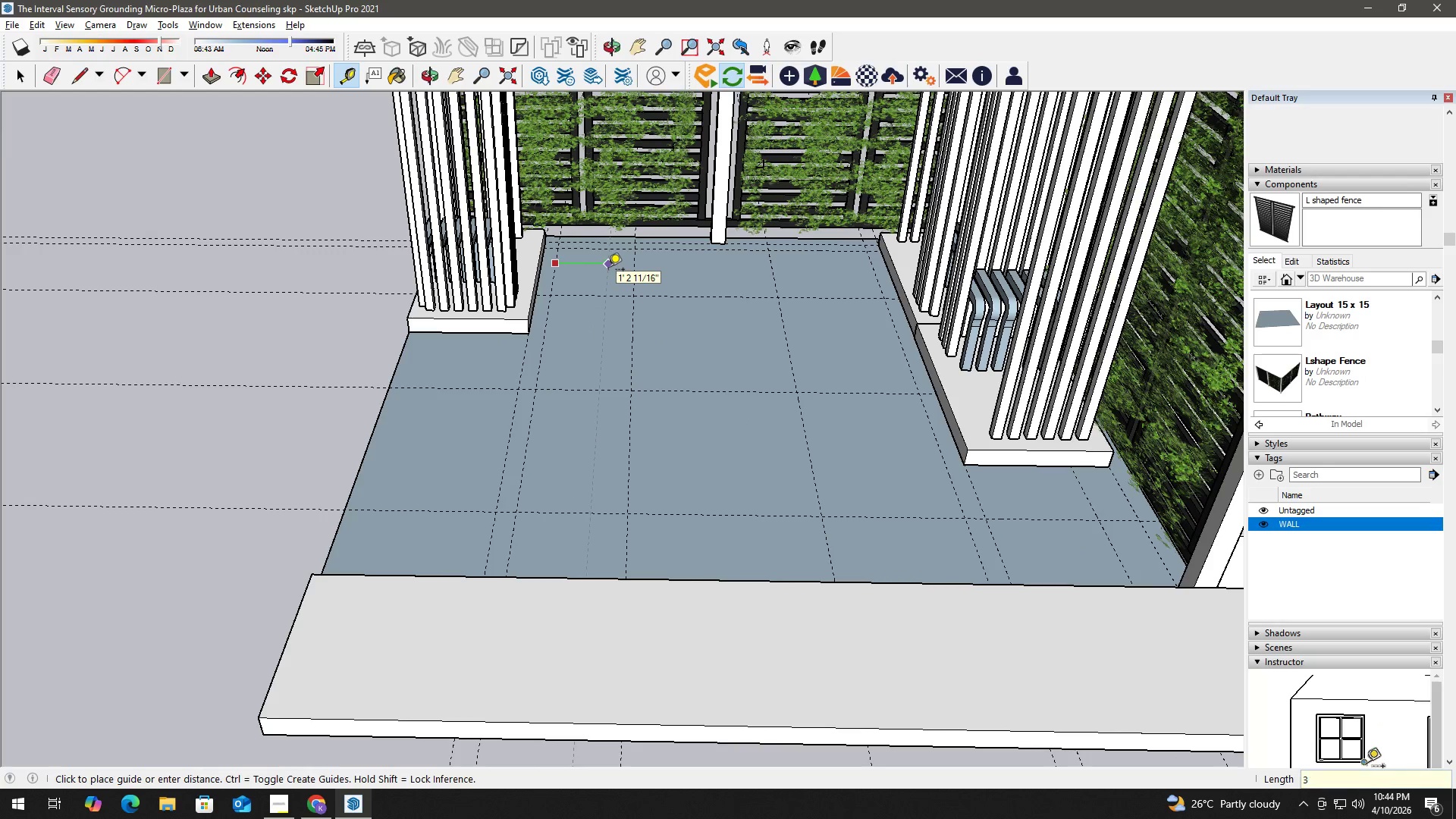 
key(Numpad2)
 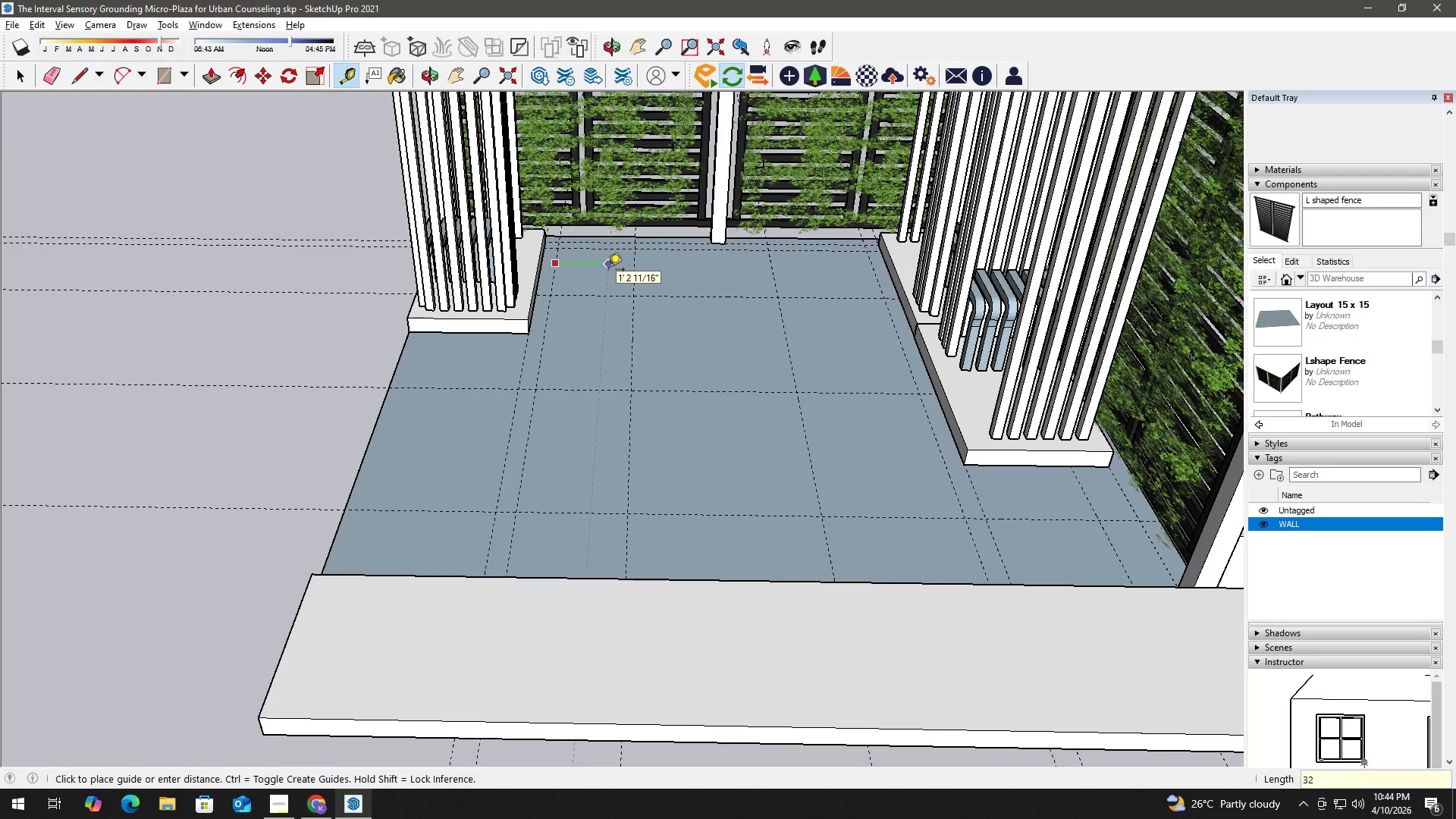 
key(Shift+Quote)
 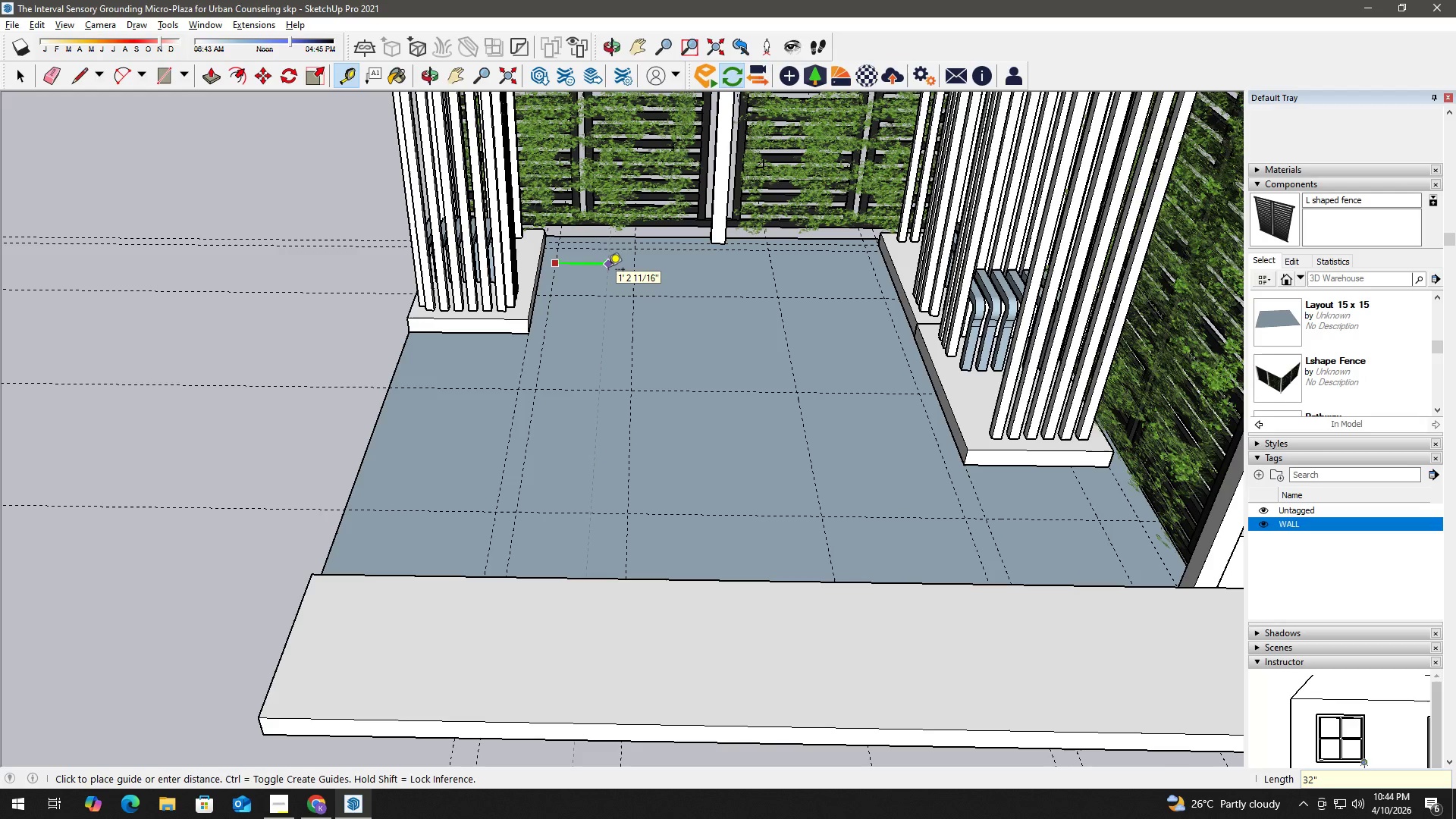 
key(Enter)
 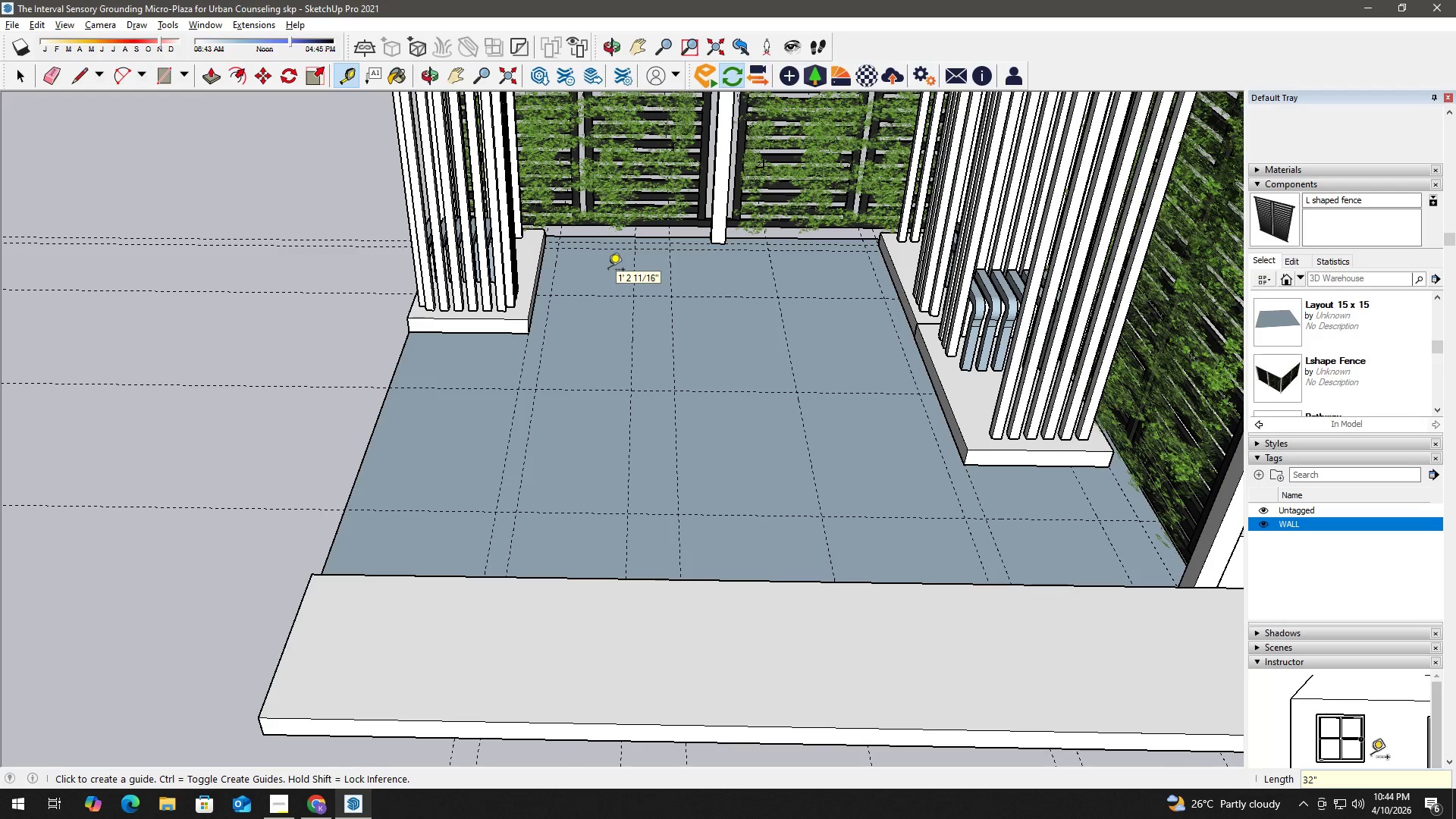 
key(Space)
 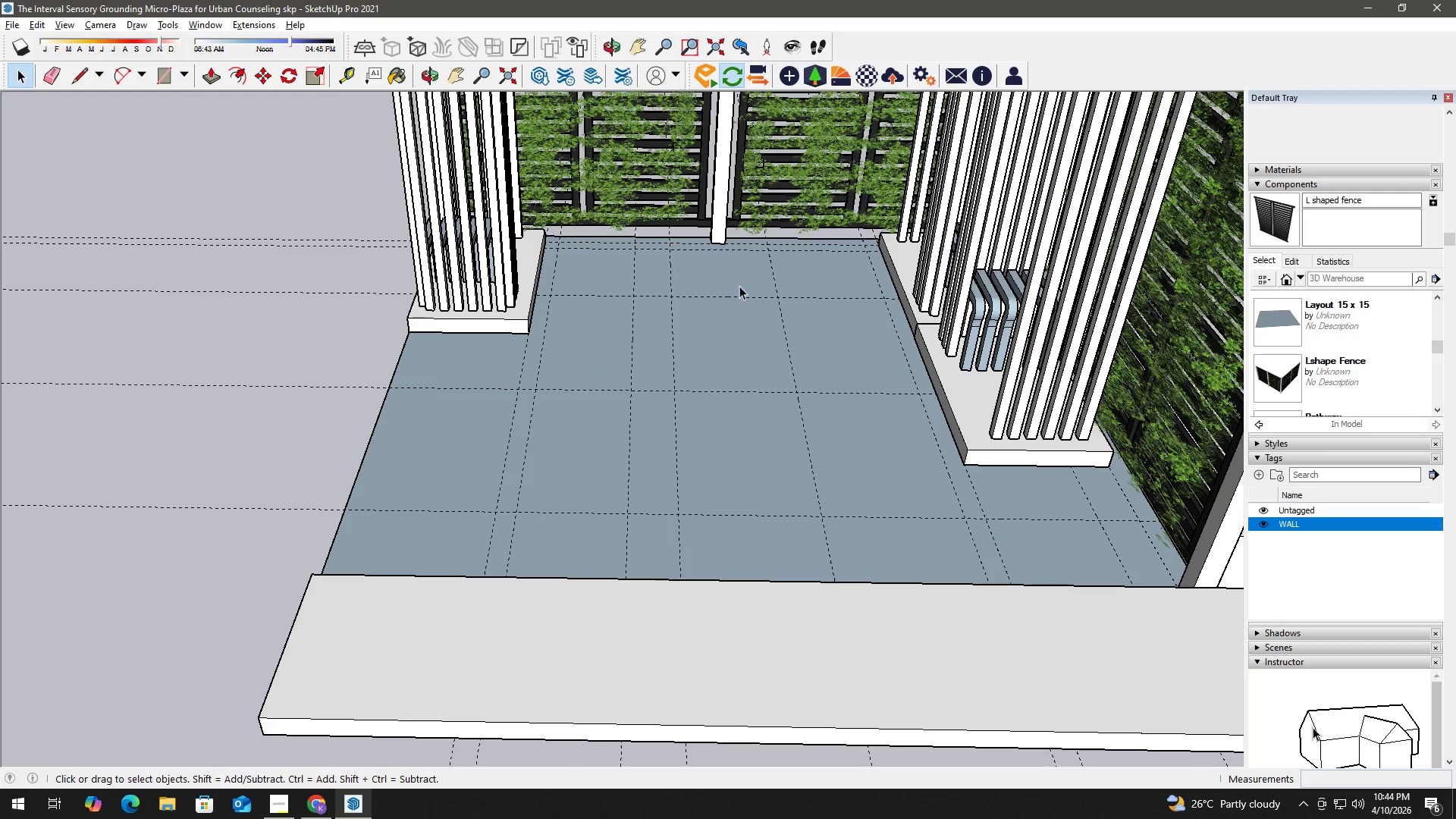 
scroll: coordinate [775, 301], scroll_direction: up, amount: 2.0
 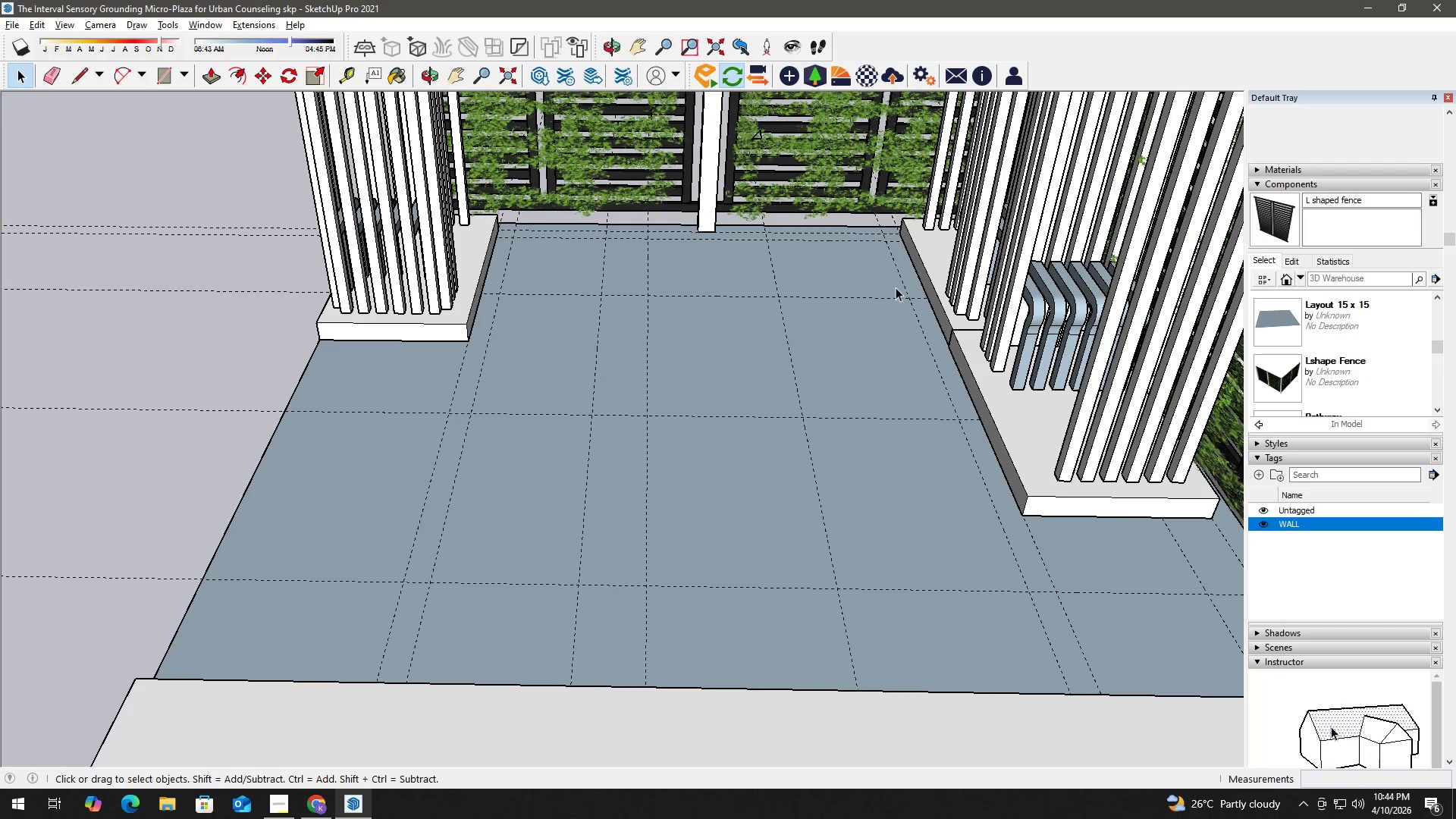 
key(T)
 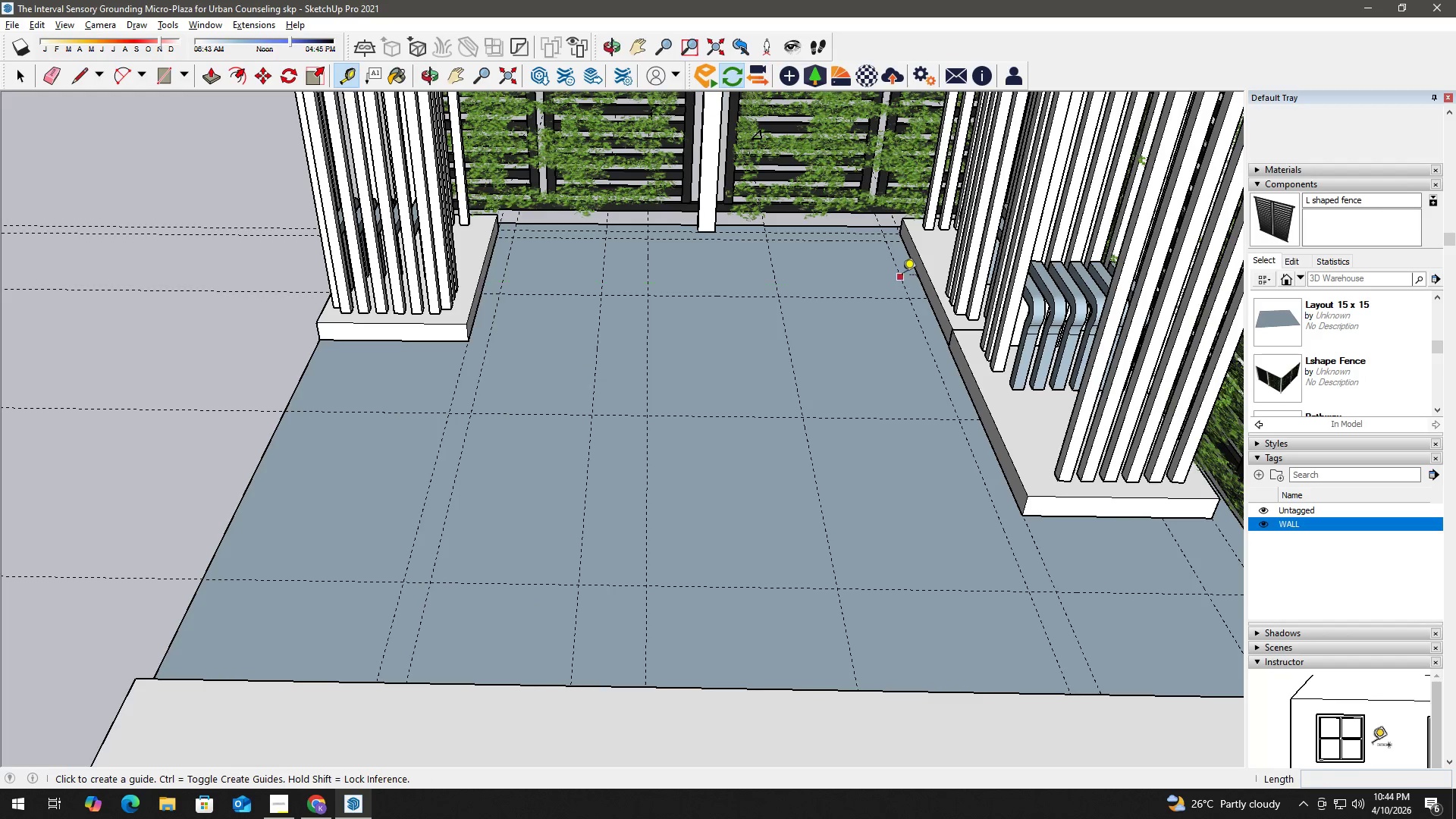 
left_click([902, 276])
 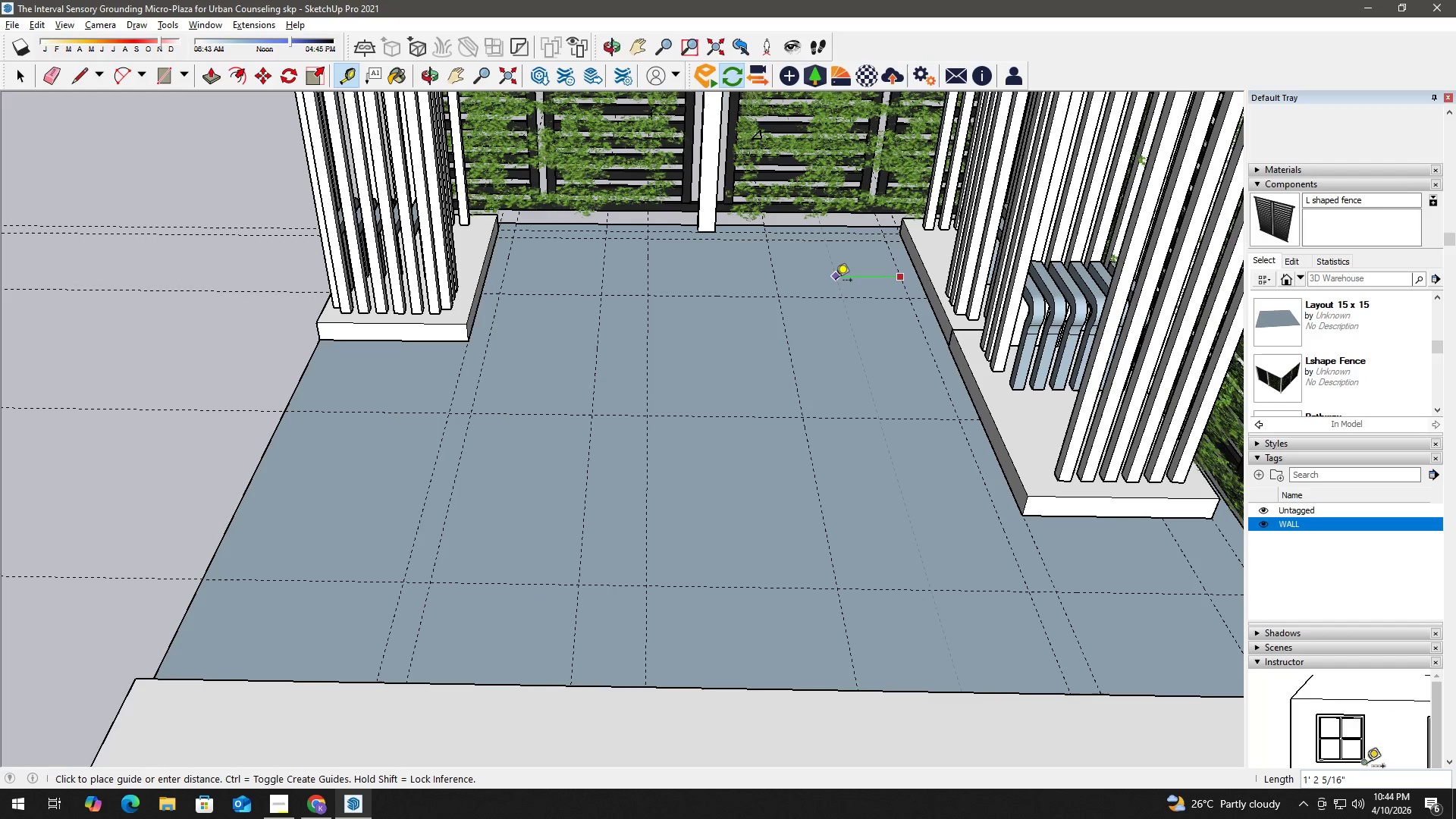 
key(Numpad3)
 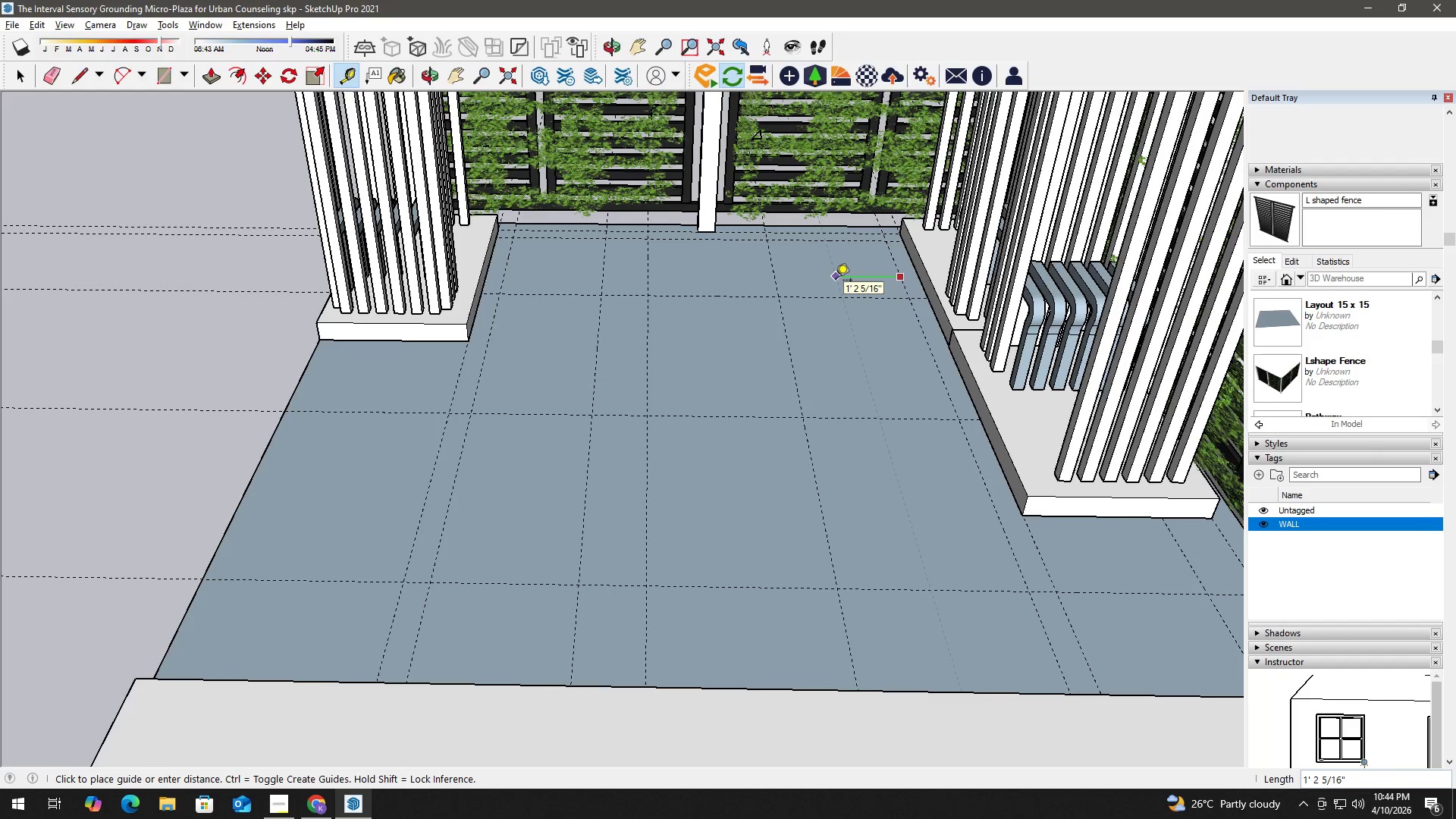 
key(Numpad2)
 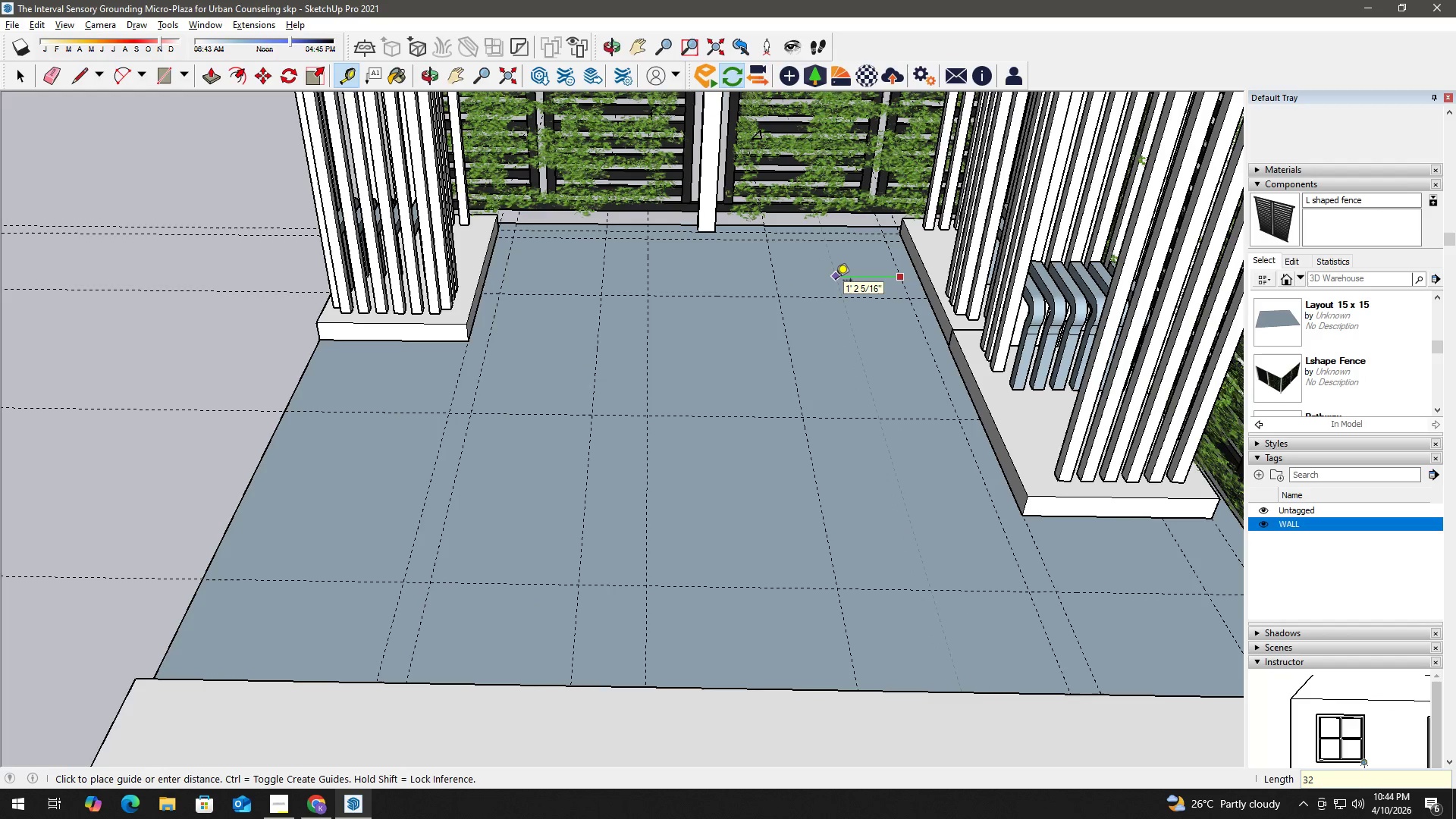 
key(Shift+Quote)
 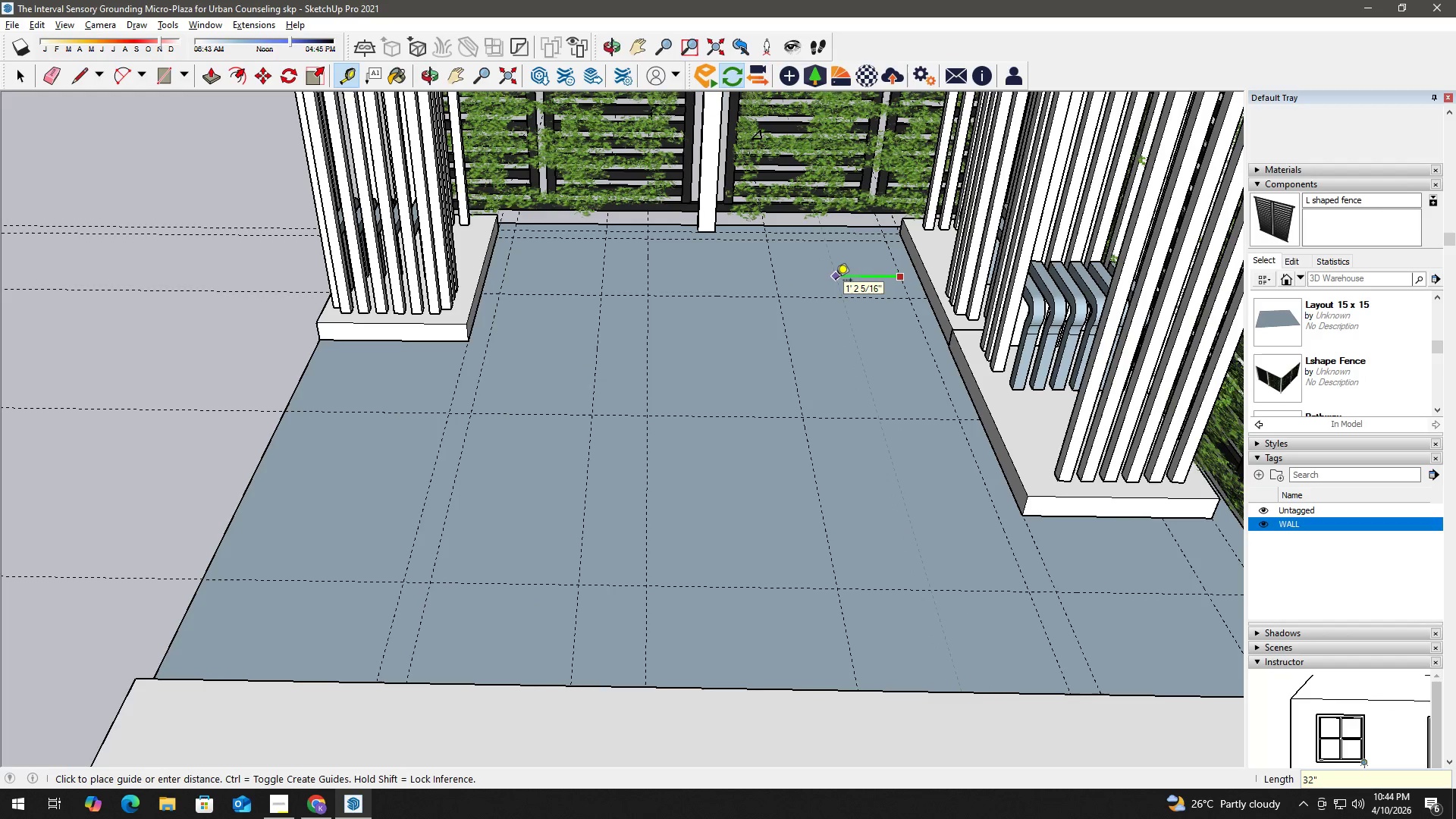 
key(Enter)
 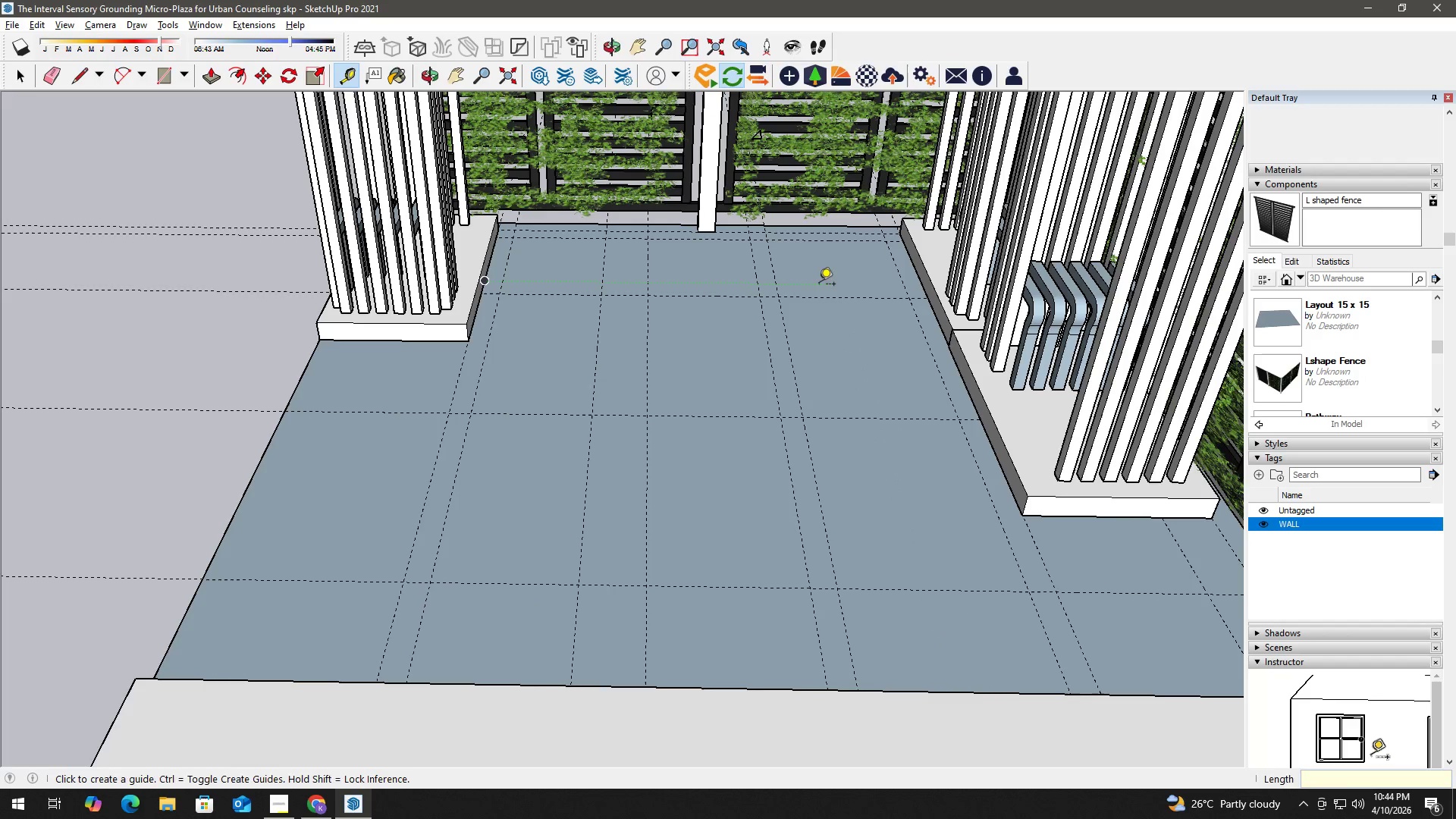 
type( et32")
 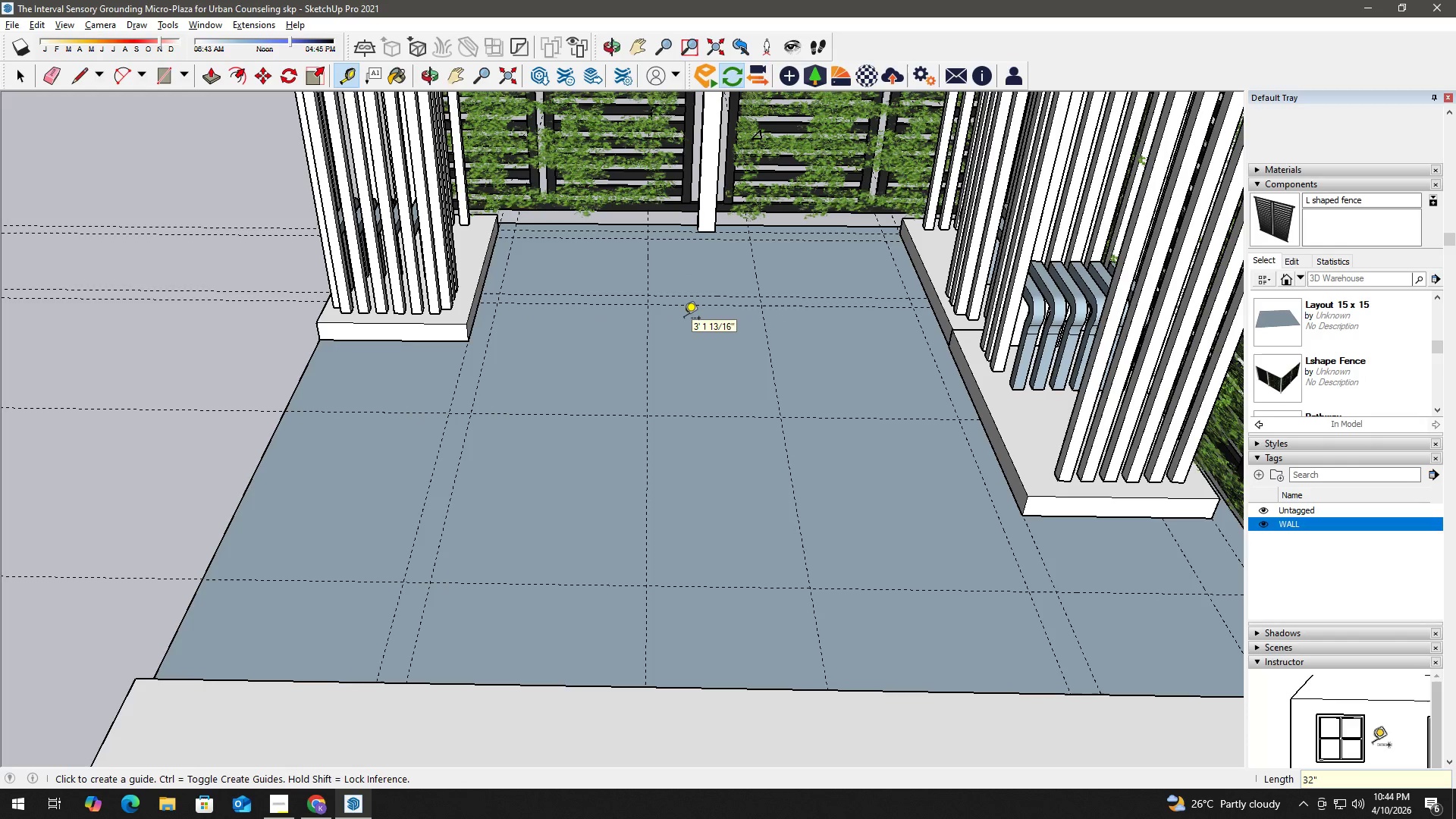 
left_click_drag(start_coordinate=[779, 327], to_coordinate=[788, 331])
 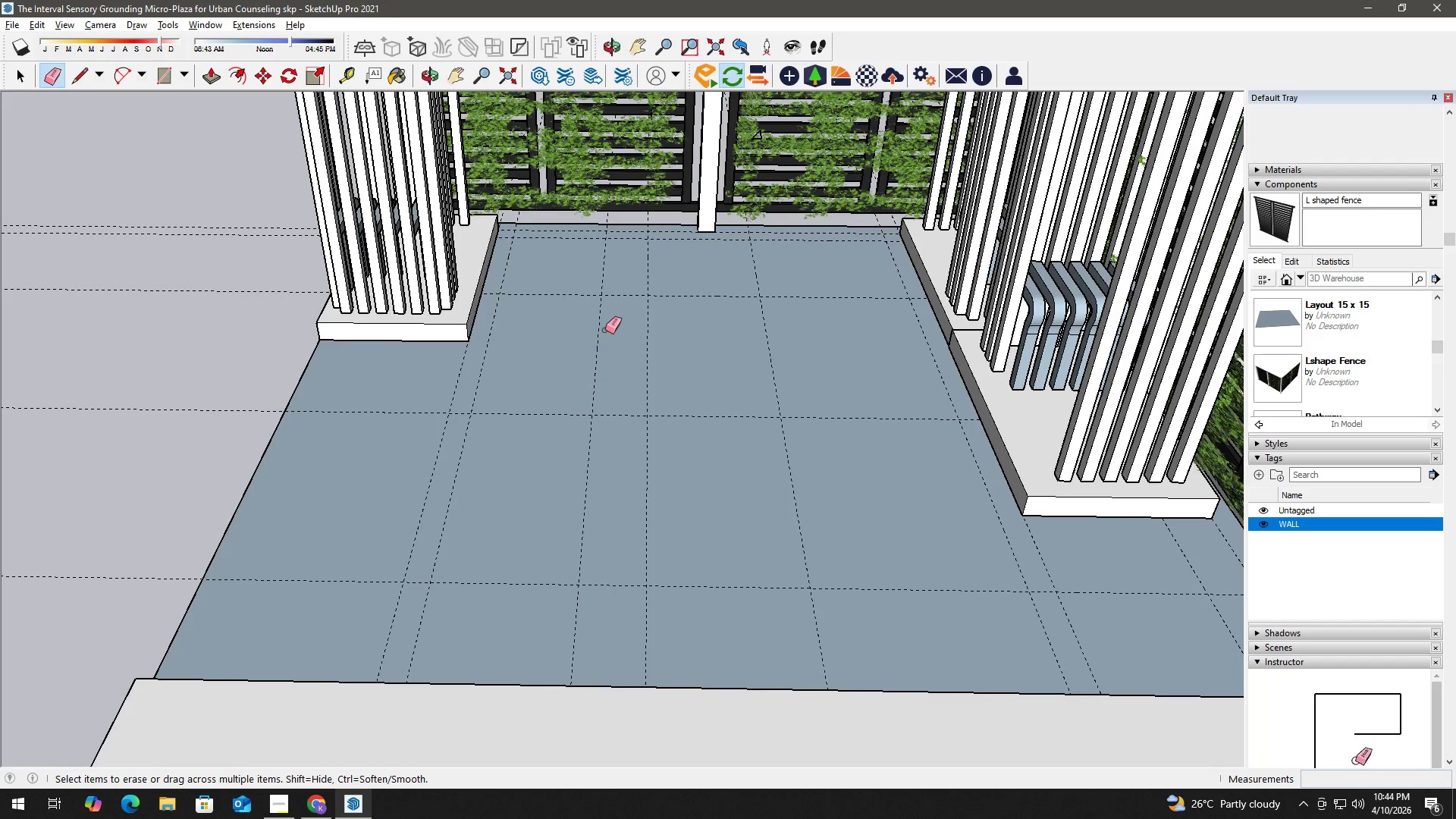 
left_click_drag(start_coordinate=[610, 331], to_coordinate=[580, 328])
 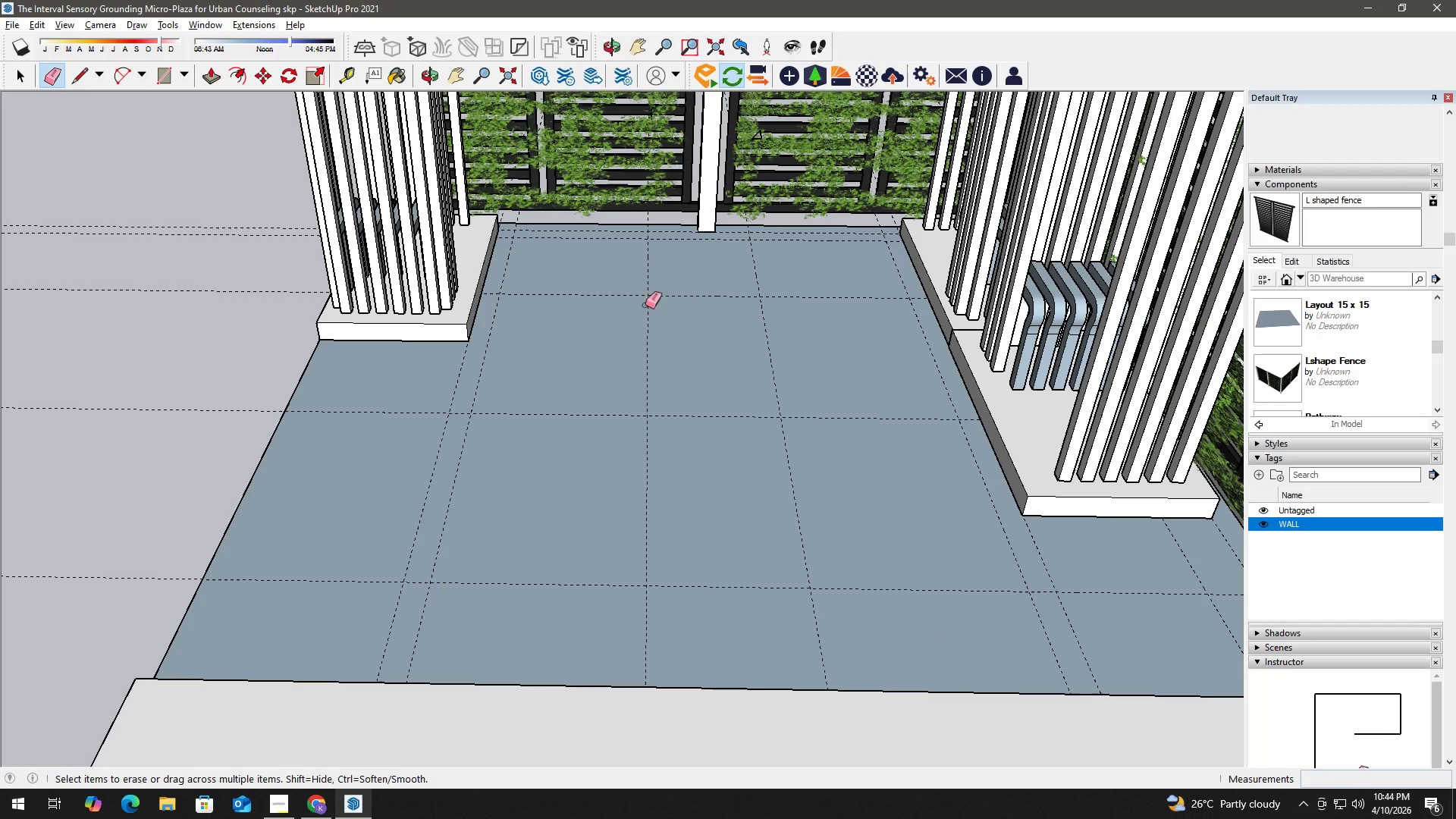 
hold_key(key=Space, duration=3.58)
 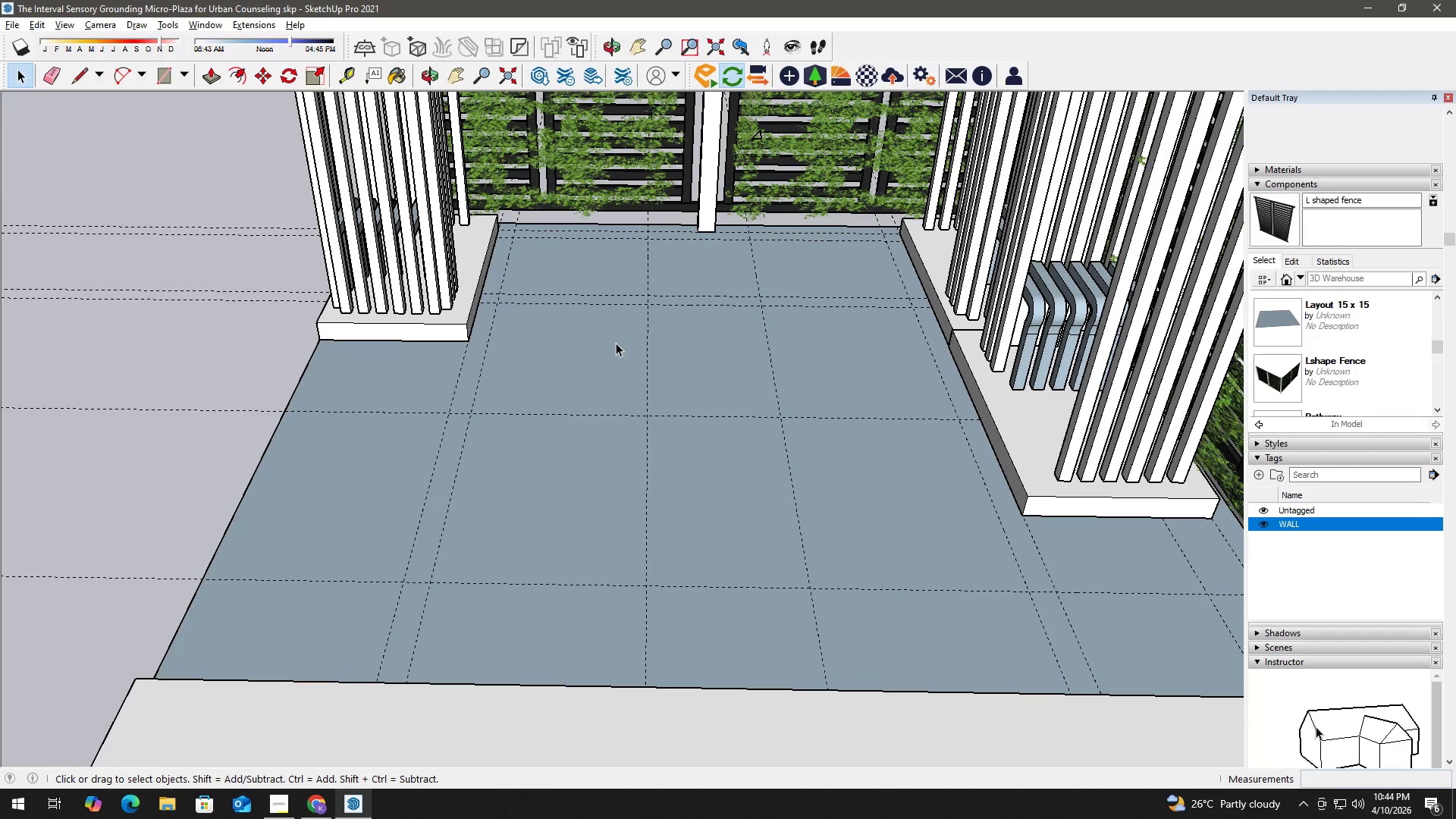 
key(Enter)
 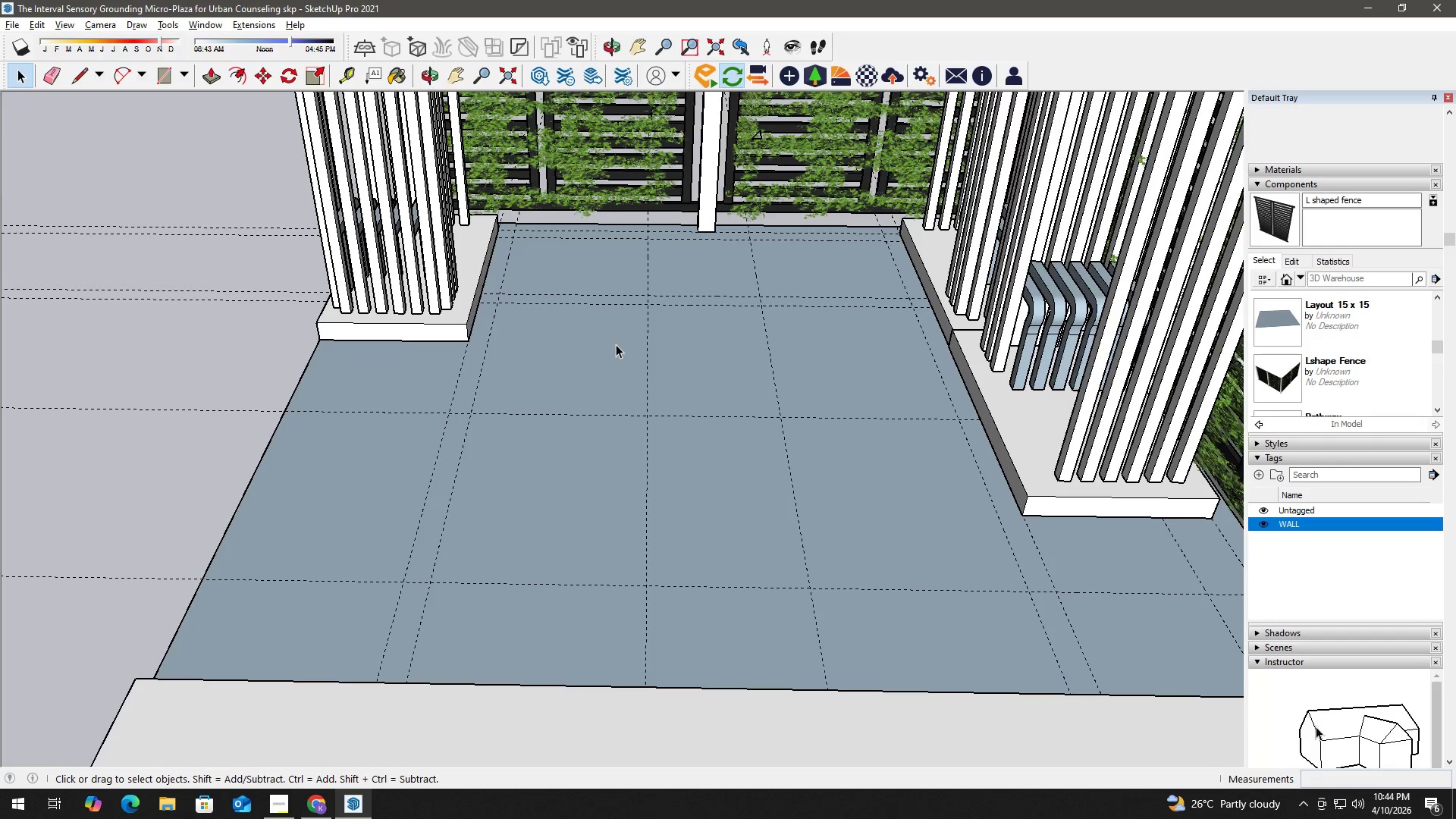 
key(T)
 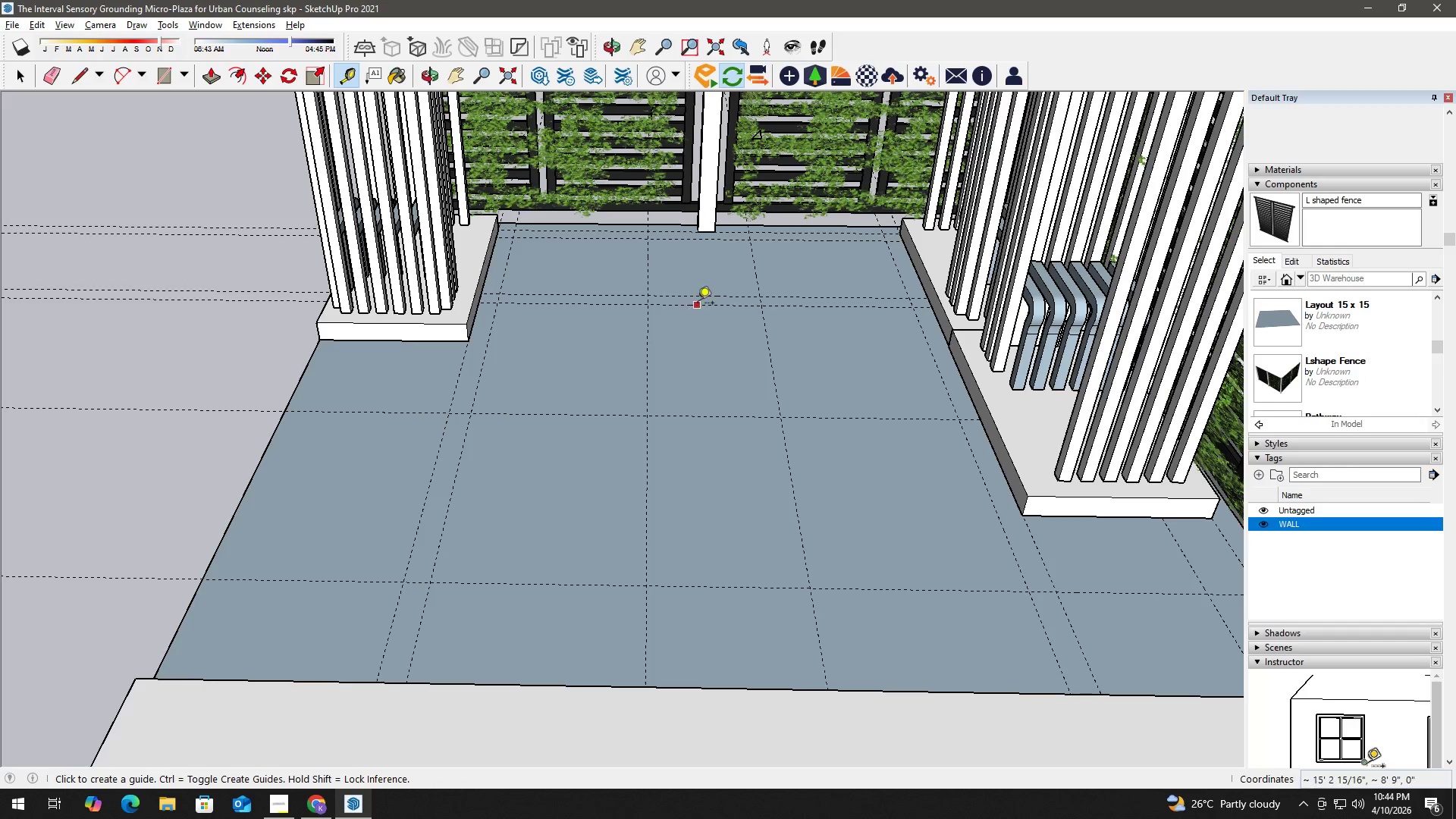 
key(E)
 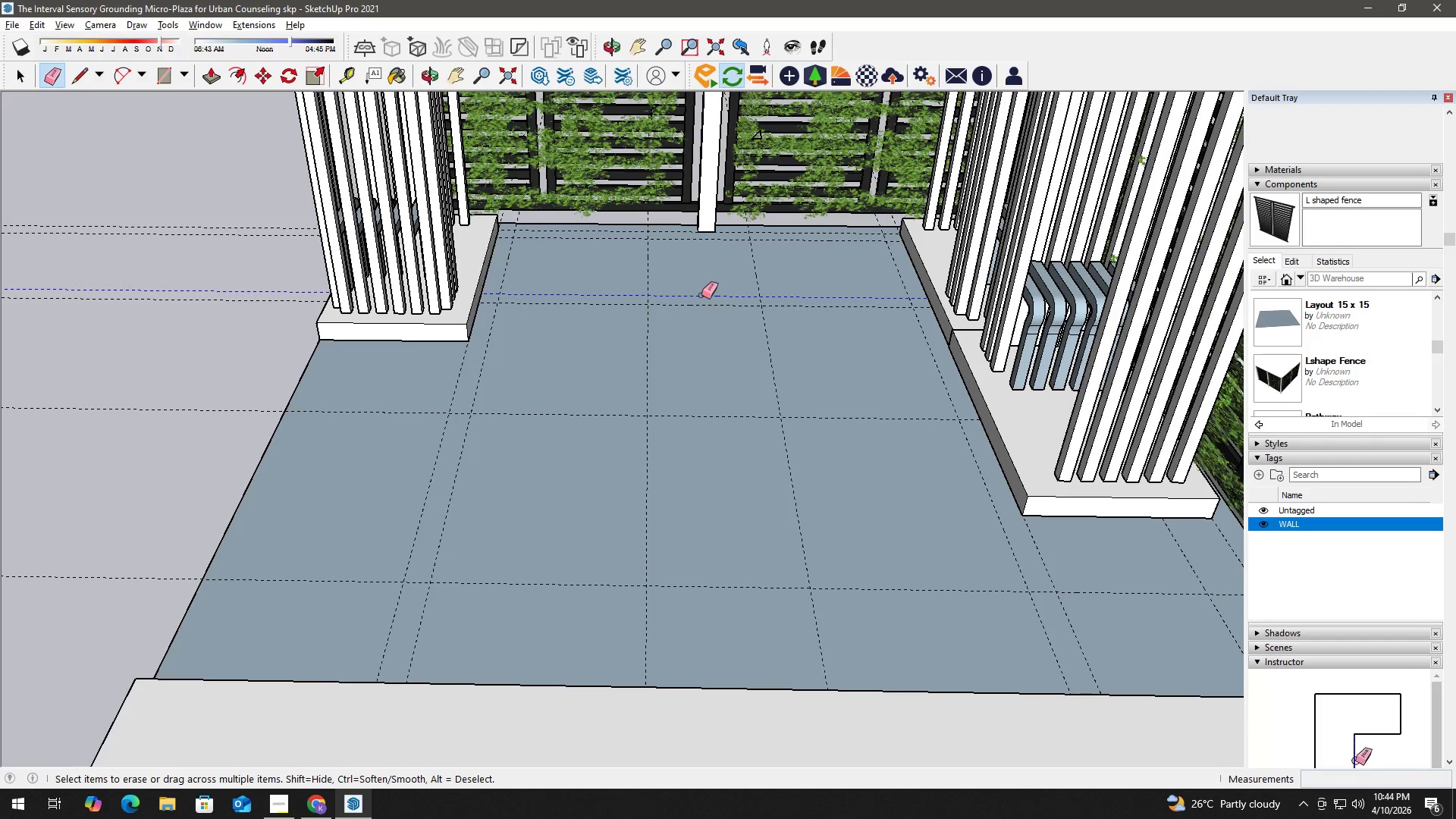 
key(Space)
 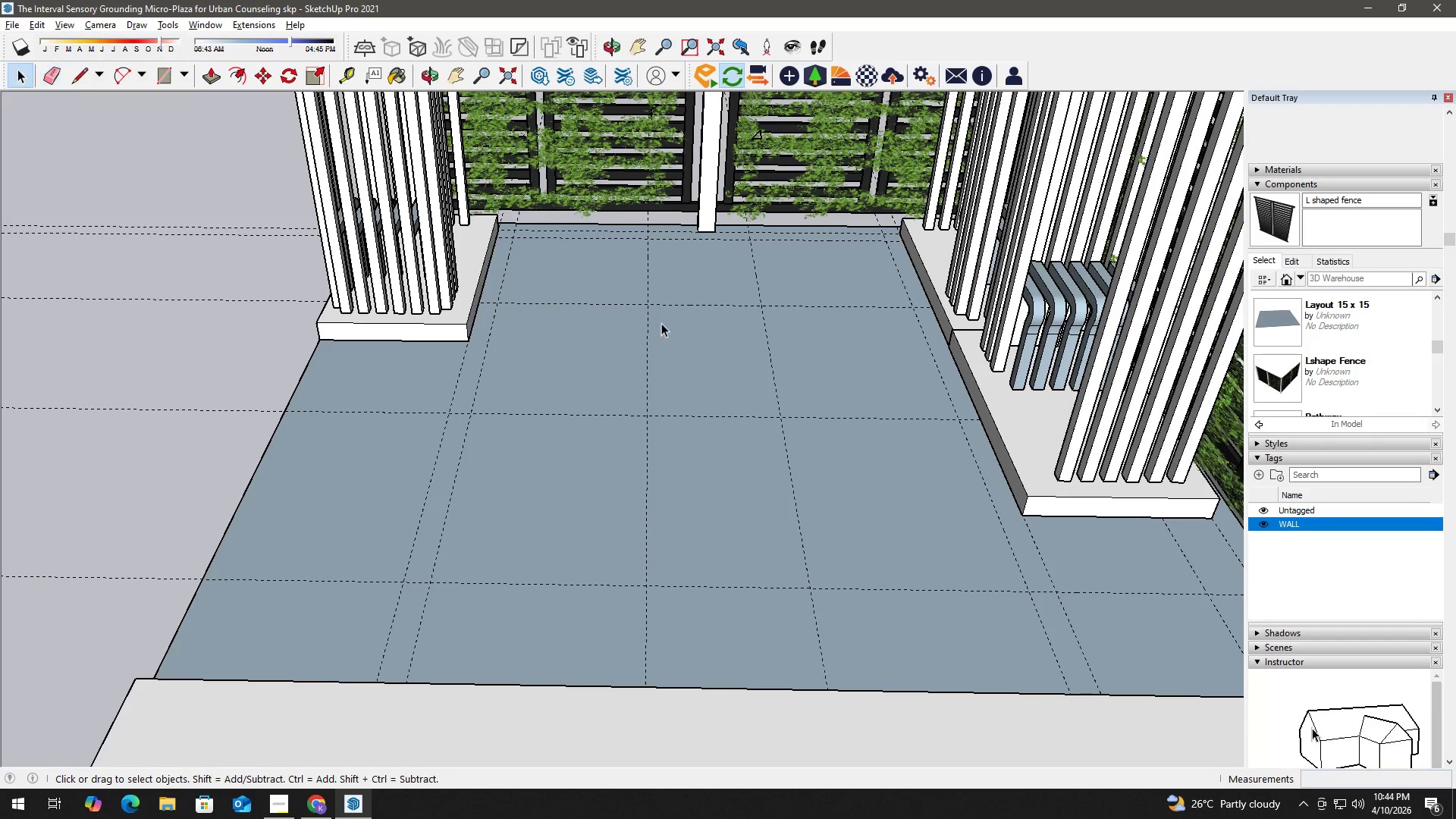 
key(T)
 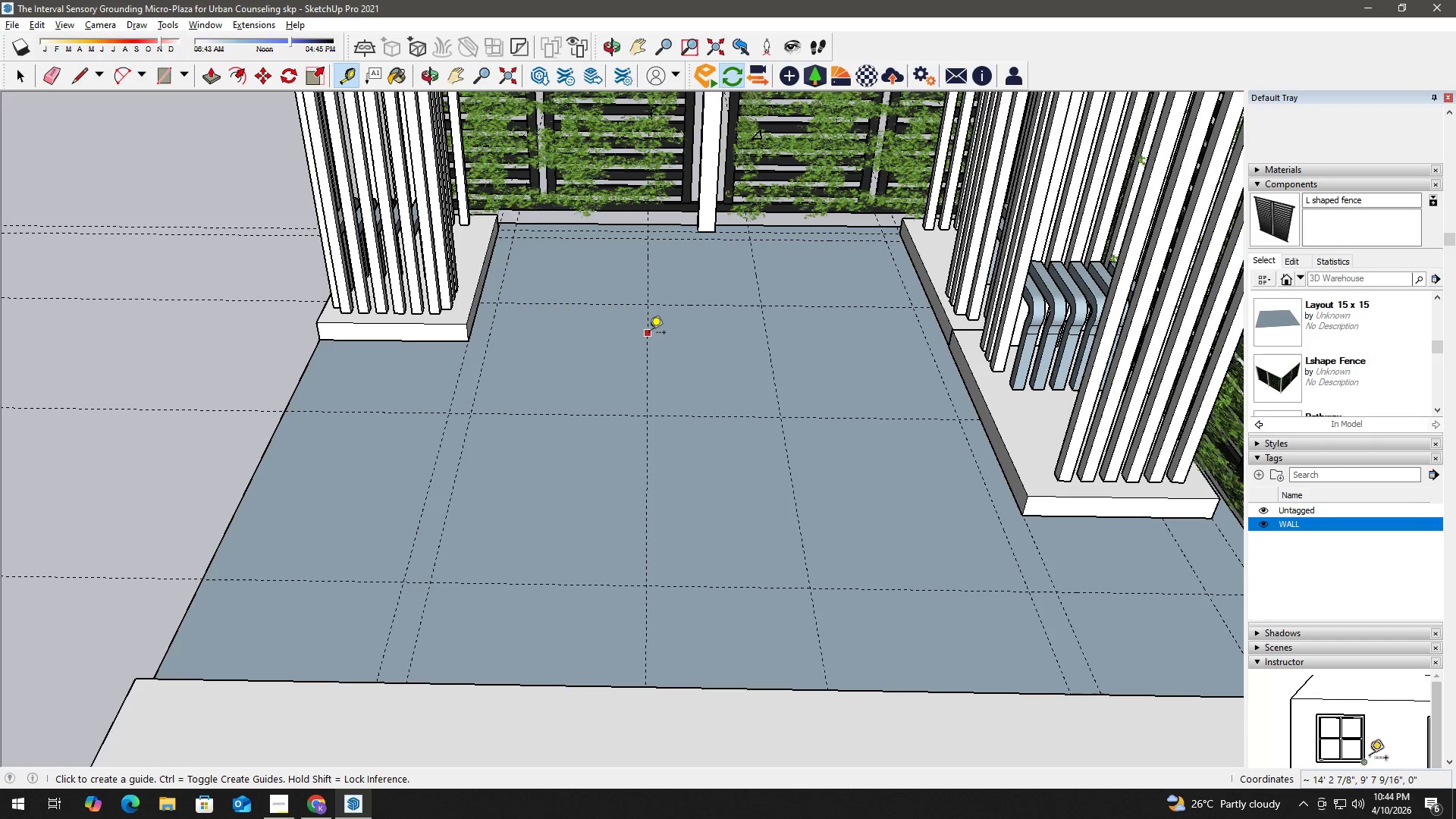 
left_click([649, 334])
 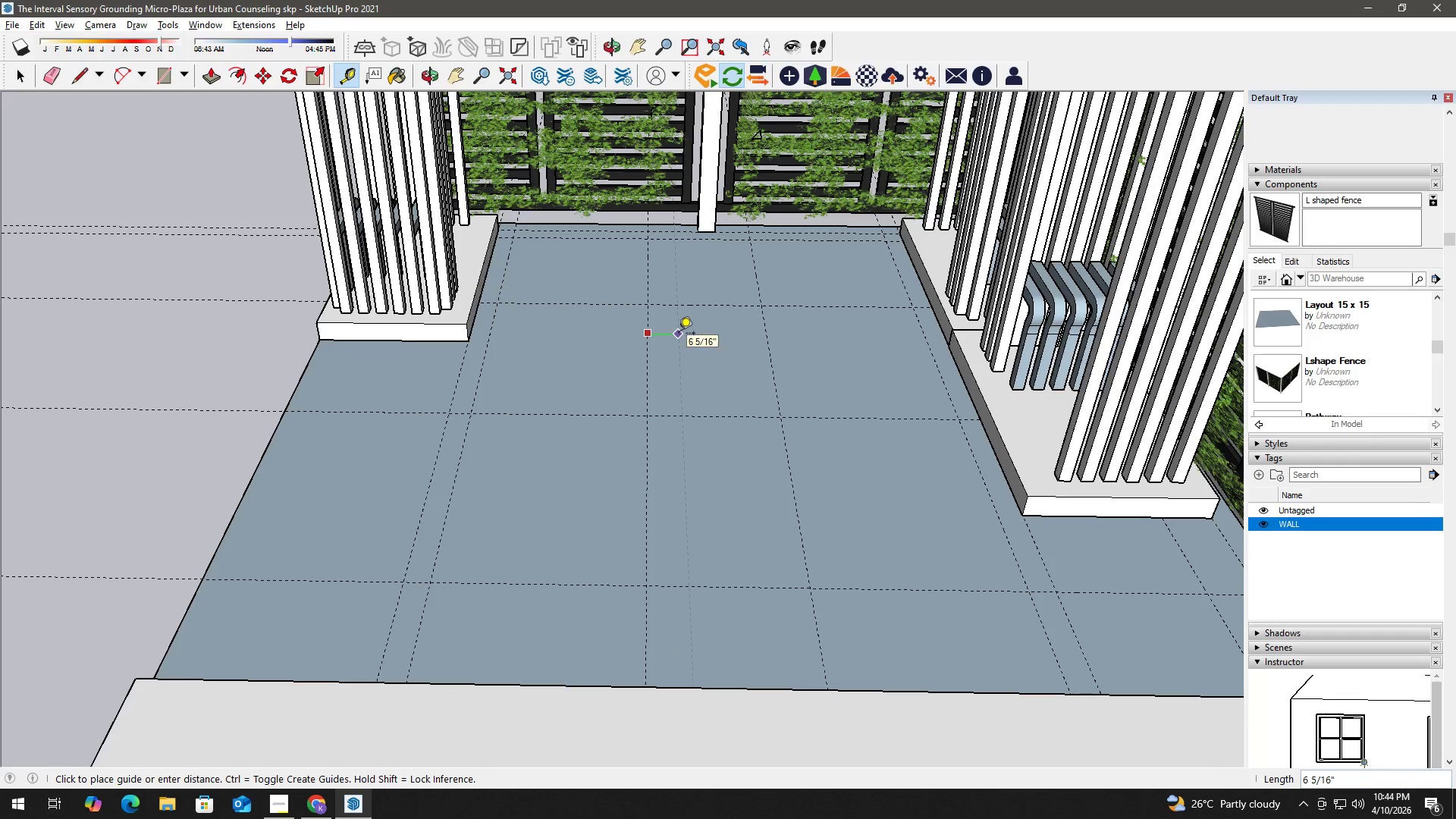 
key(Numpad4)
 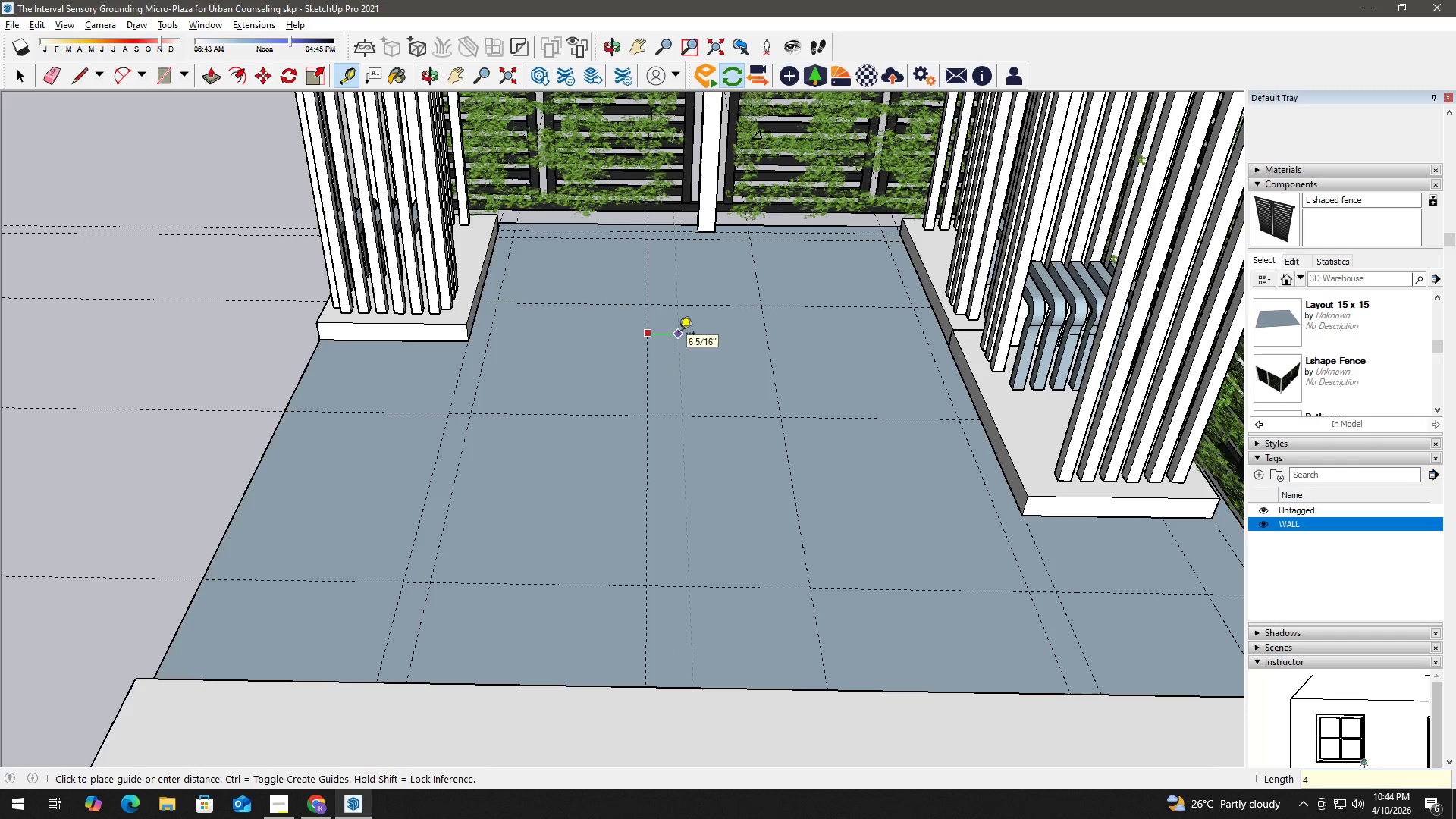 
key(Shift+Quote)
 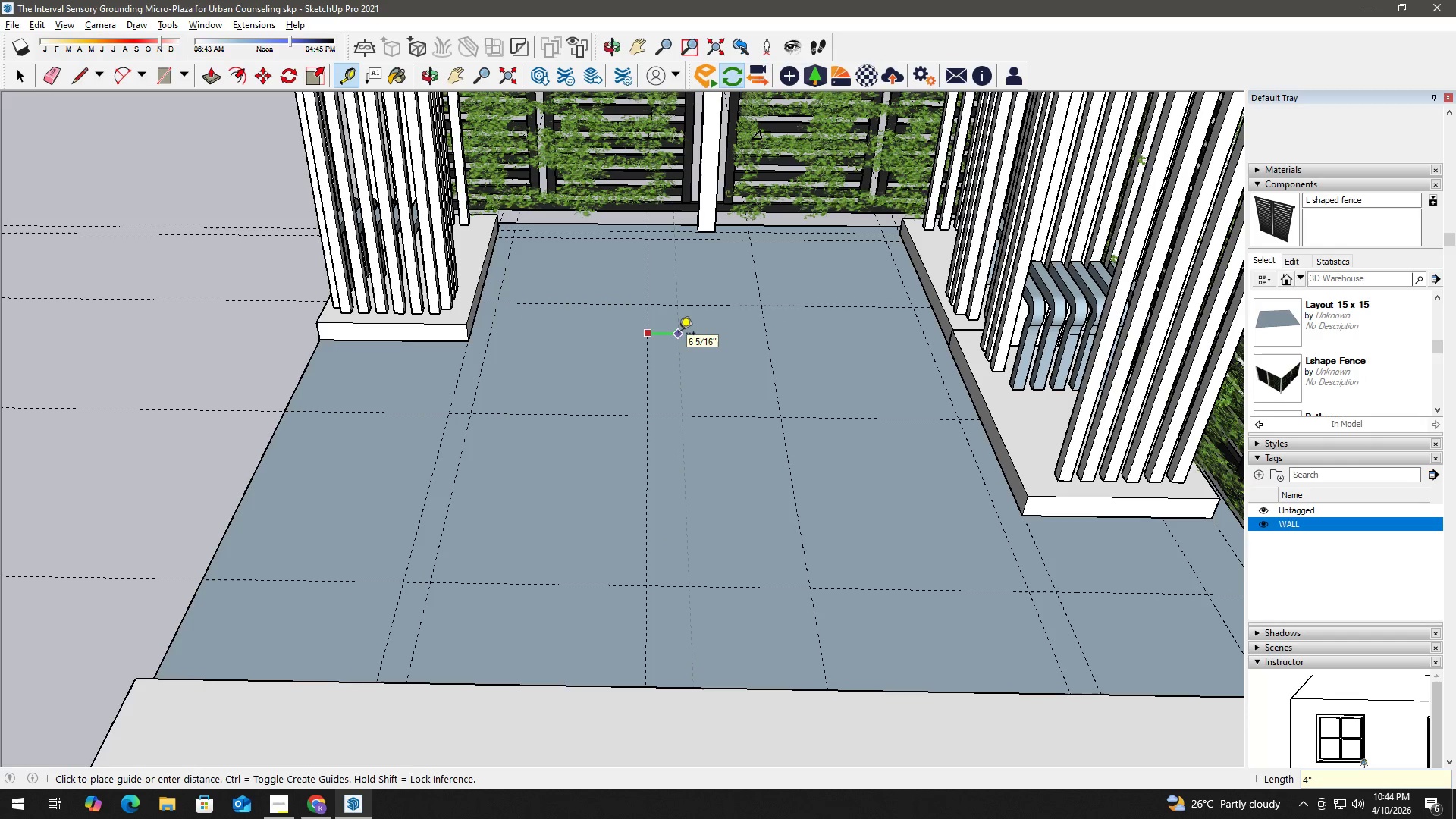 
key(Enter)
 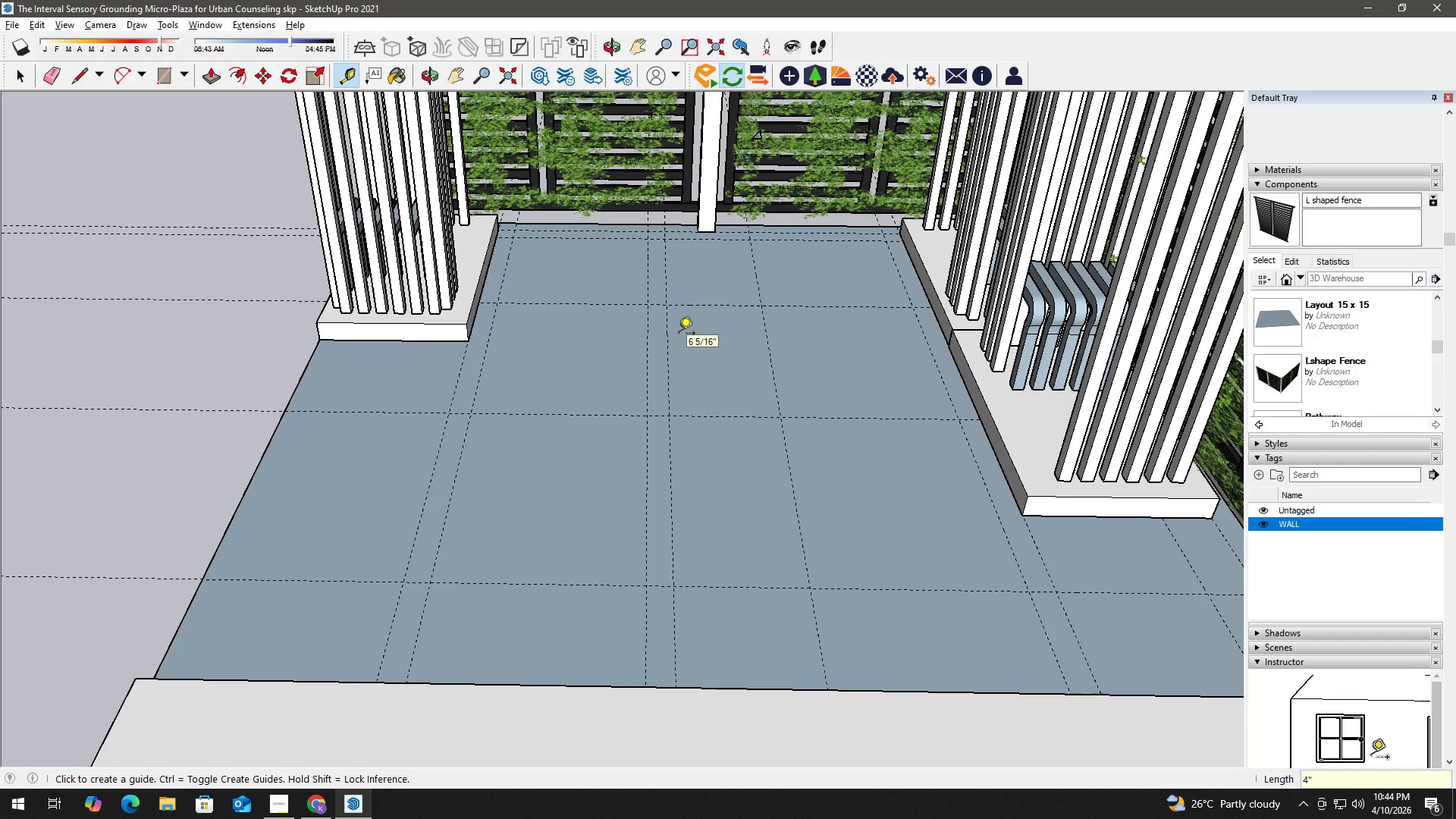 
key(Space)
 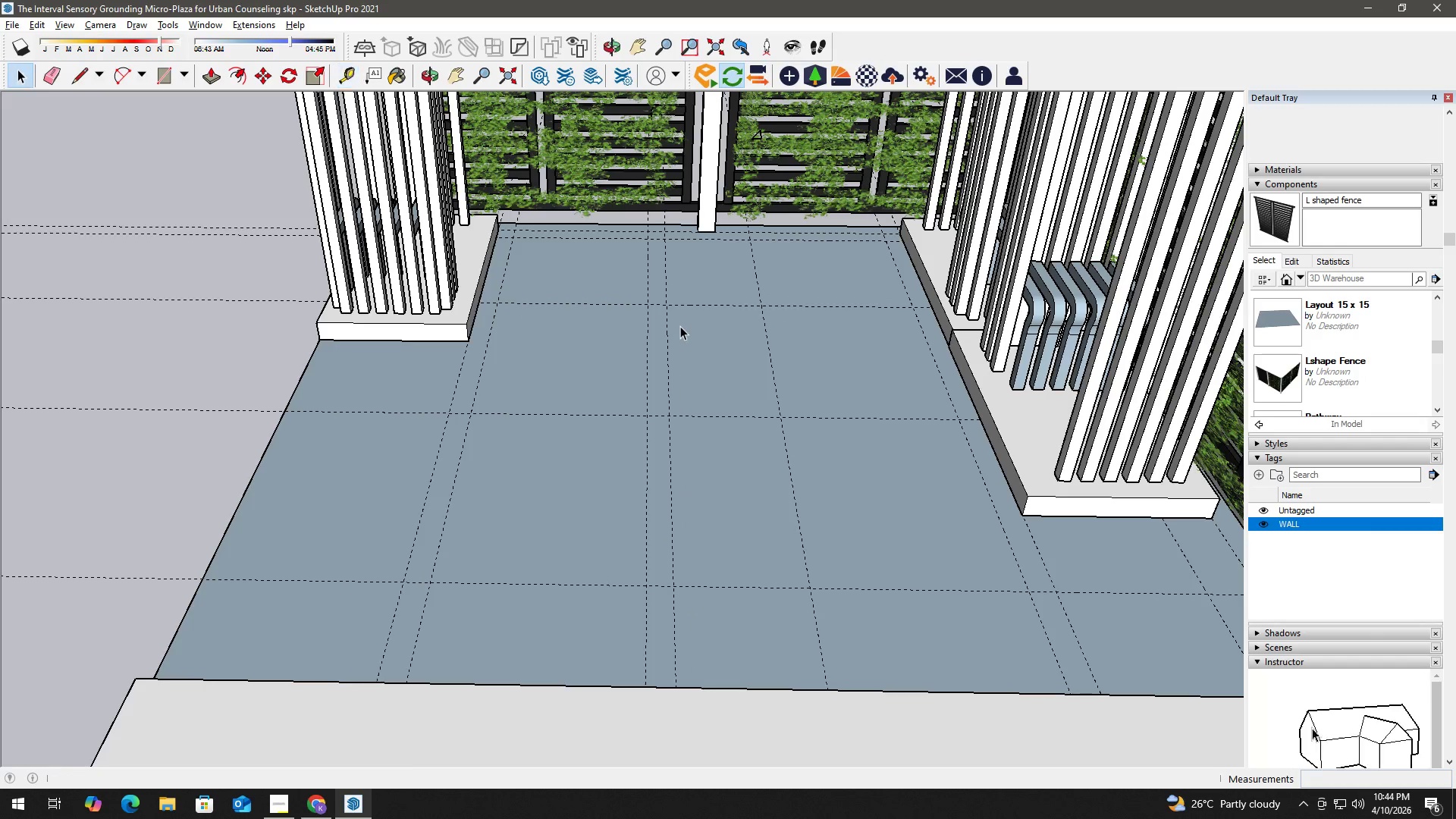 
key(T)
 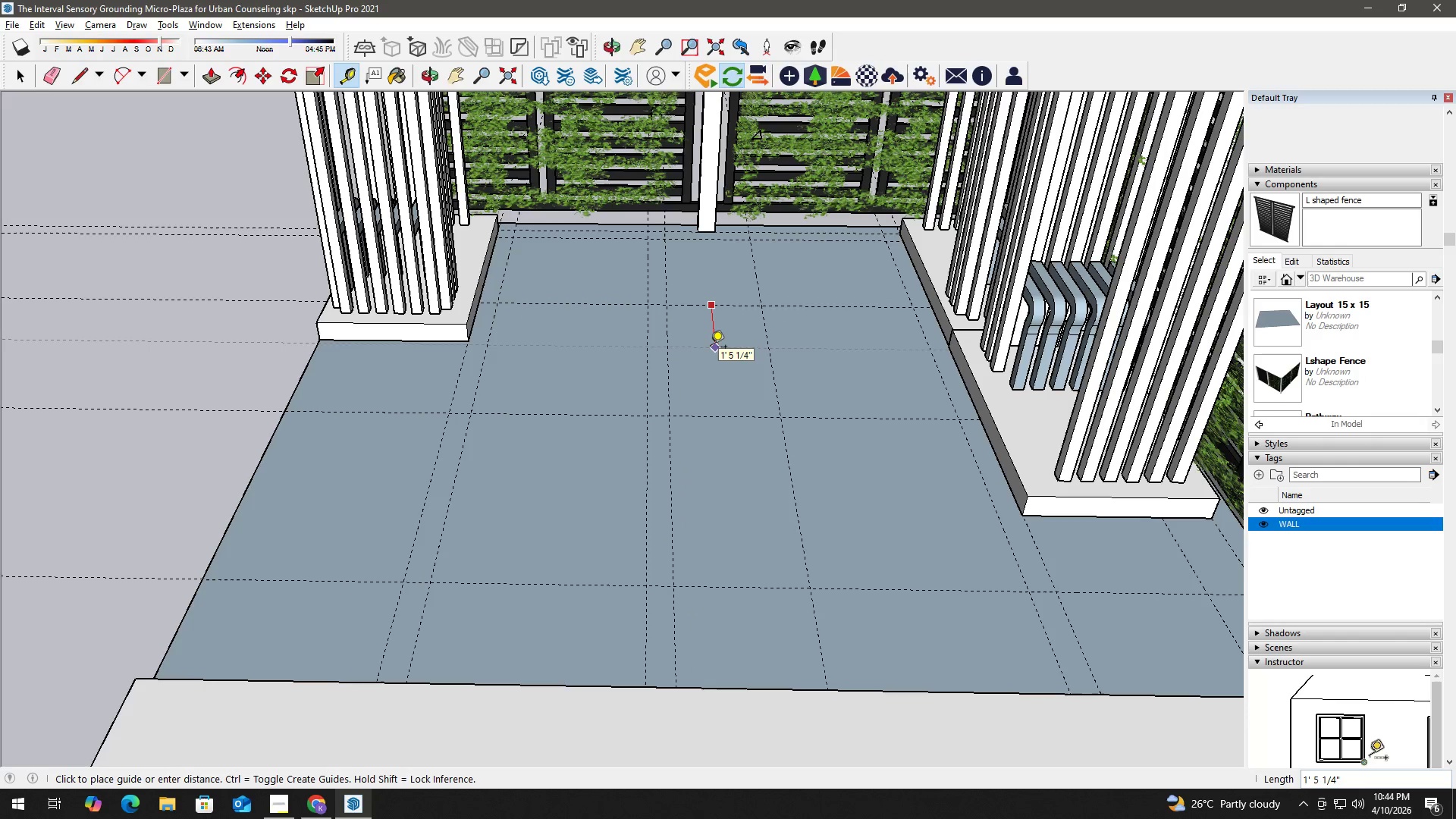 
key(Numpad4)
 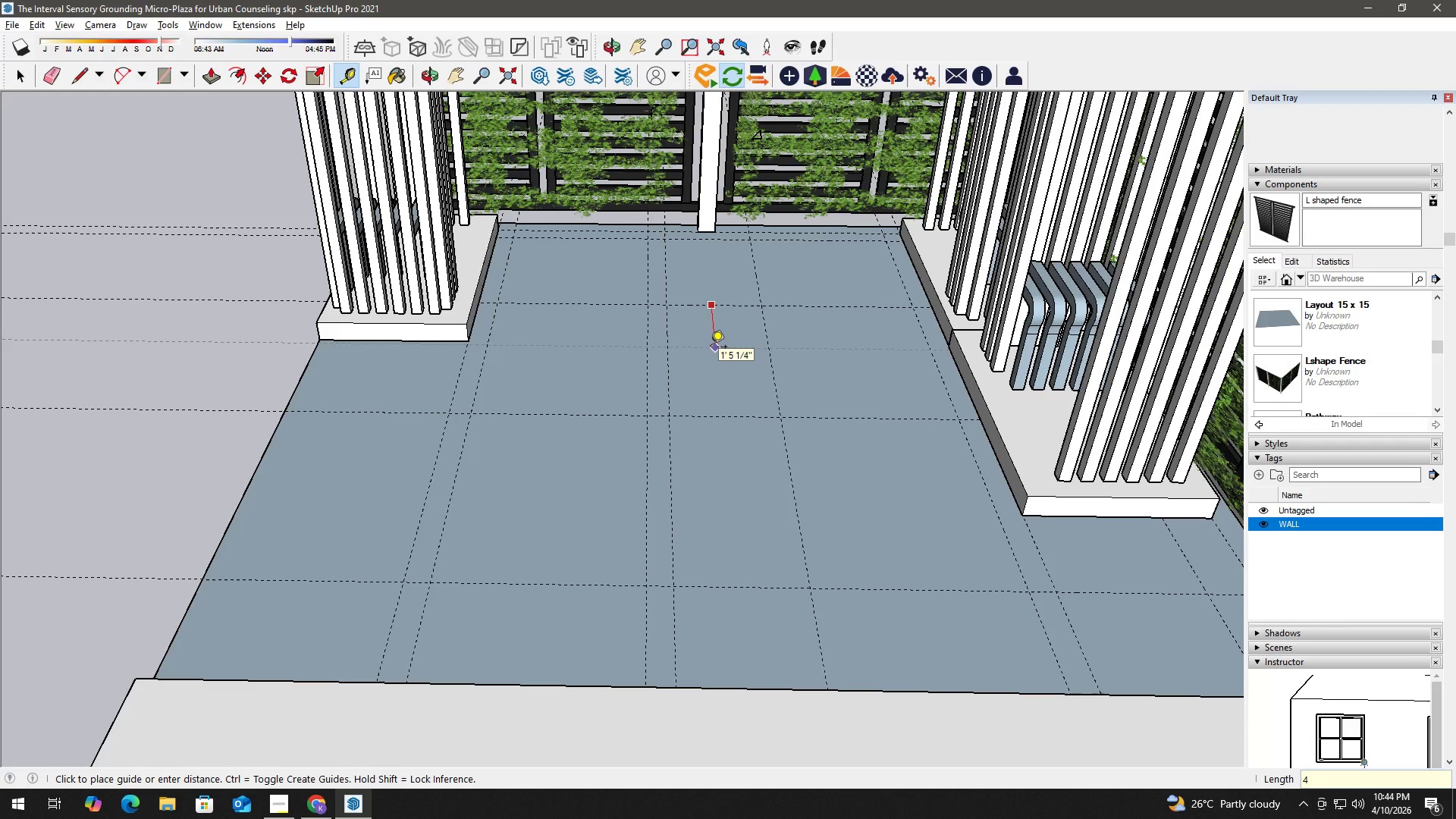 
key(Shift+Quote)
 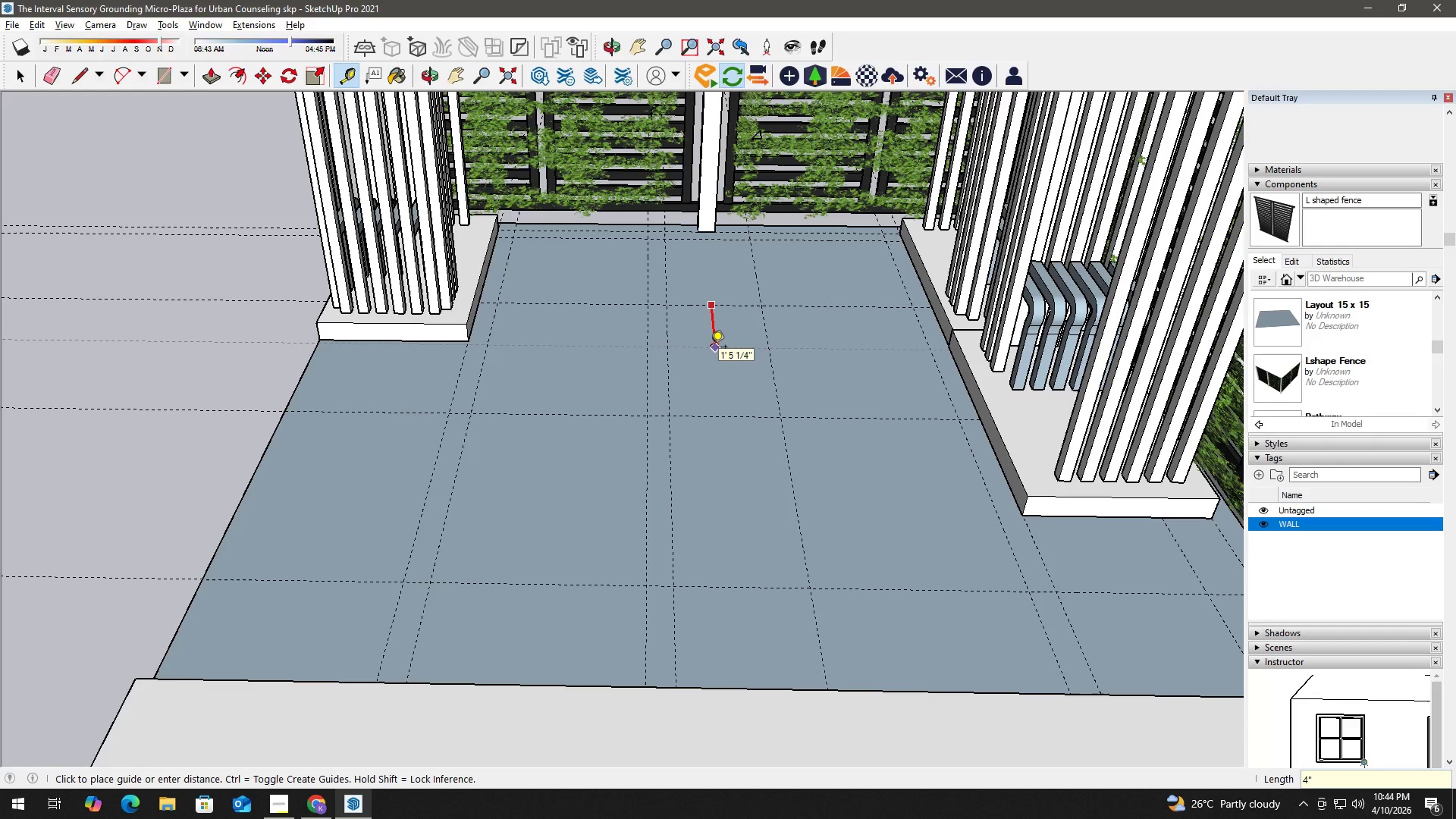 
key(Enter)
 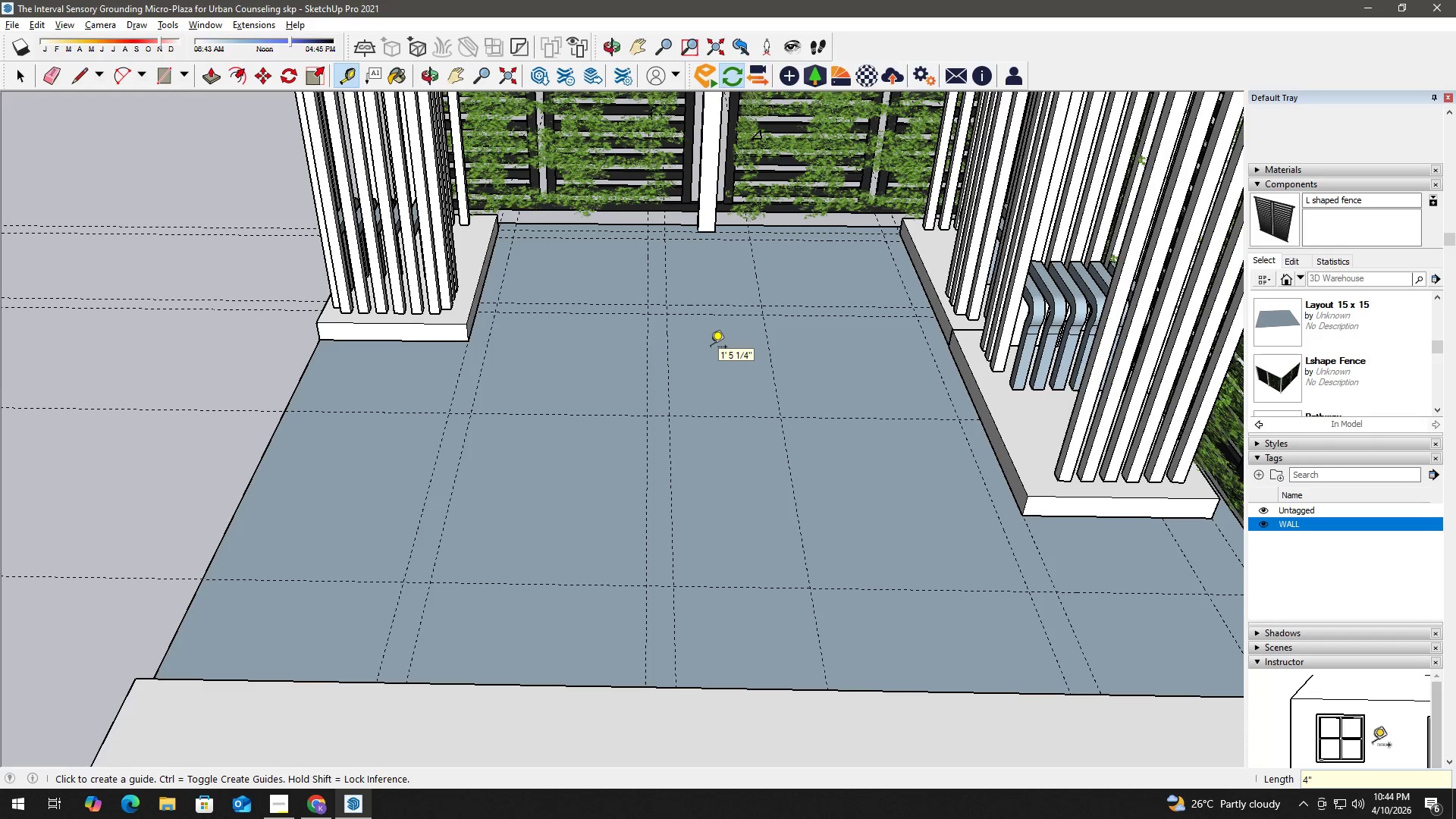 
key(Space)
 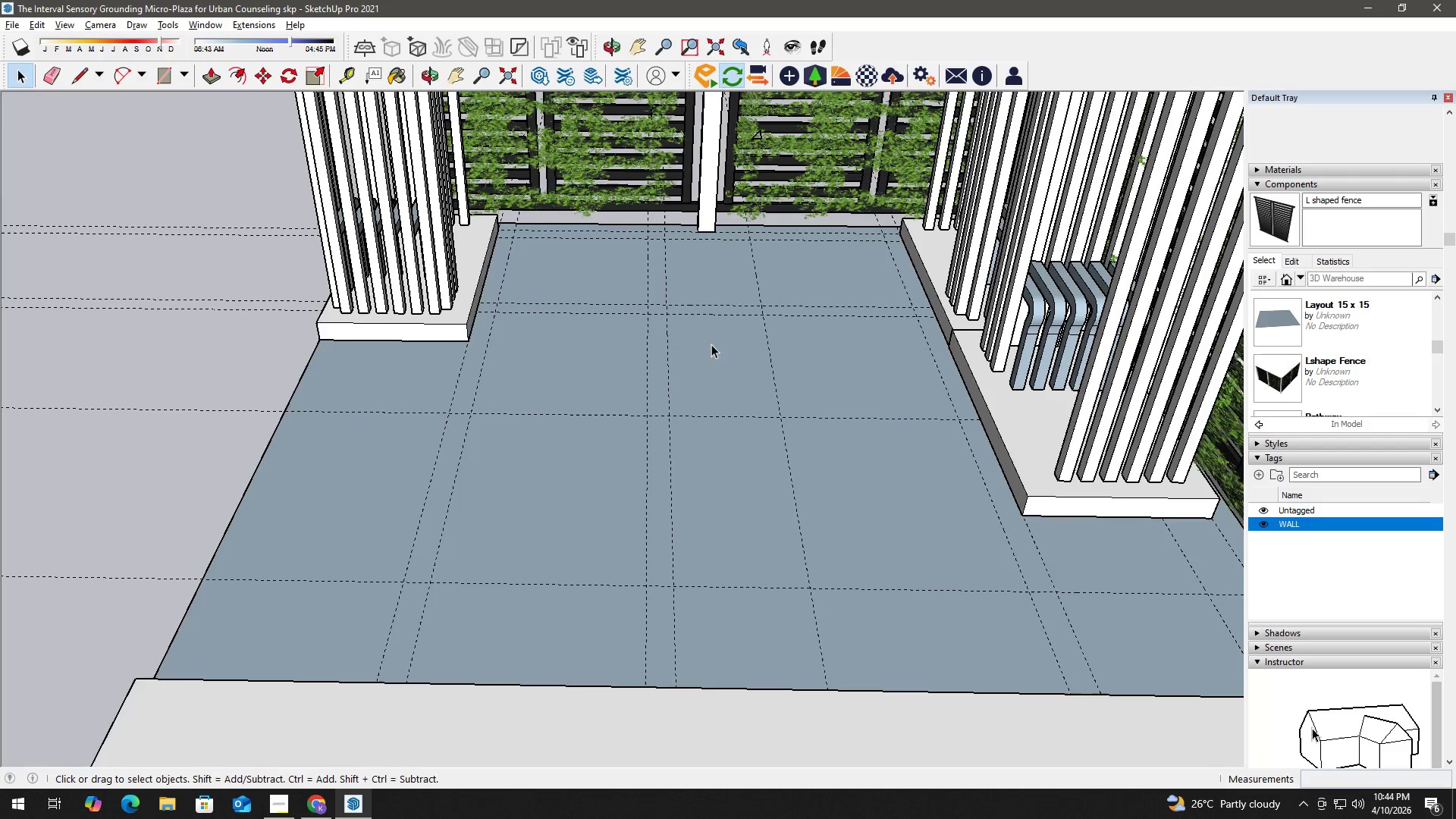 
key(T)
 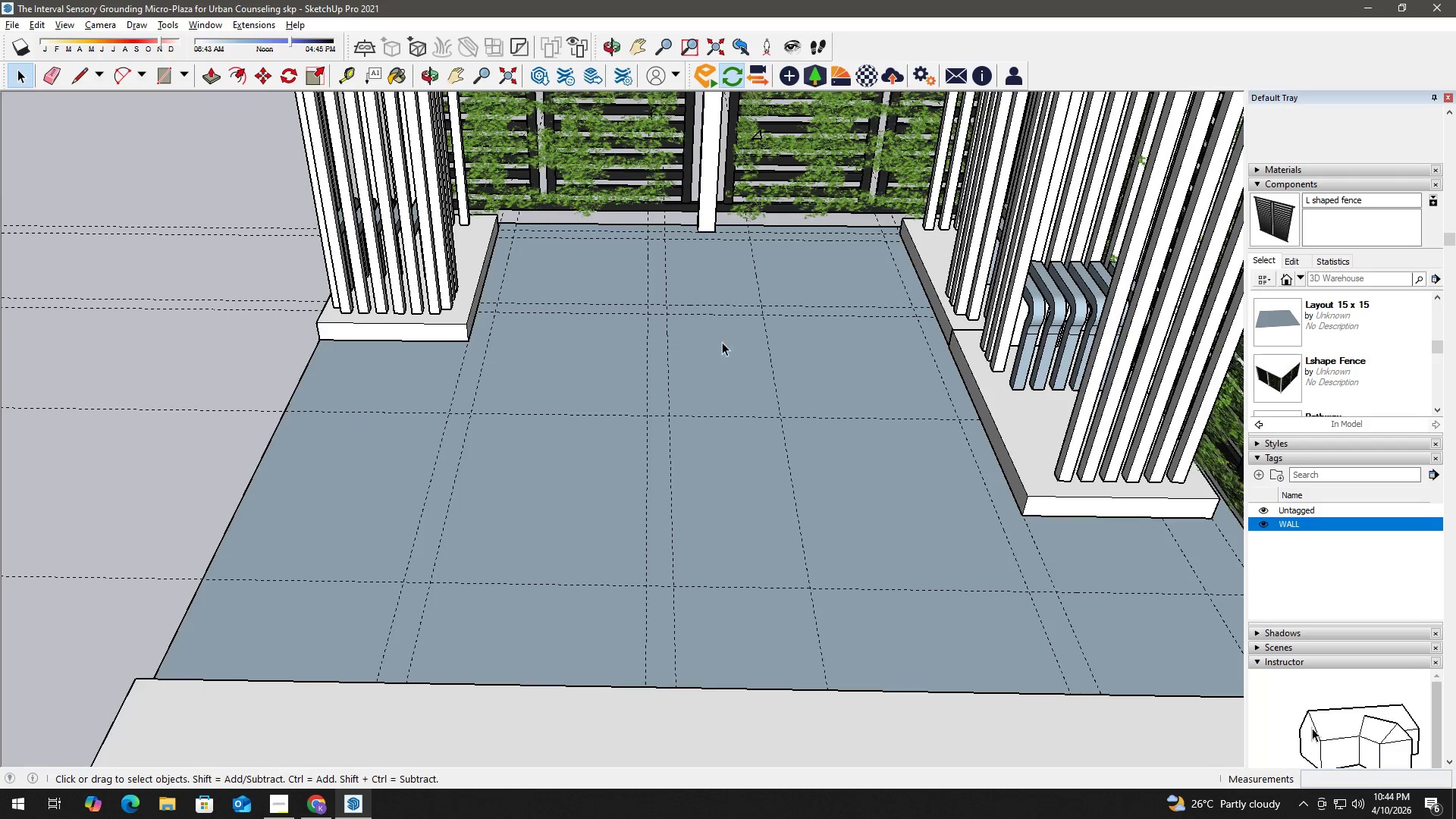 
scroll: coordinate [723, 342], scroll_direction: up, amount: 1.0
 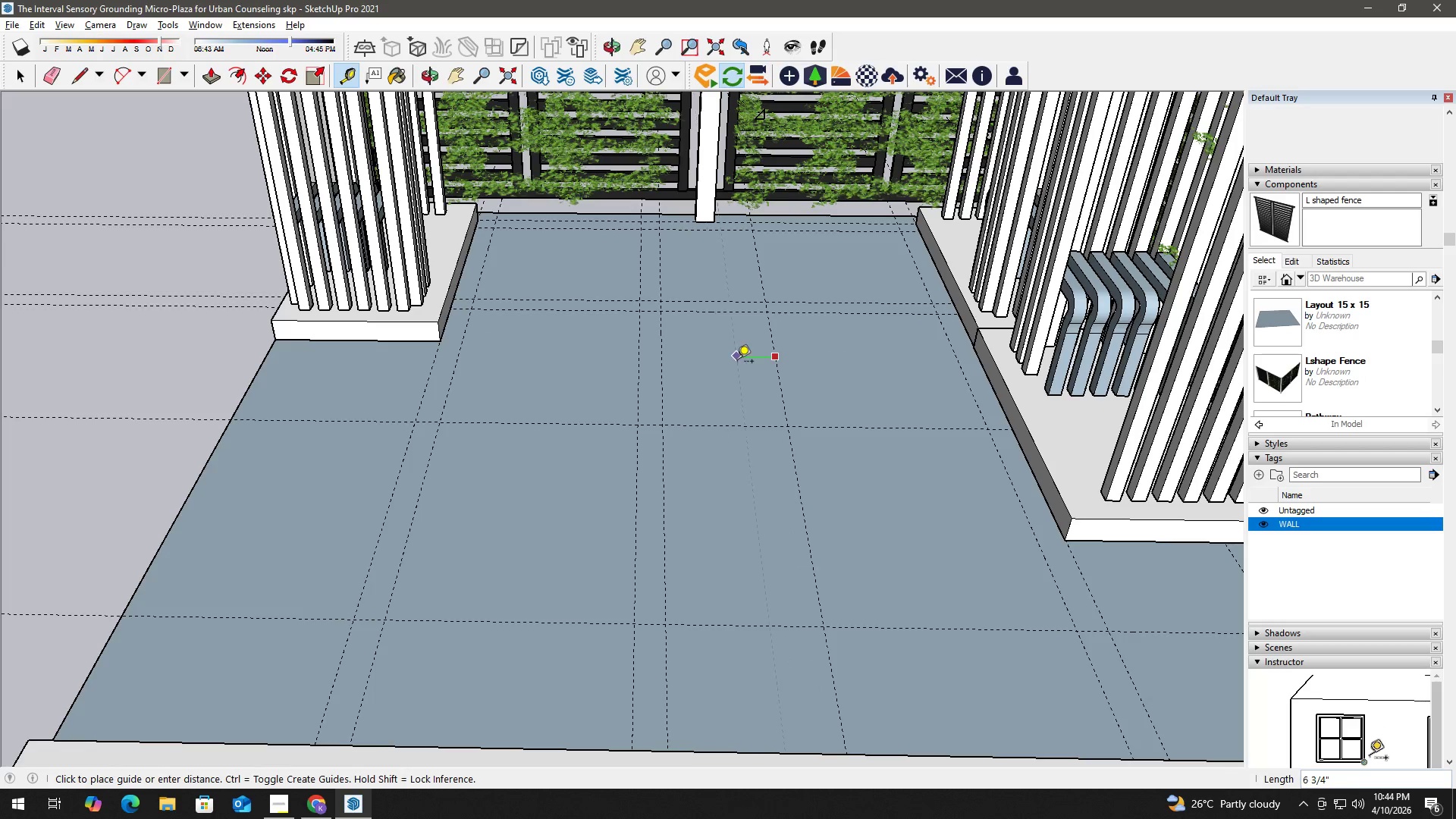 
key(Numpad4)
 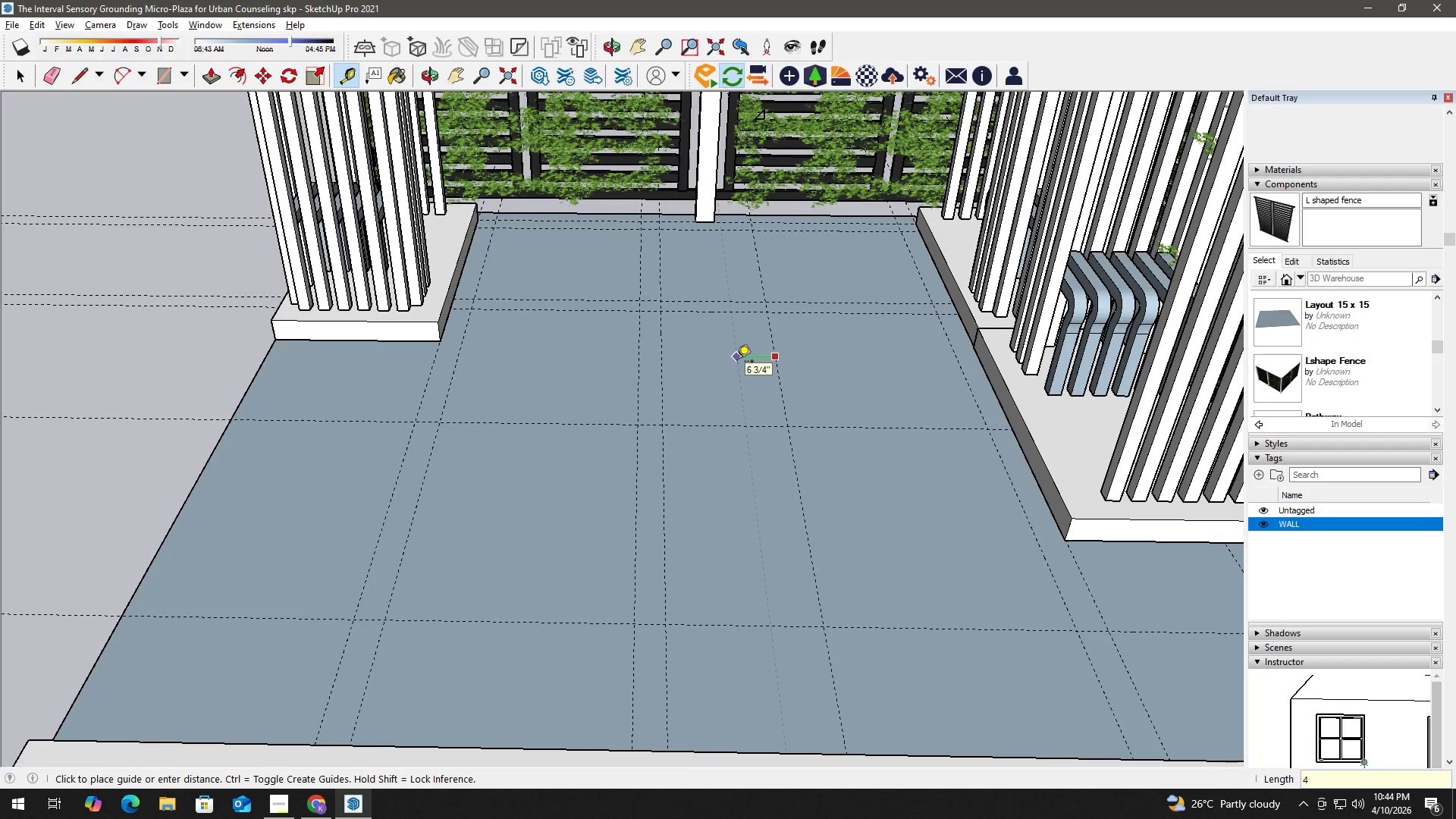 
key(Shift+ShiftLeft)
 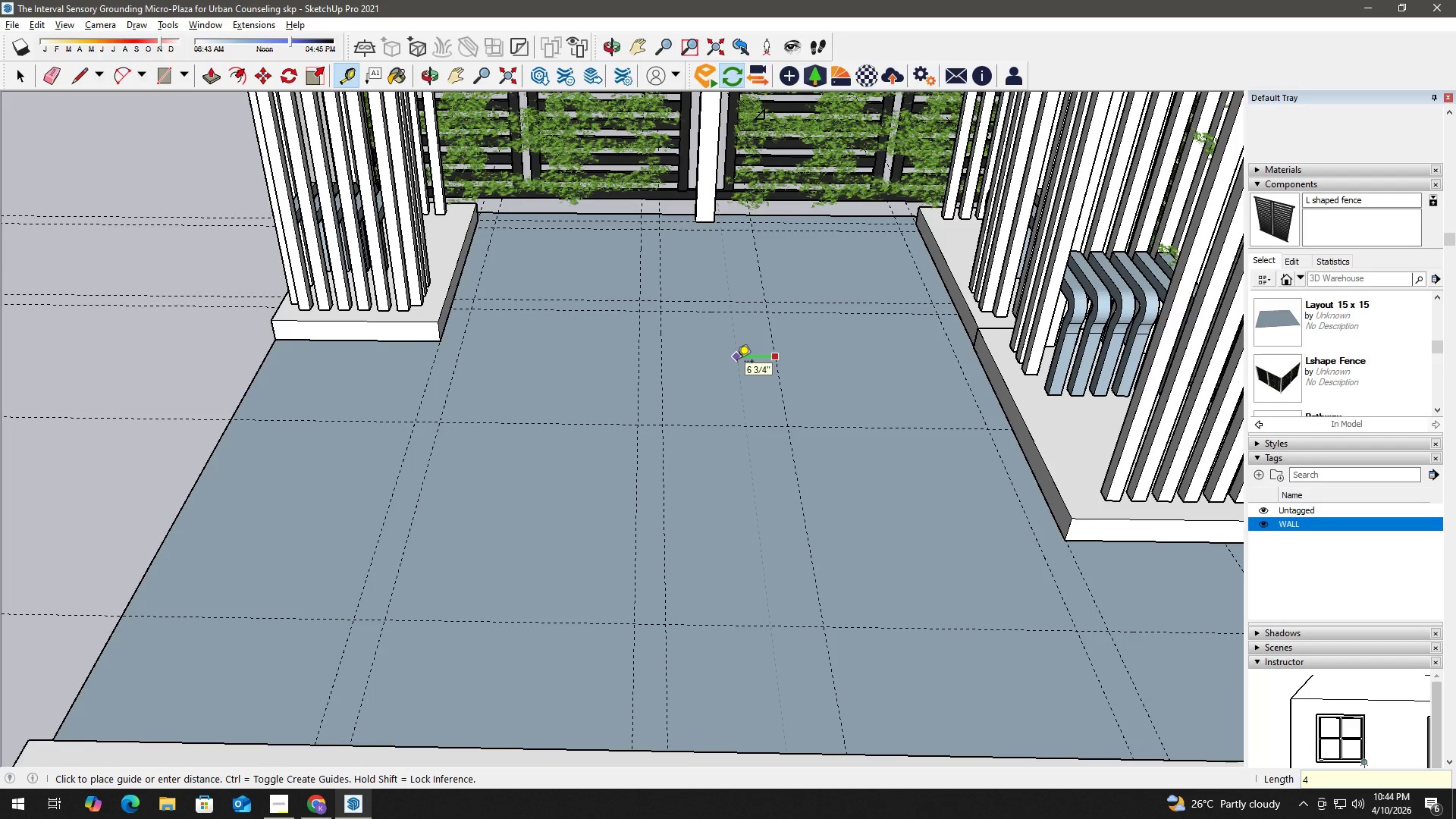 
key(Shift+Quote)
 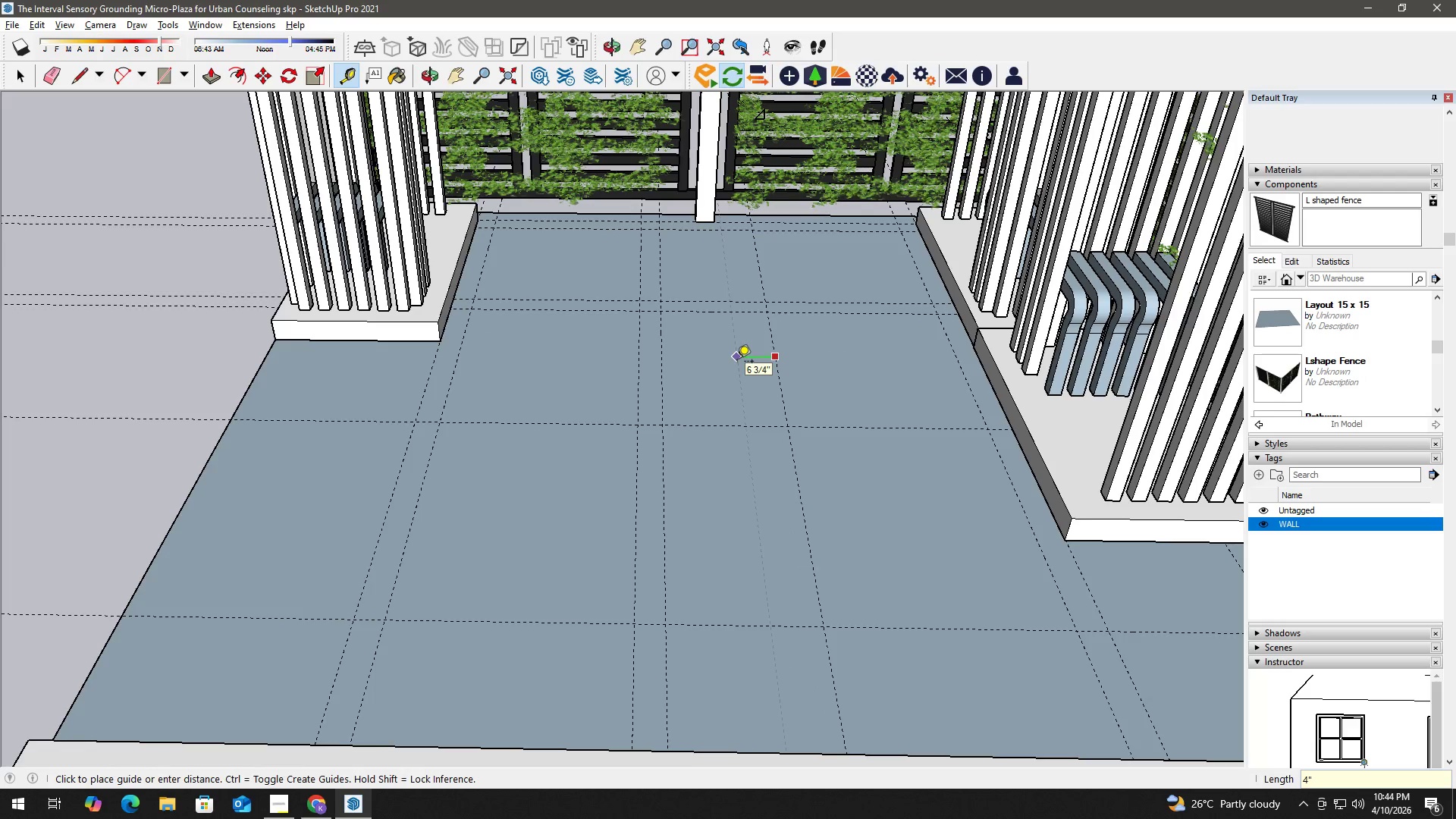 
key(Enter)
 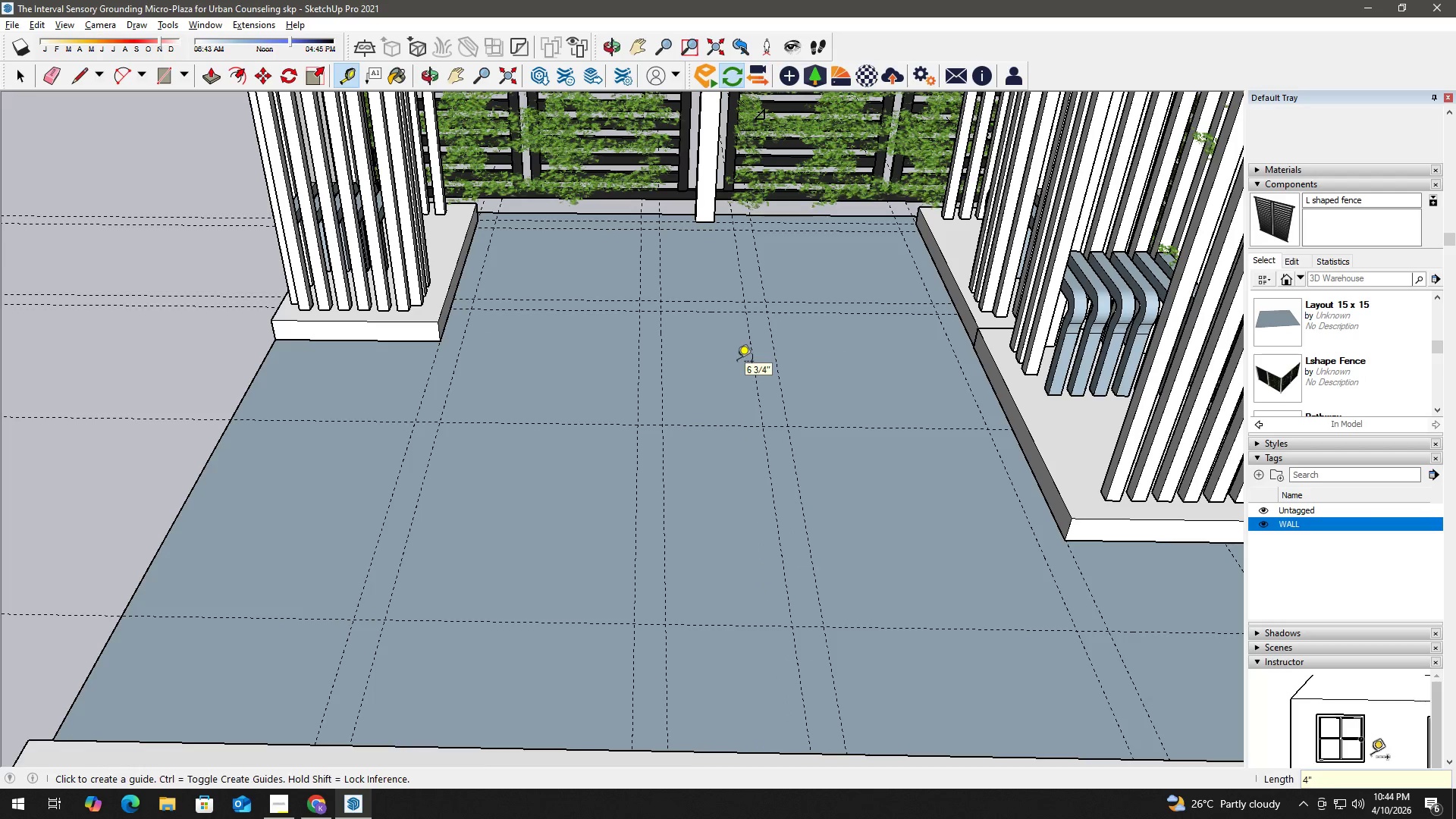 
key(Space)
 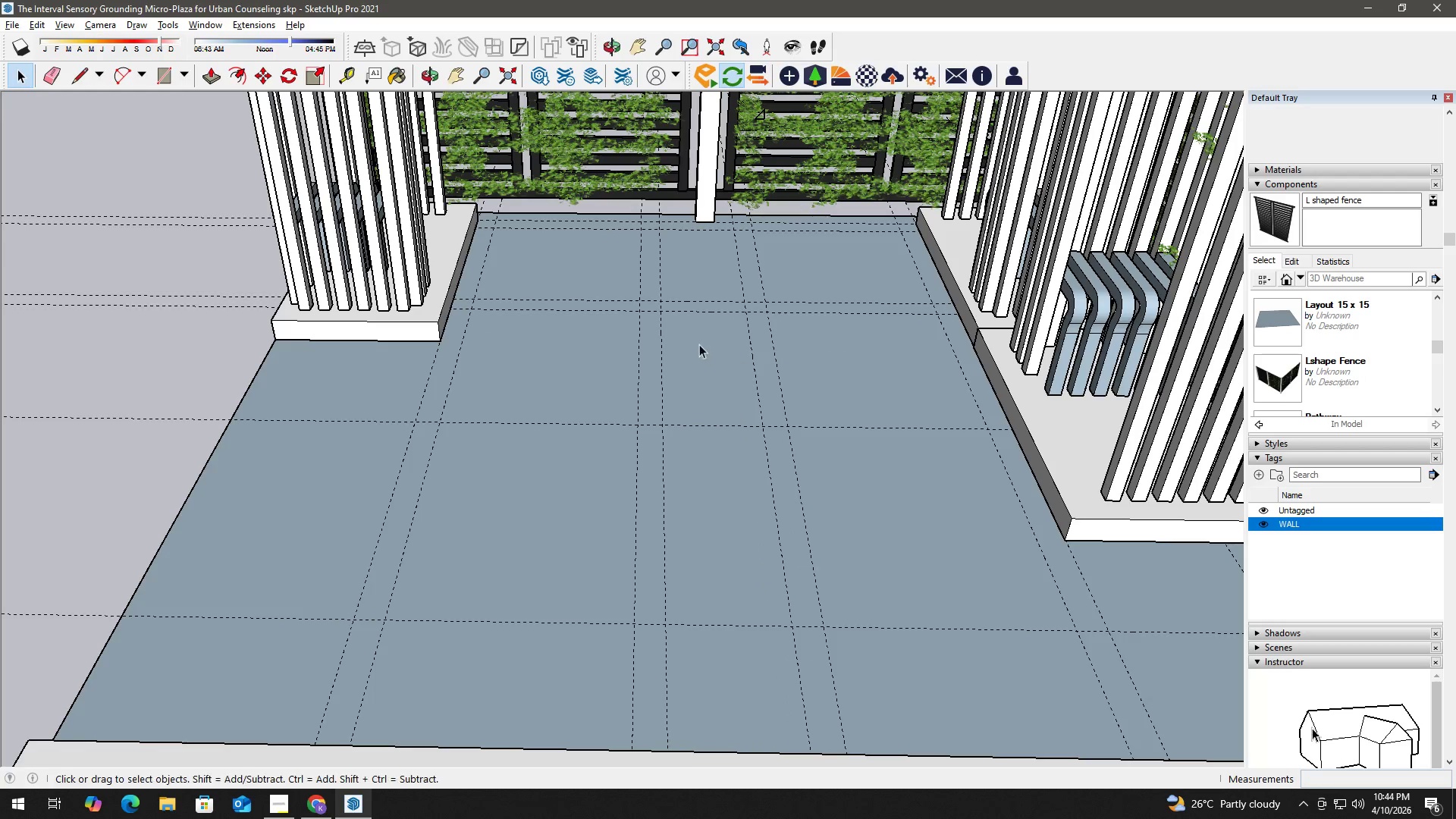 
key(T)
 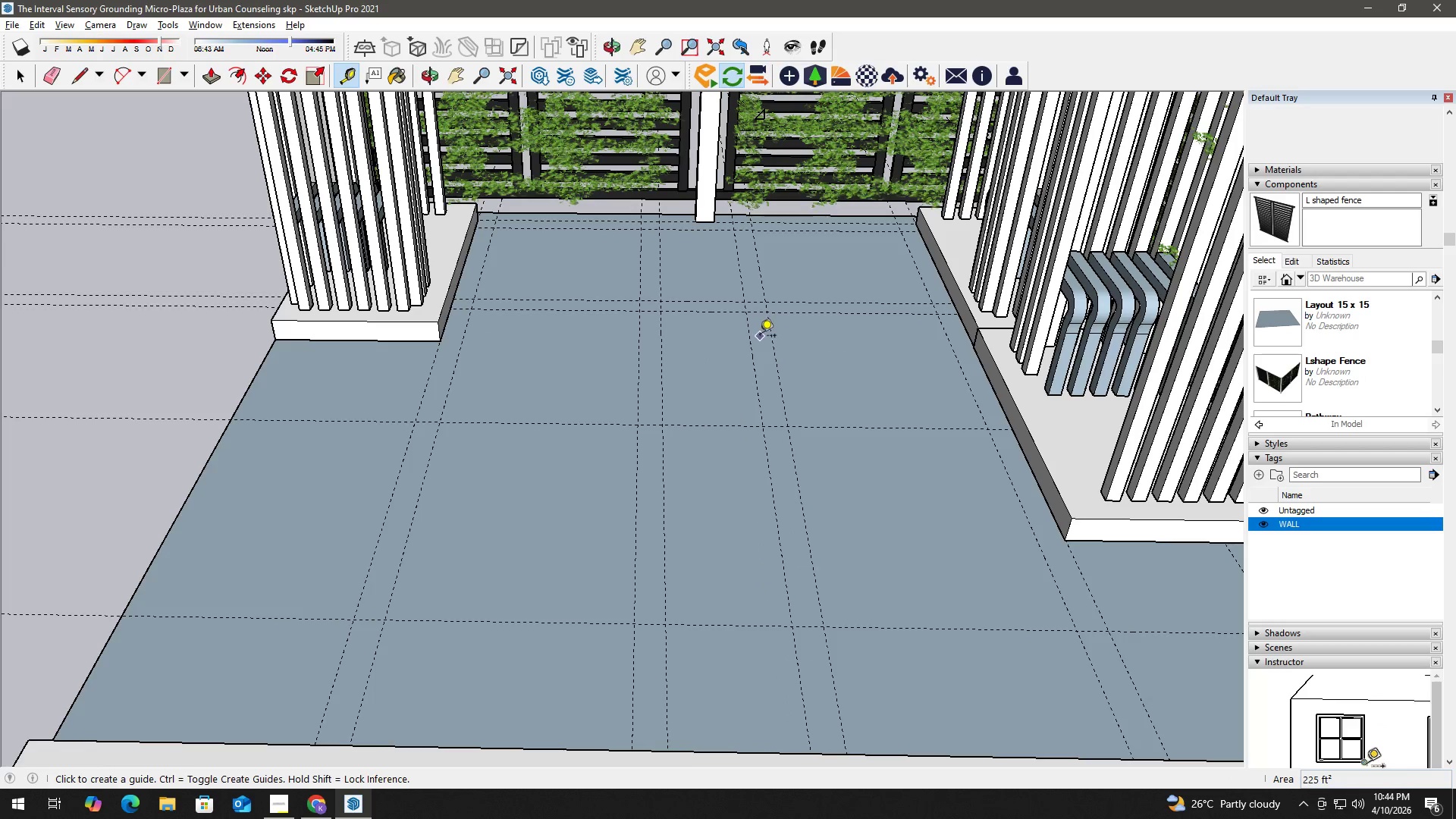 
left_click_drag(start_coordinate=[752, 337], to_coordinate=[748, 337])
 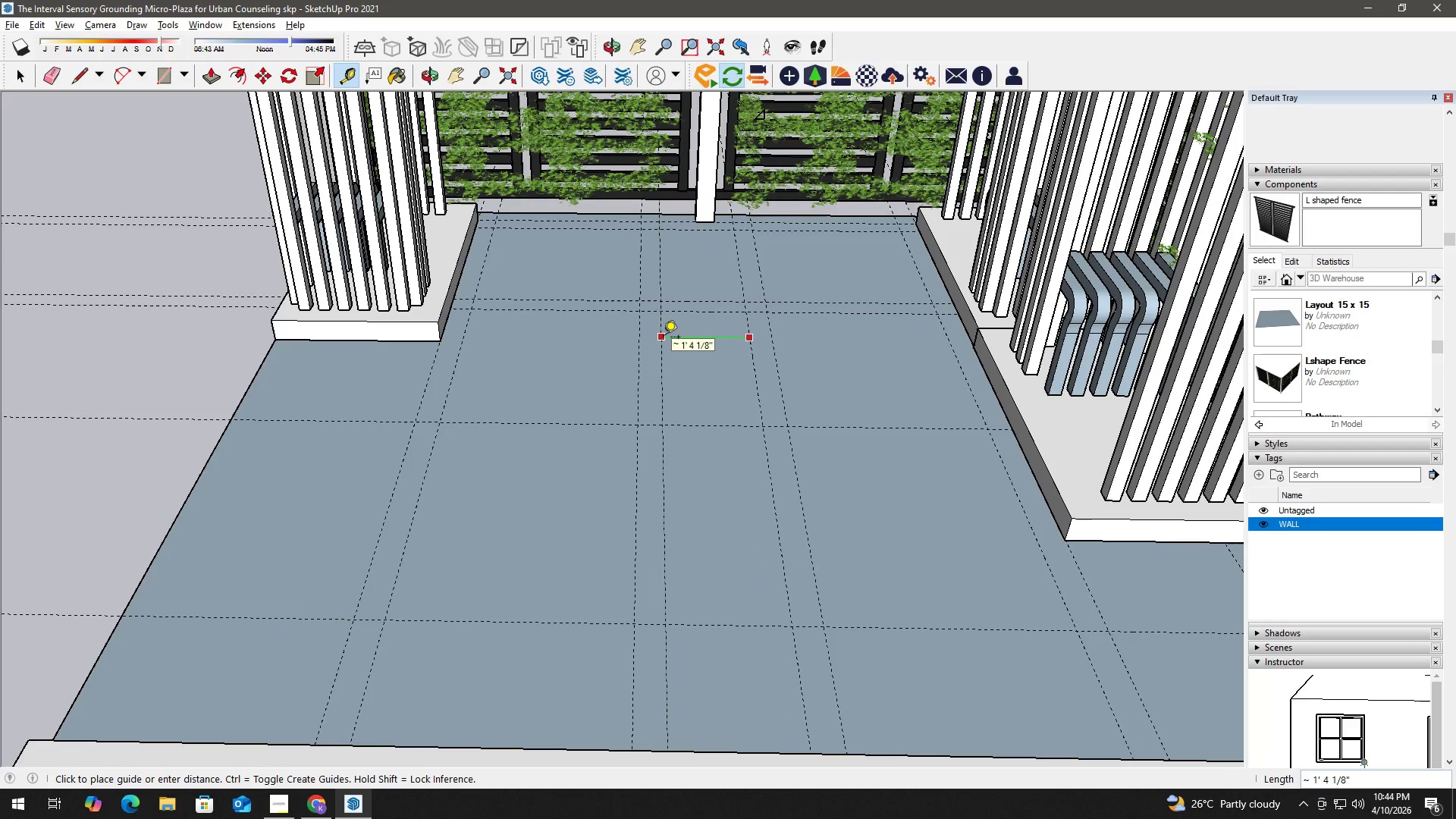 
key(Space)
 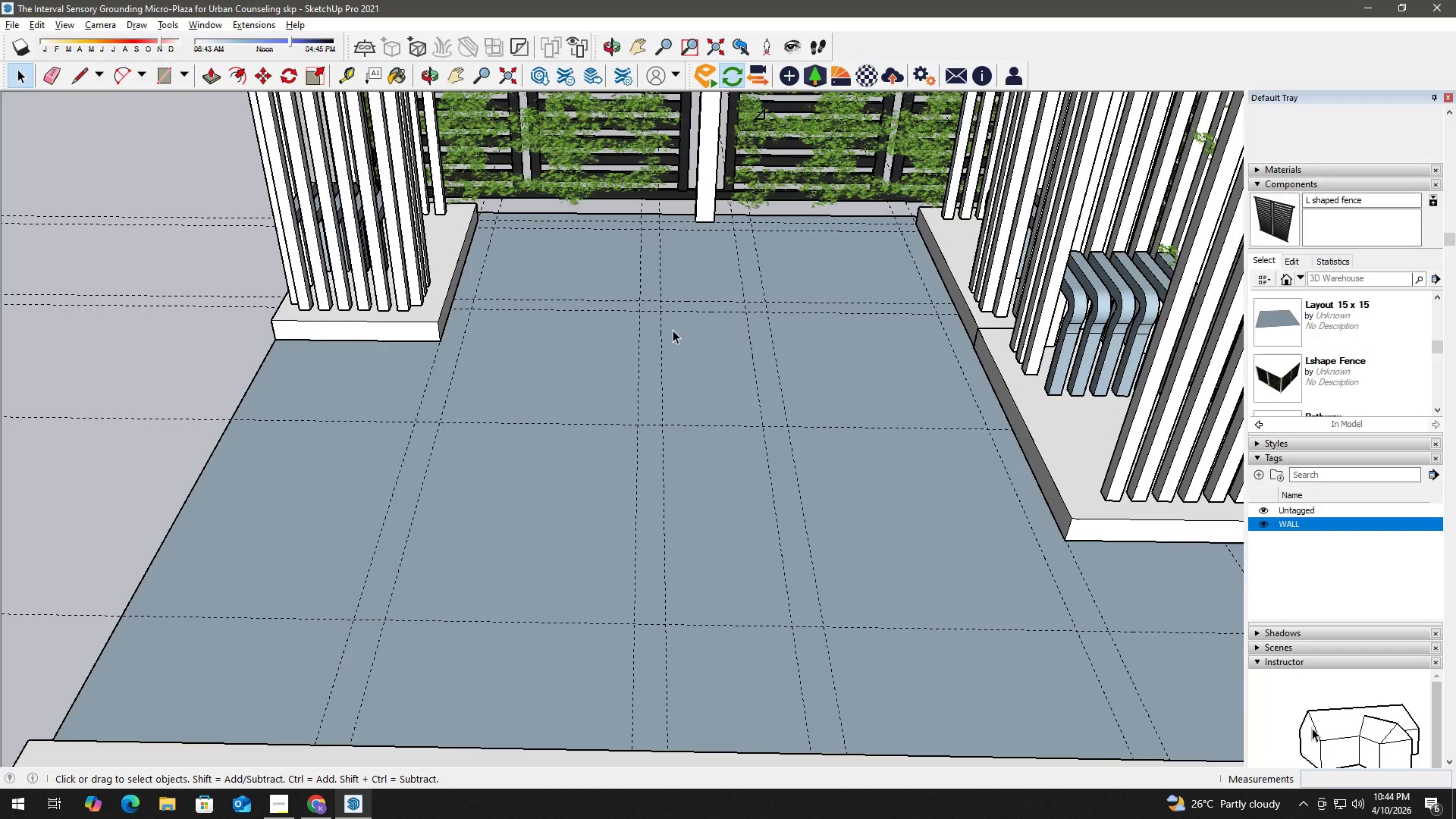 
scroll: coordinate [709, 378], scroll_direction: down, amount: 7.0
 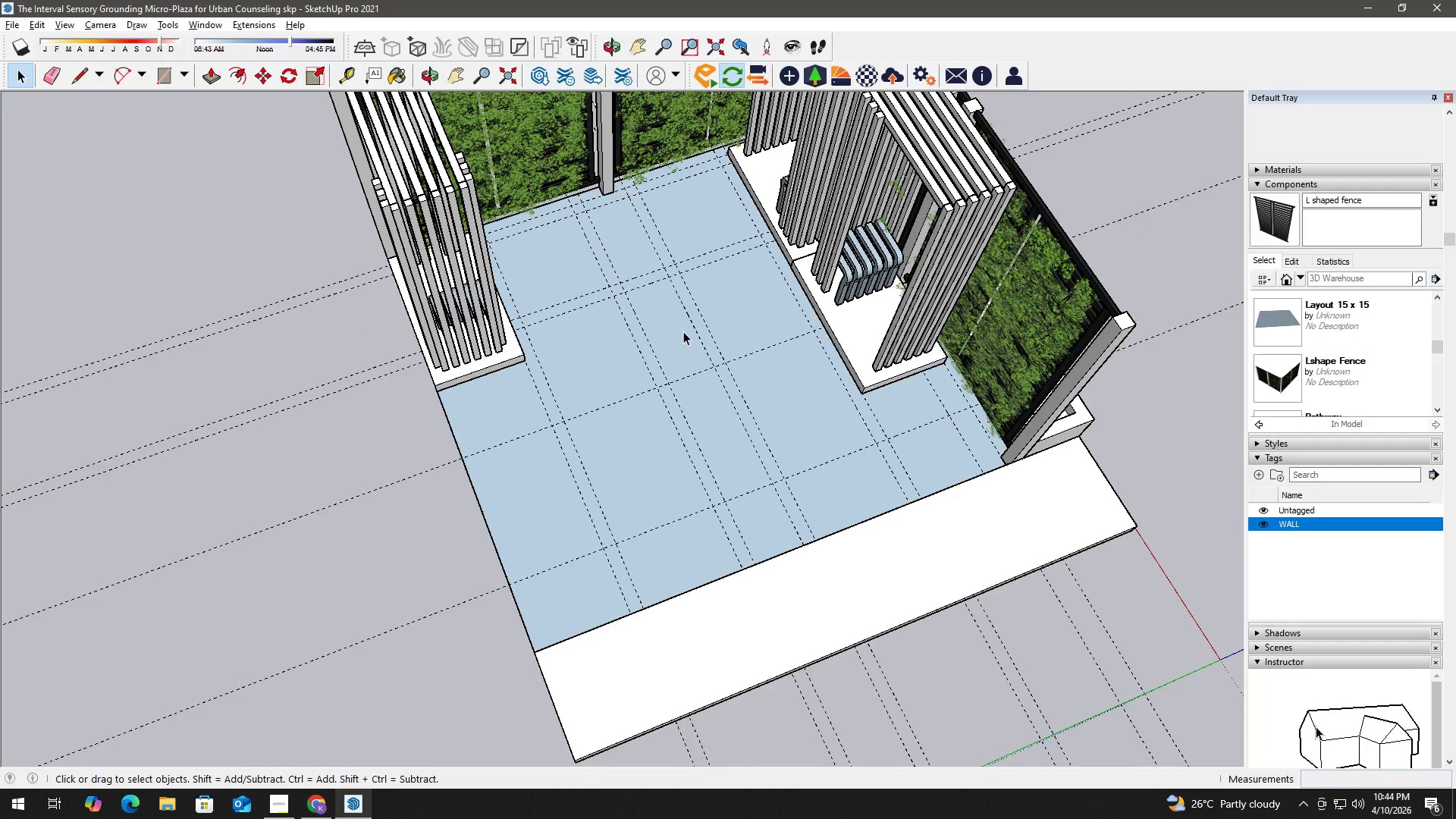 
scroll: coordinate [650, 325], scroll_direction: up, amount: 1.0
 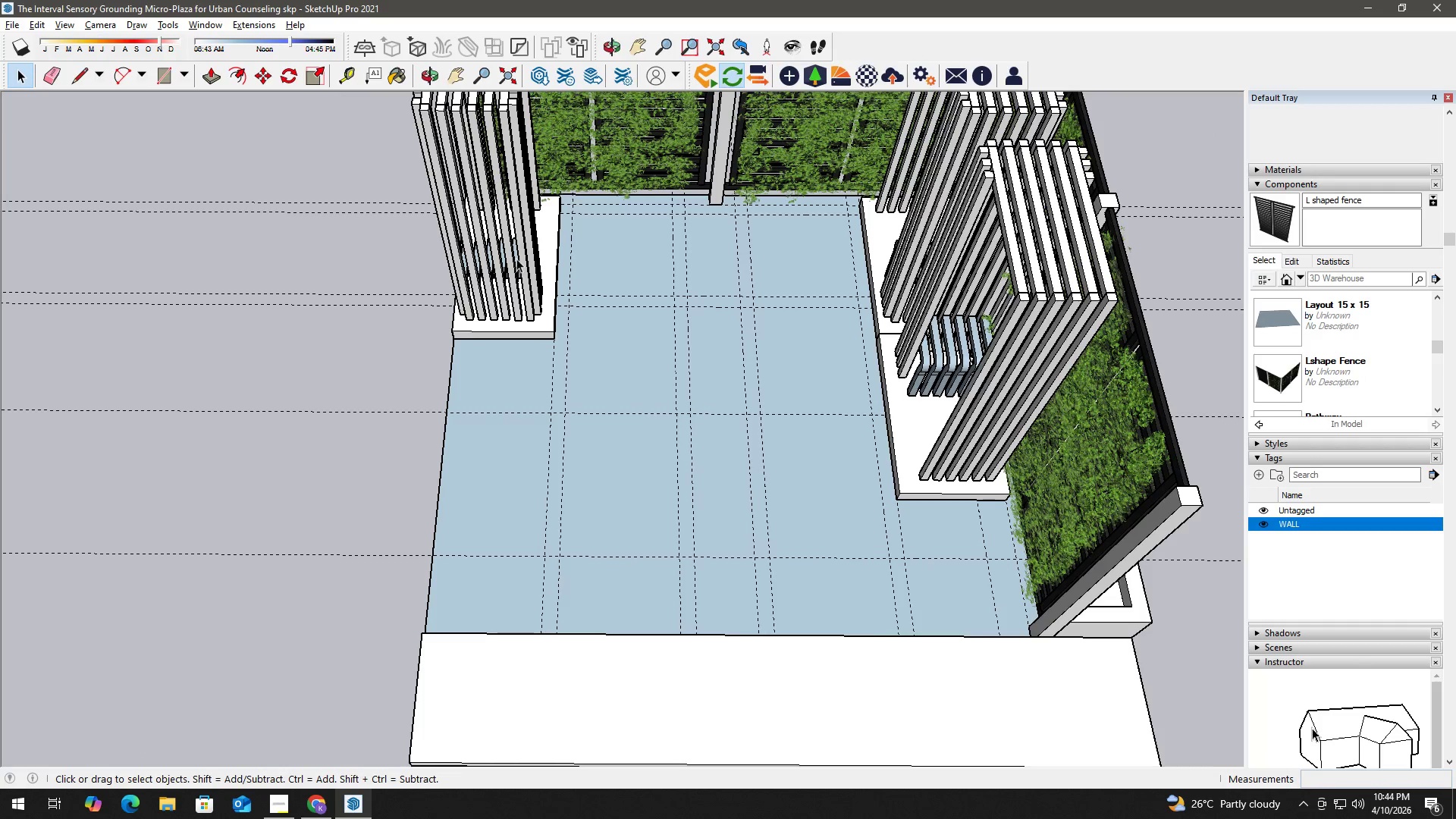 
key(R)
 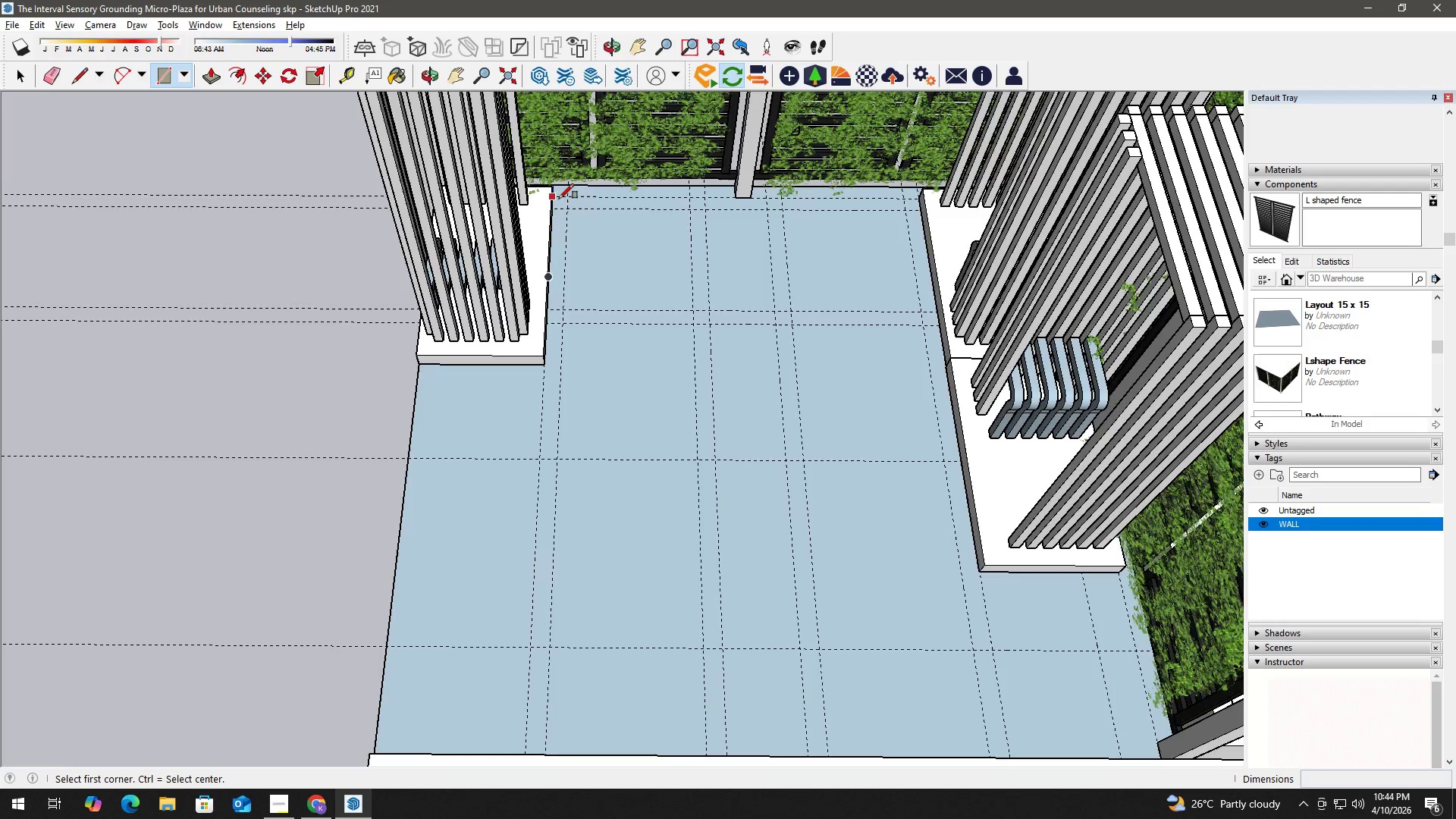 
scroll: coordinate [595, 233], scroll_direction: up, amount: 2.0
 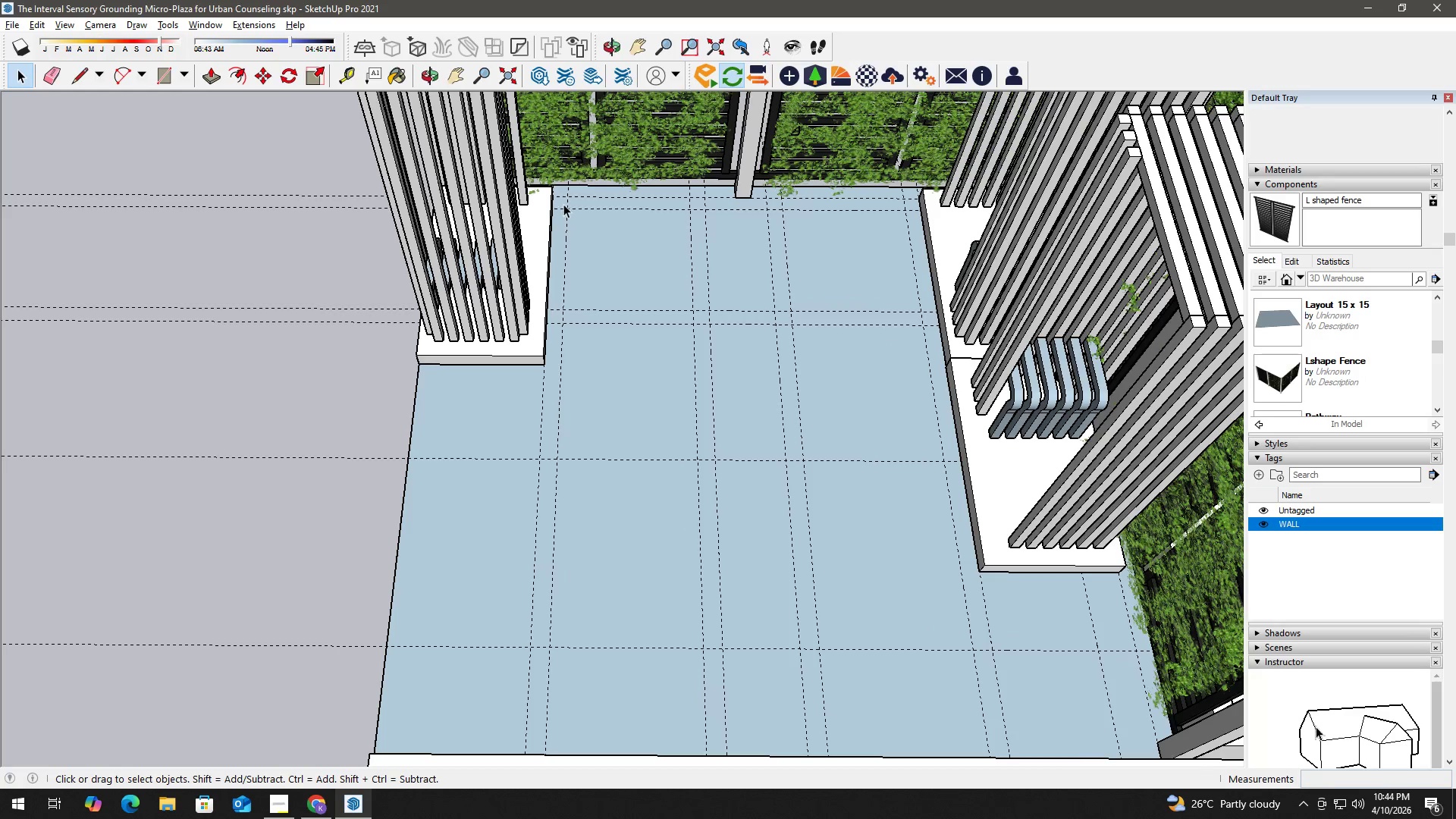 
left_click([559, 200])
 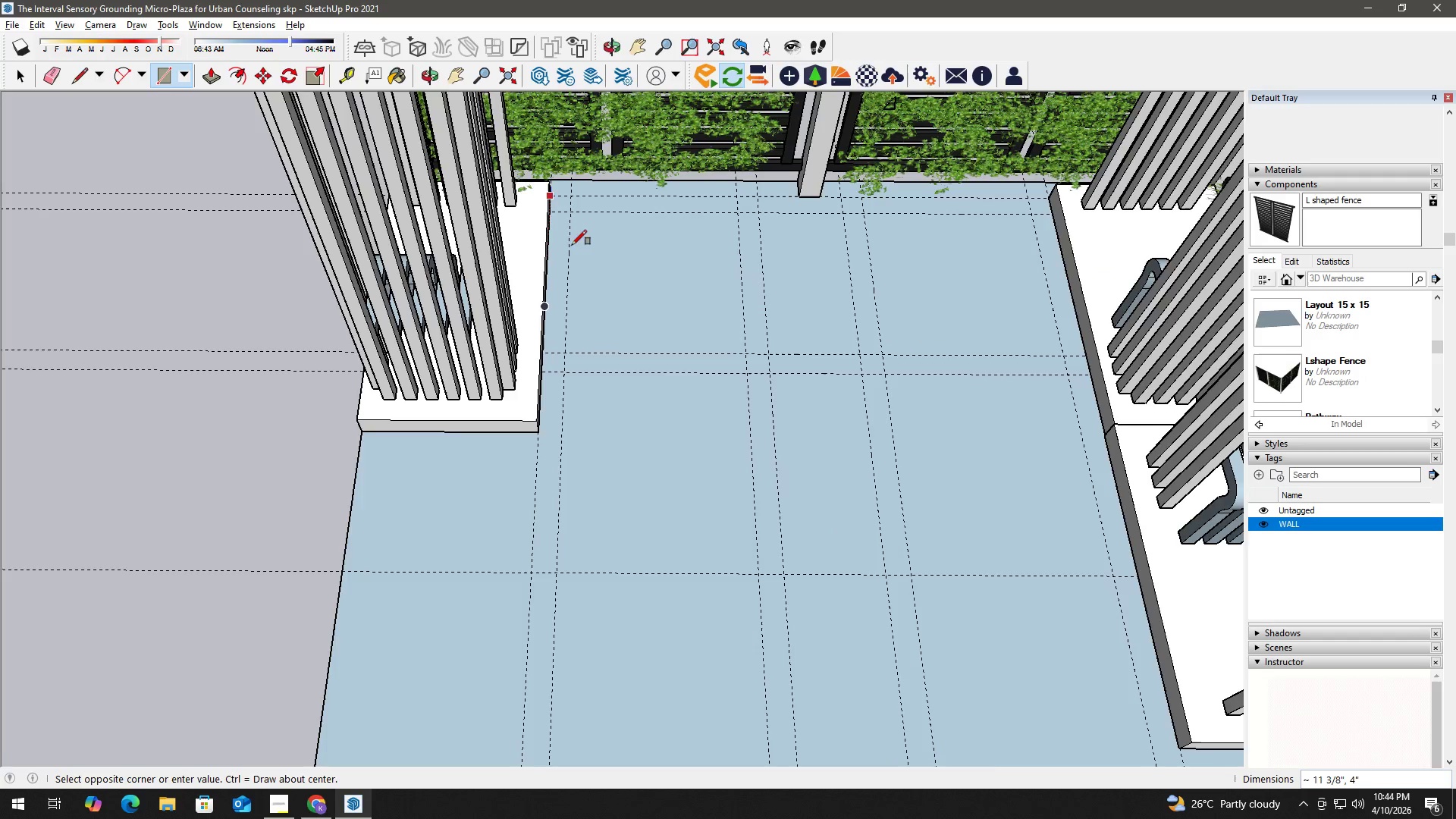 
scroll: coordinate [559, 200], scroll_direction: up, amount: 3.0
 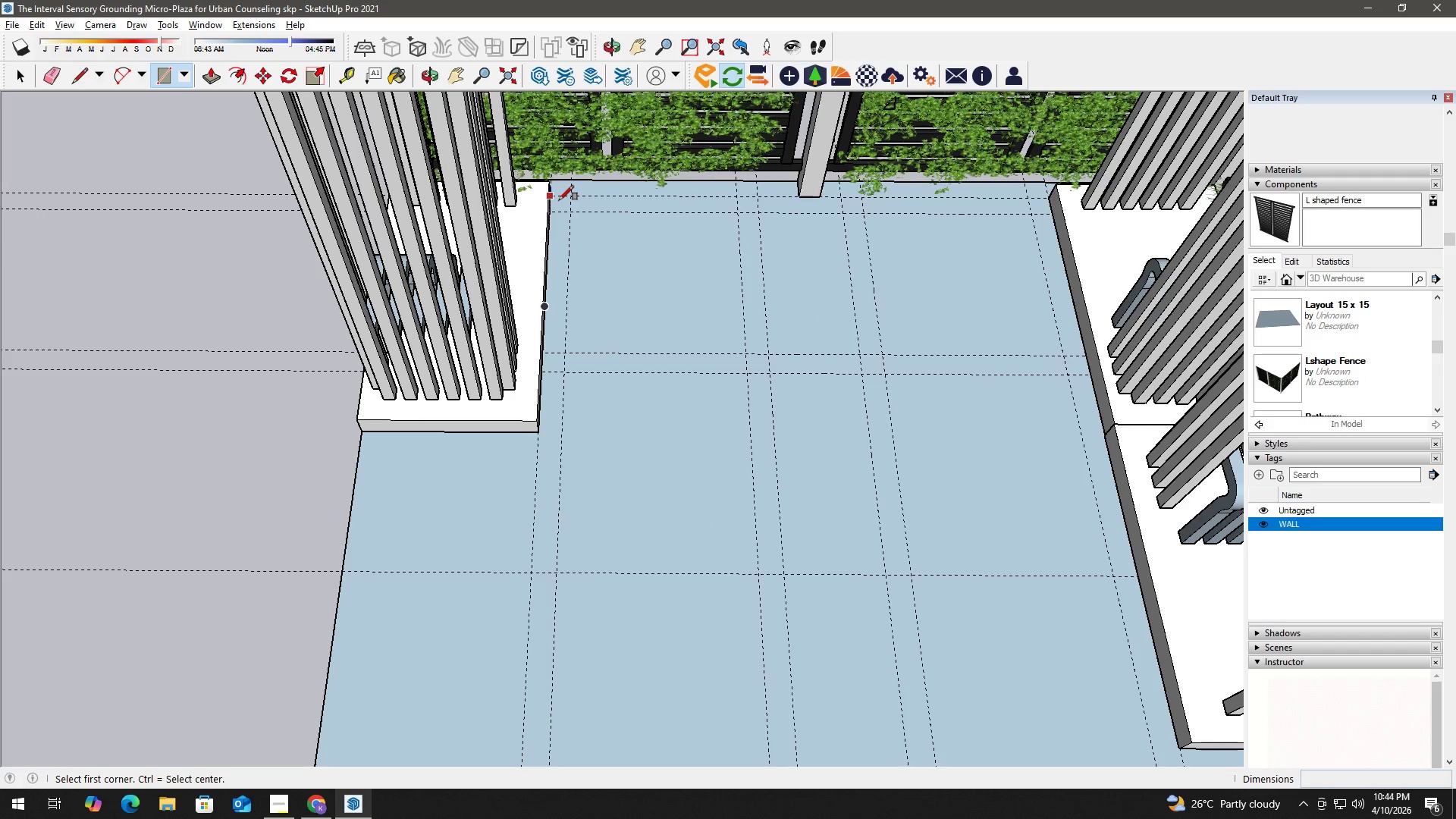 
hold_key(key=ShiftLeft, duration=0.52)
 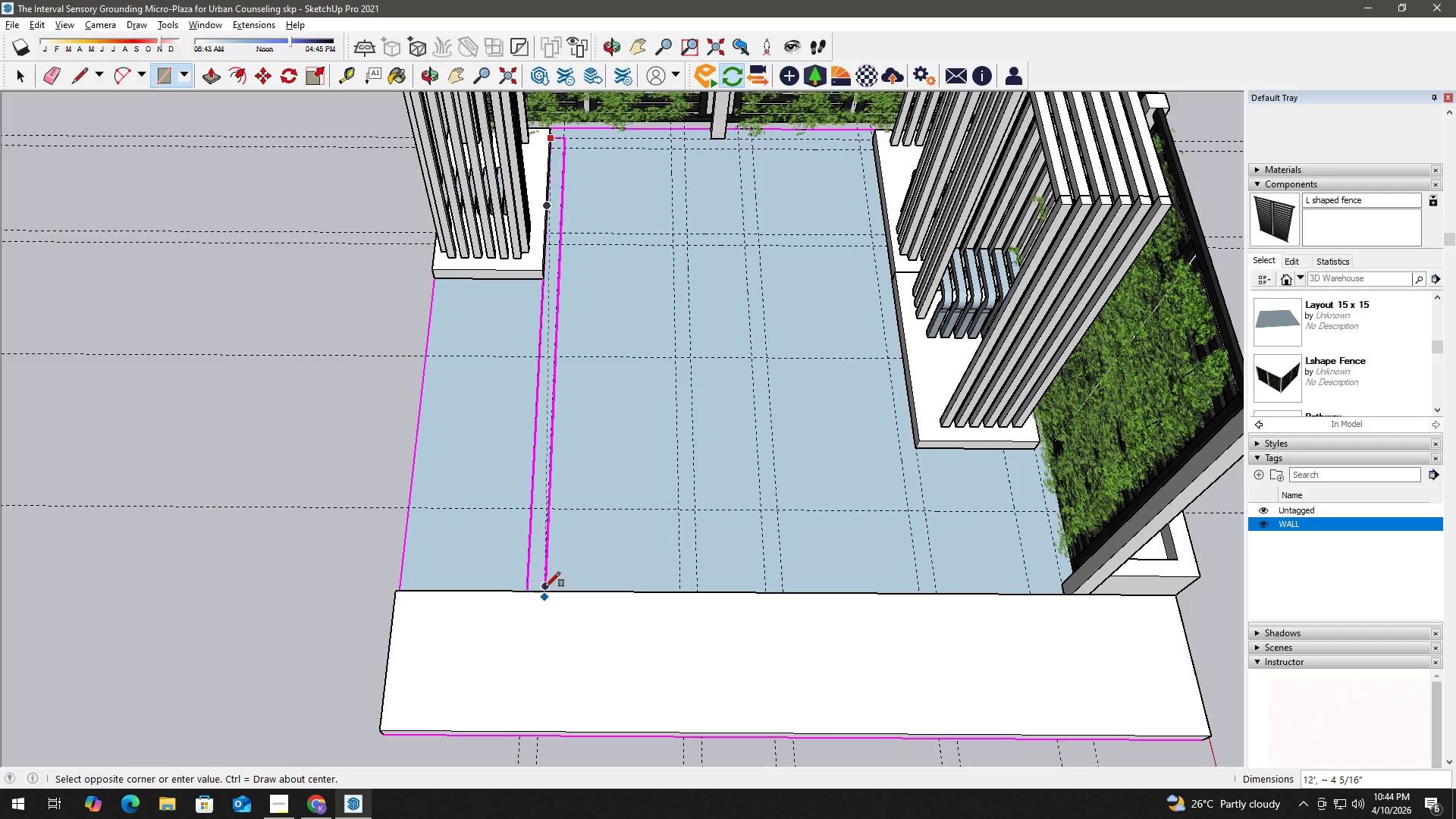 
scroll: coordinate [545, 507], scroll_direction: down, amount: 7.0
 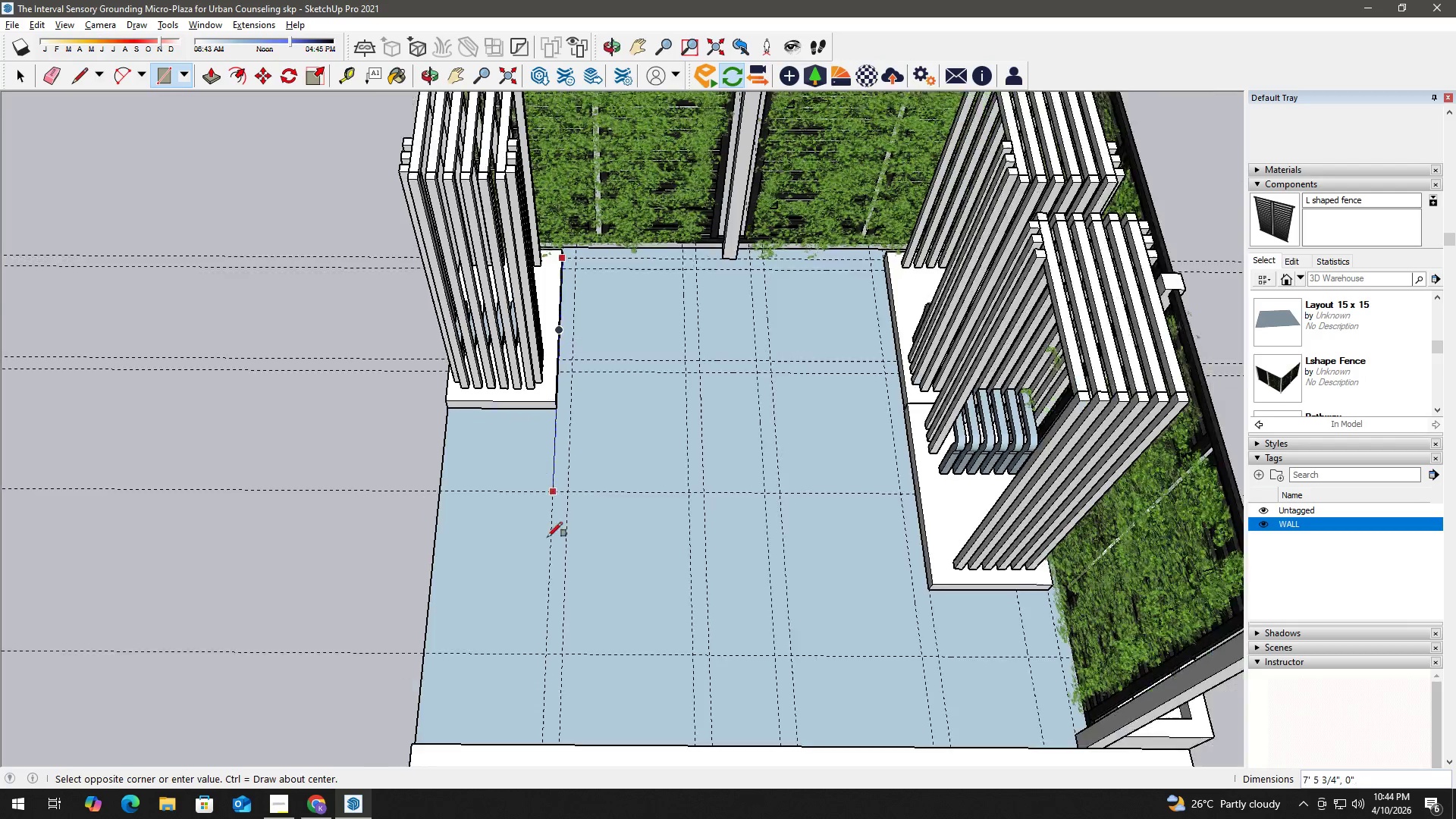 
scroll: coordinate [763, 422], scroll_direction: up, amount: 9.0
 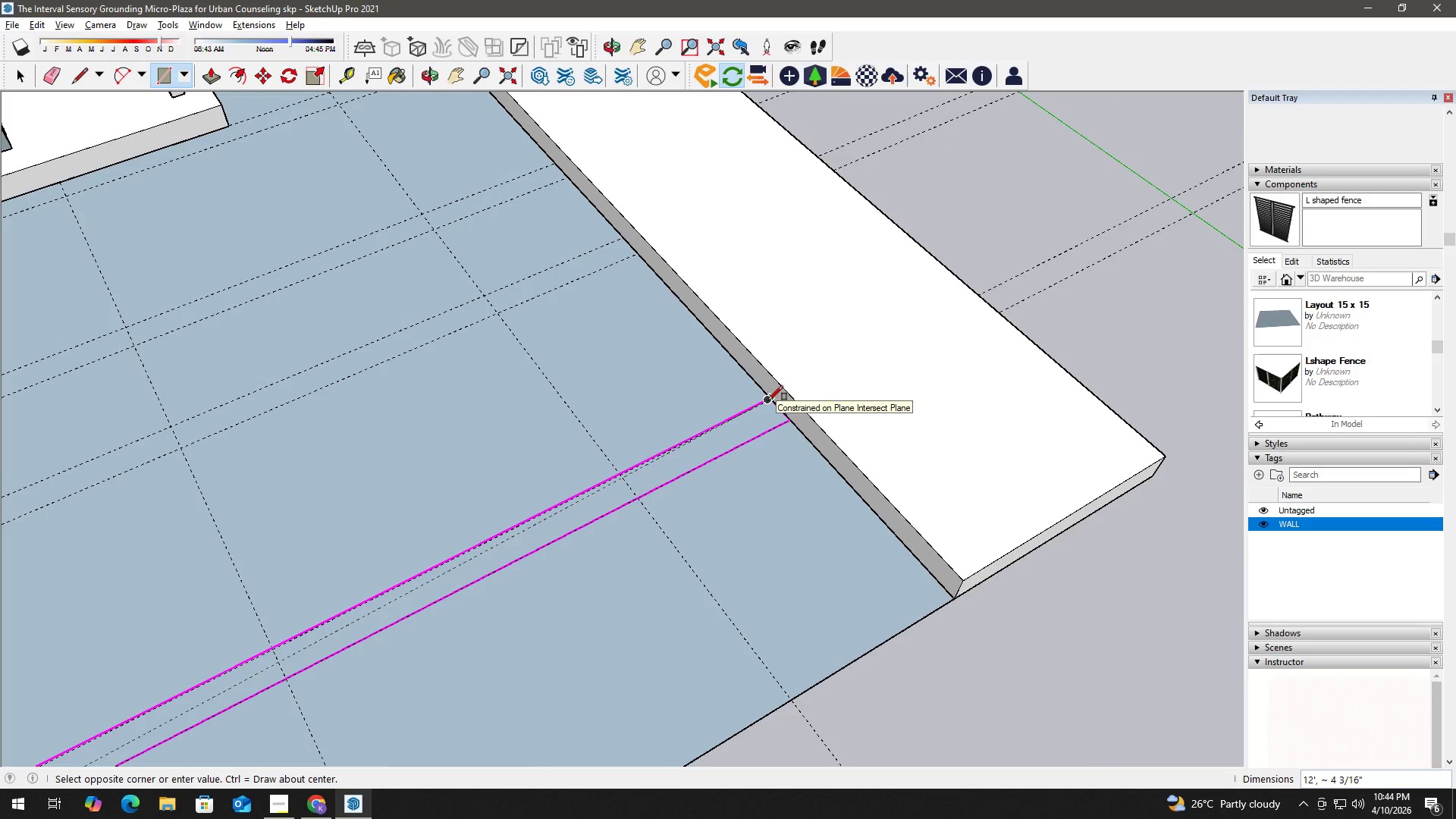 
key(Space)
 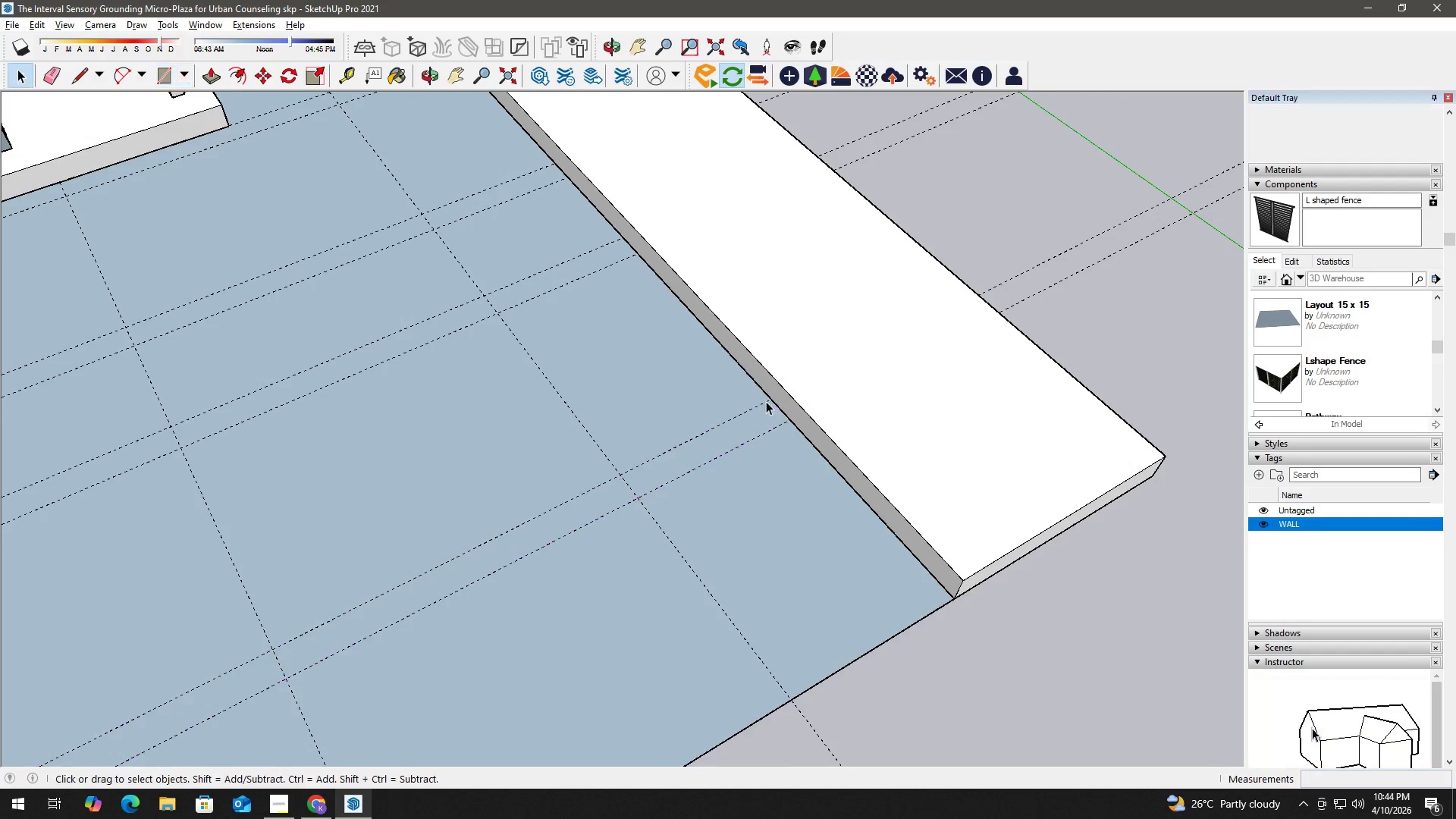 
scroll: coordinate [763, 403], scroll_direction: down, amount: 3.0
 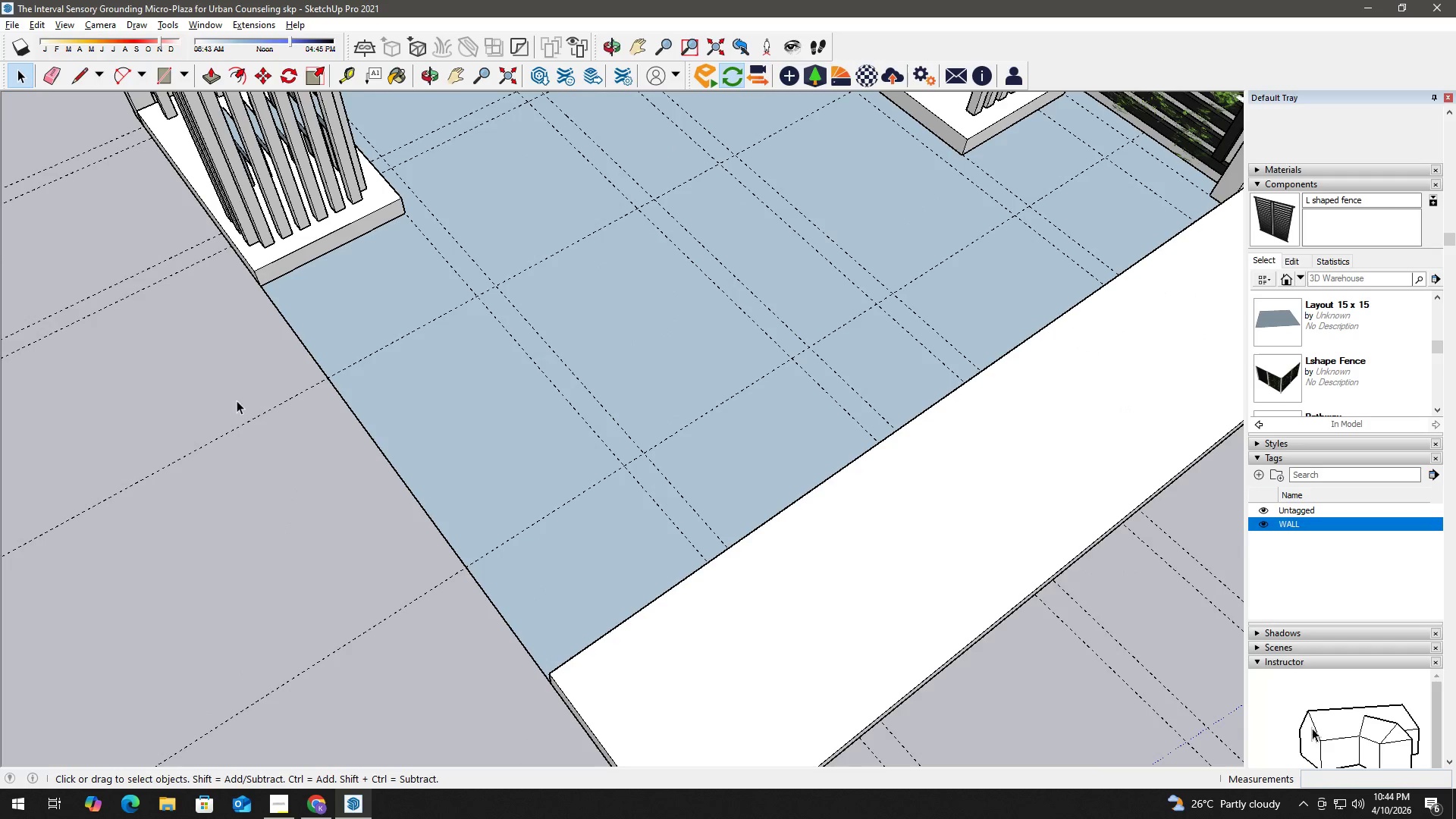 
key(H)
 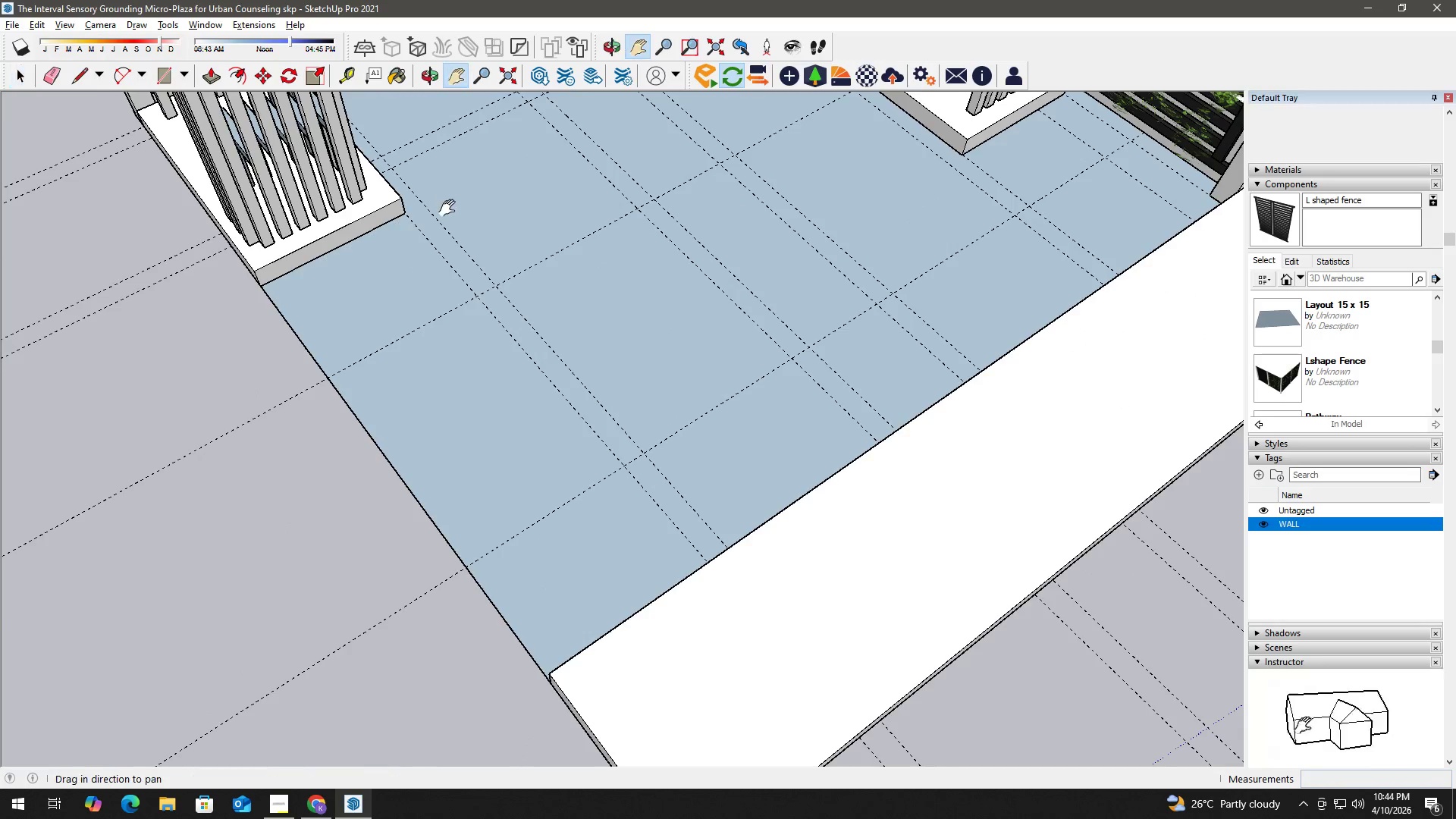 
left_click_drag(start_coordinate=[450, 202], to_coordinate=[443, 379])
 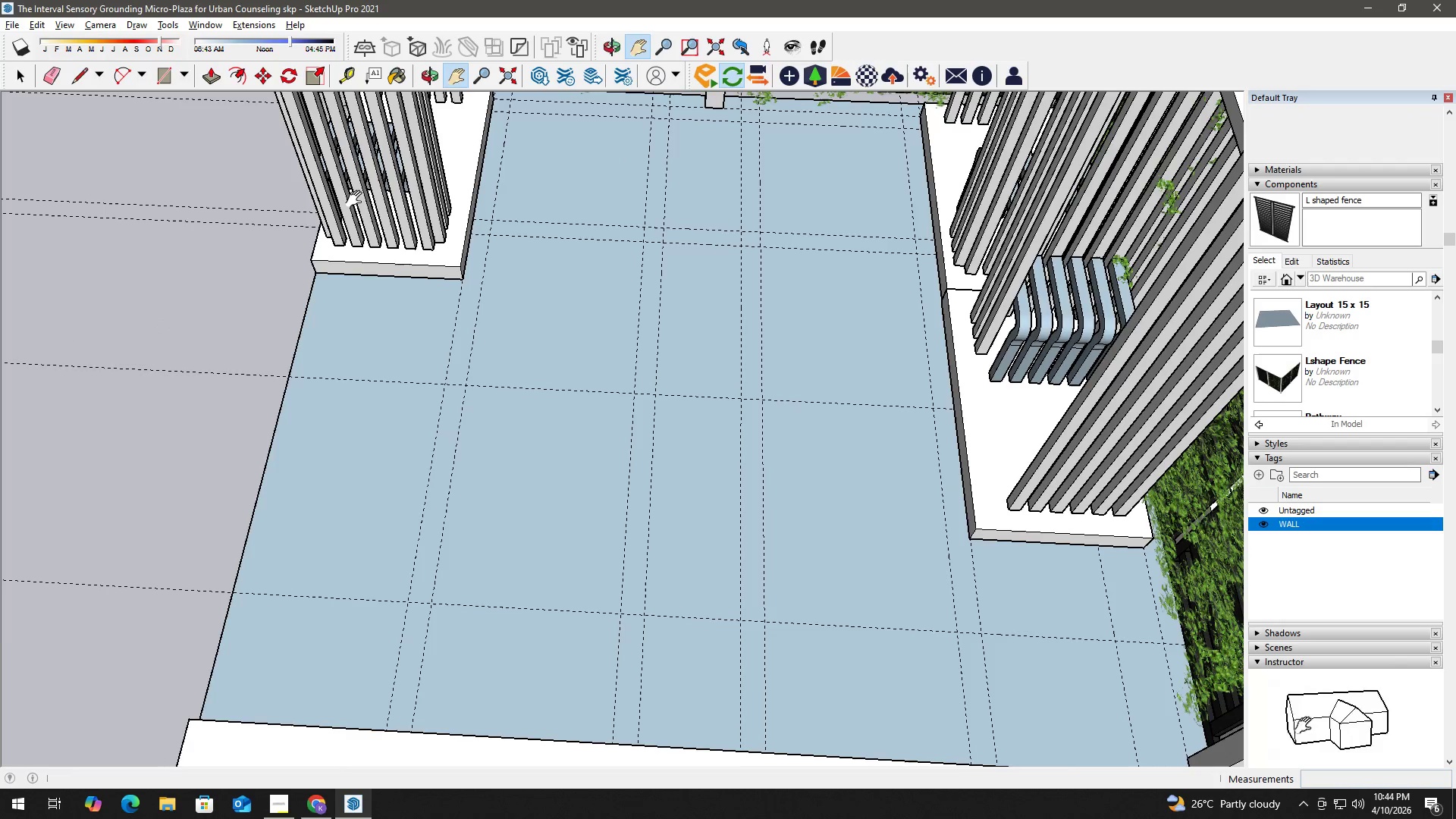 
left_click_drag(start_coordinate=[462, 182], to_coordinate=[453, 333])
 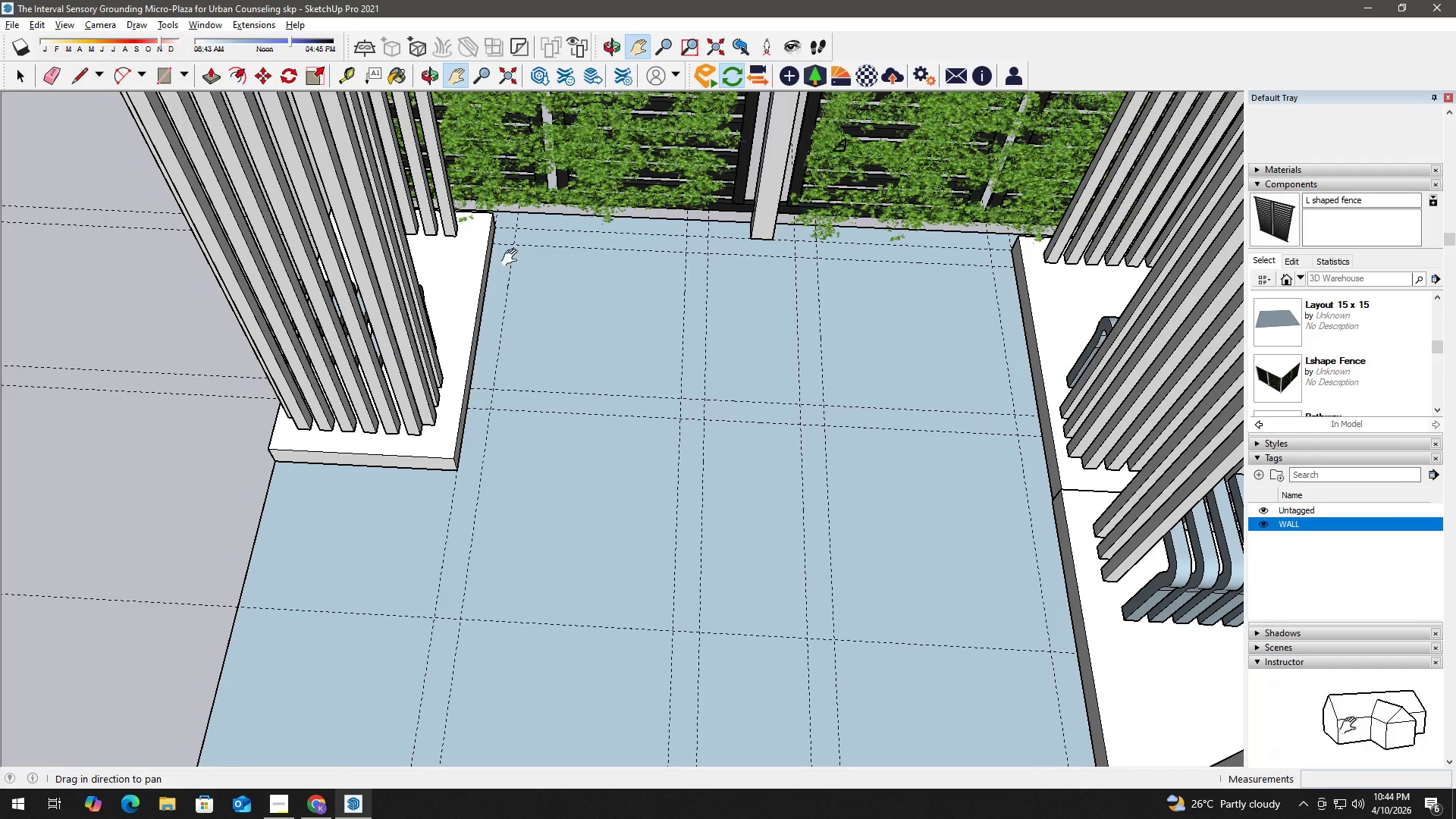 
scroll: coordinate [448, 146], scroll_direction: up, amount: 2.0
 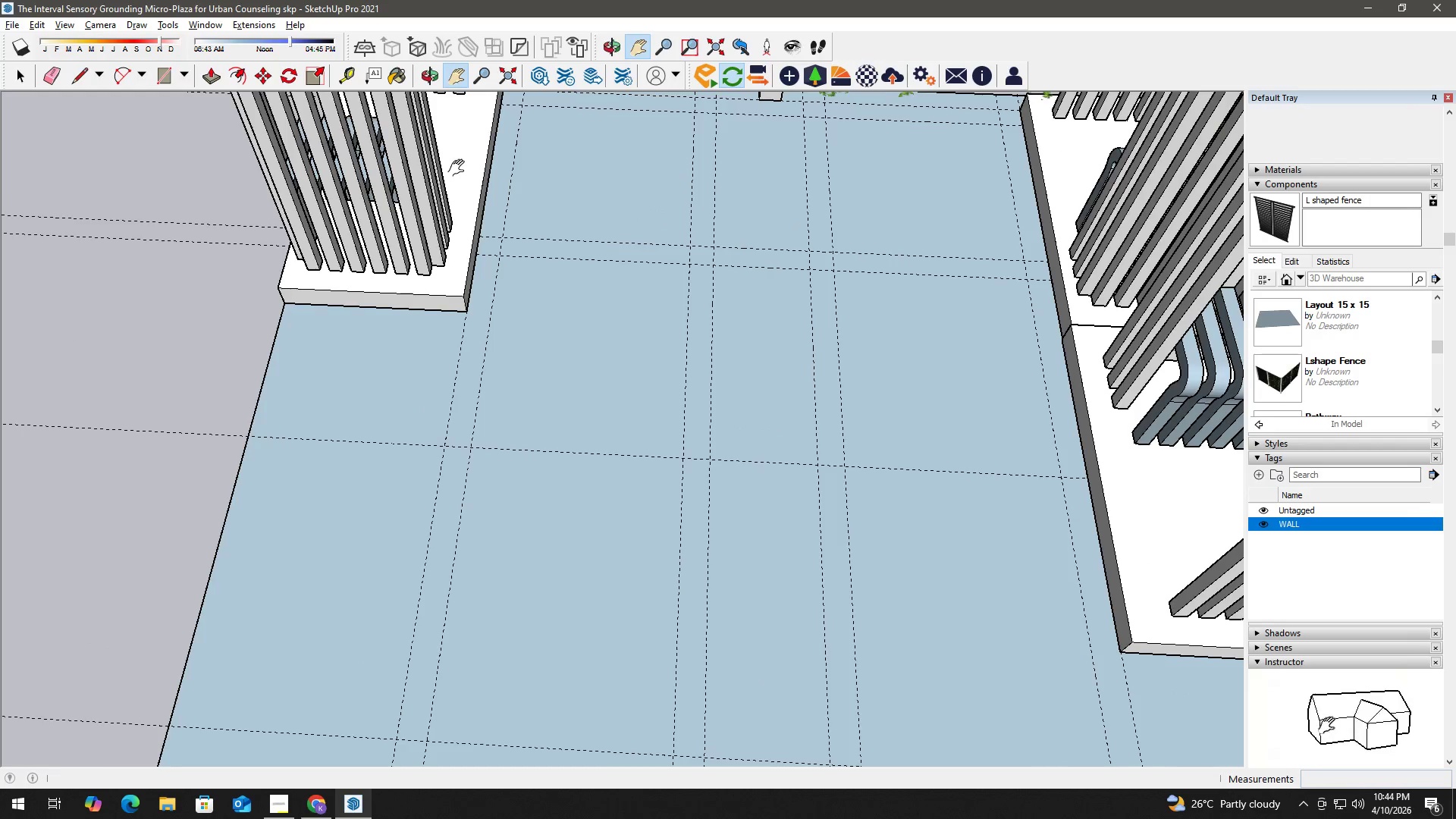 
key(R)
 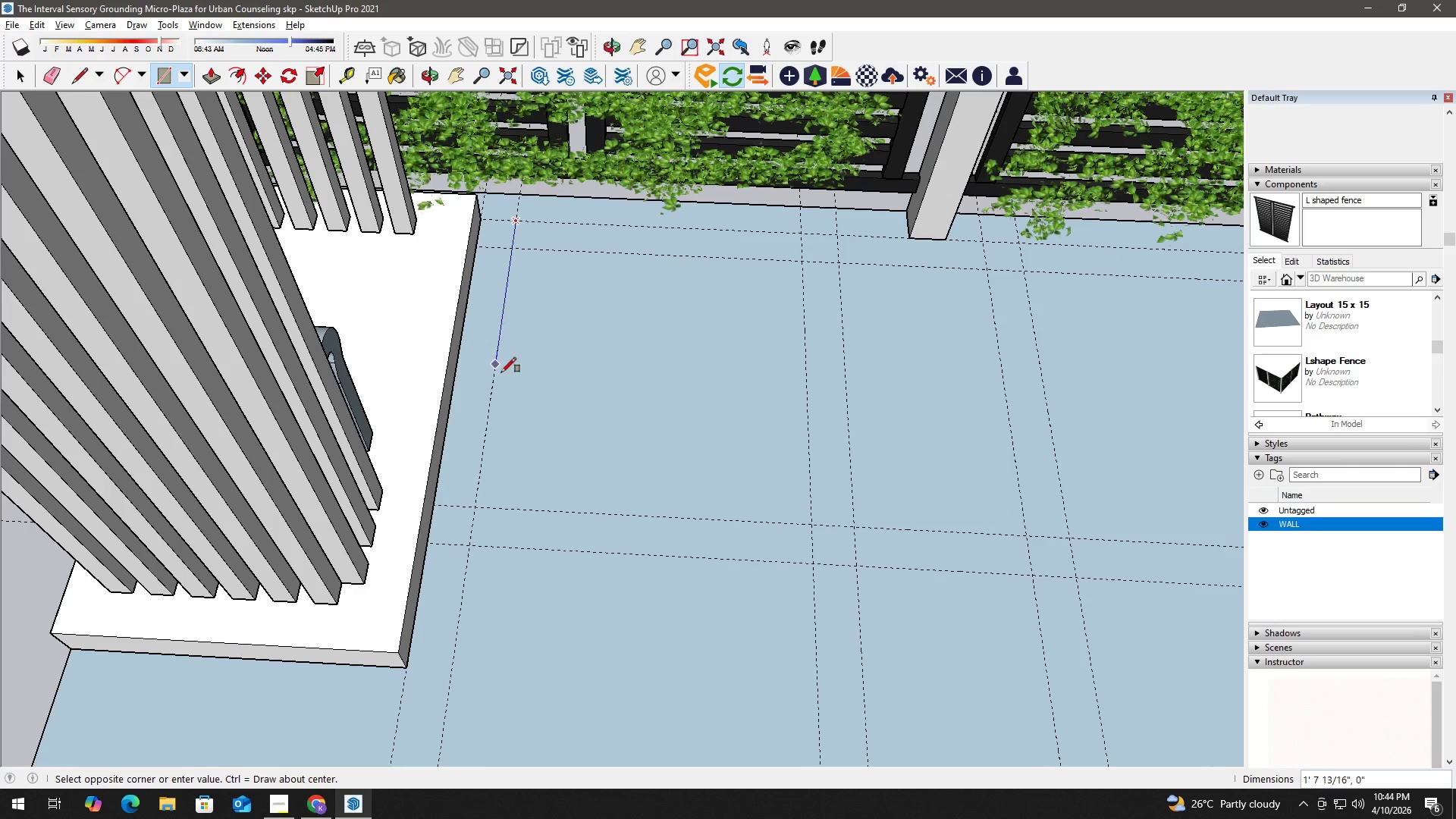 
scroll: coordinate [519, 234], scroll_direction: up, amount: 4.0
 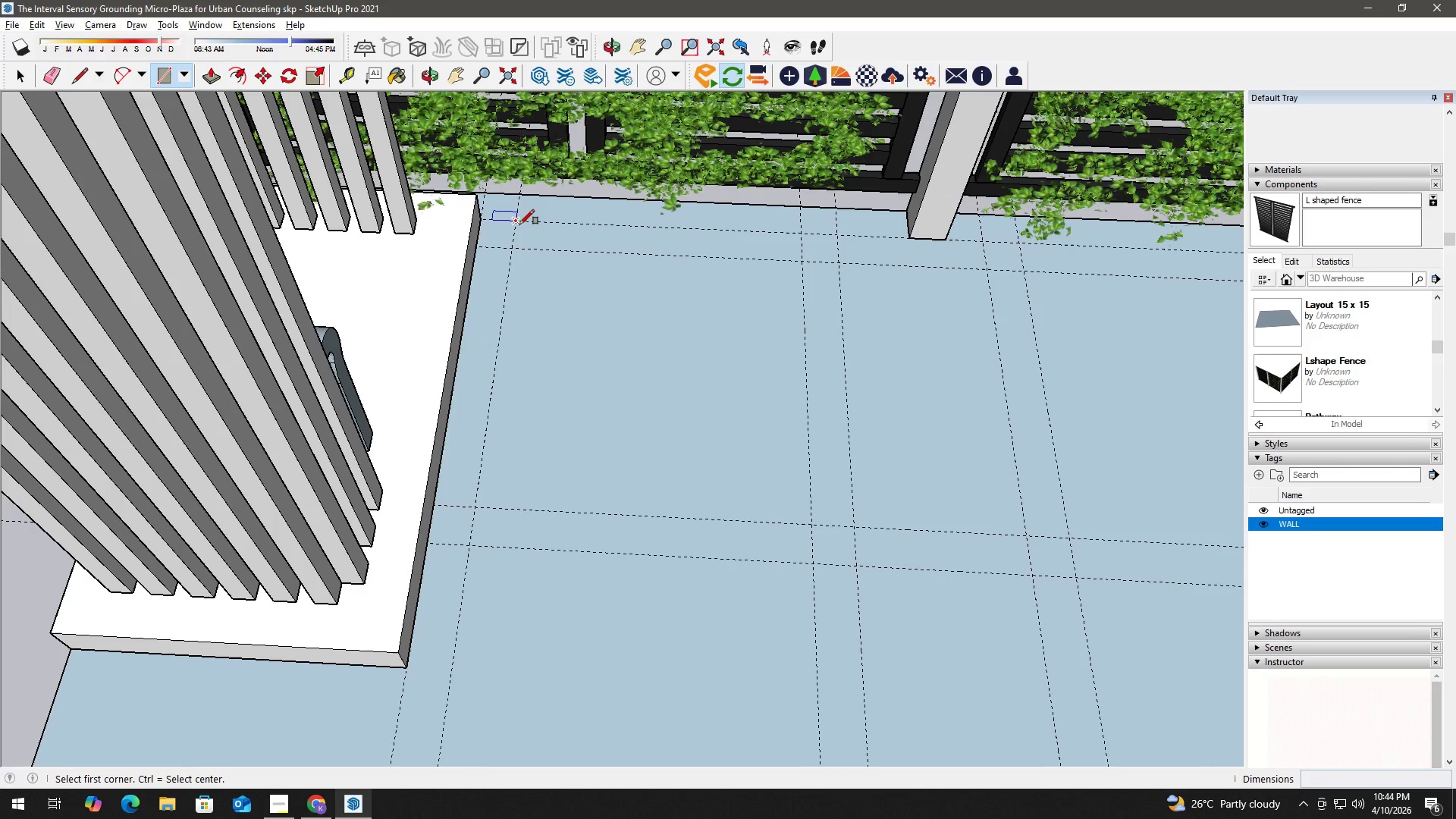 
hold_key(key=ShiftLeft, duration=0.45)
 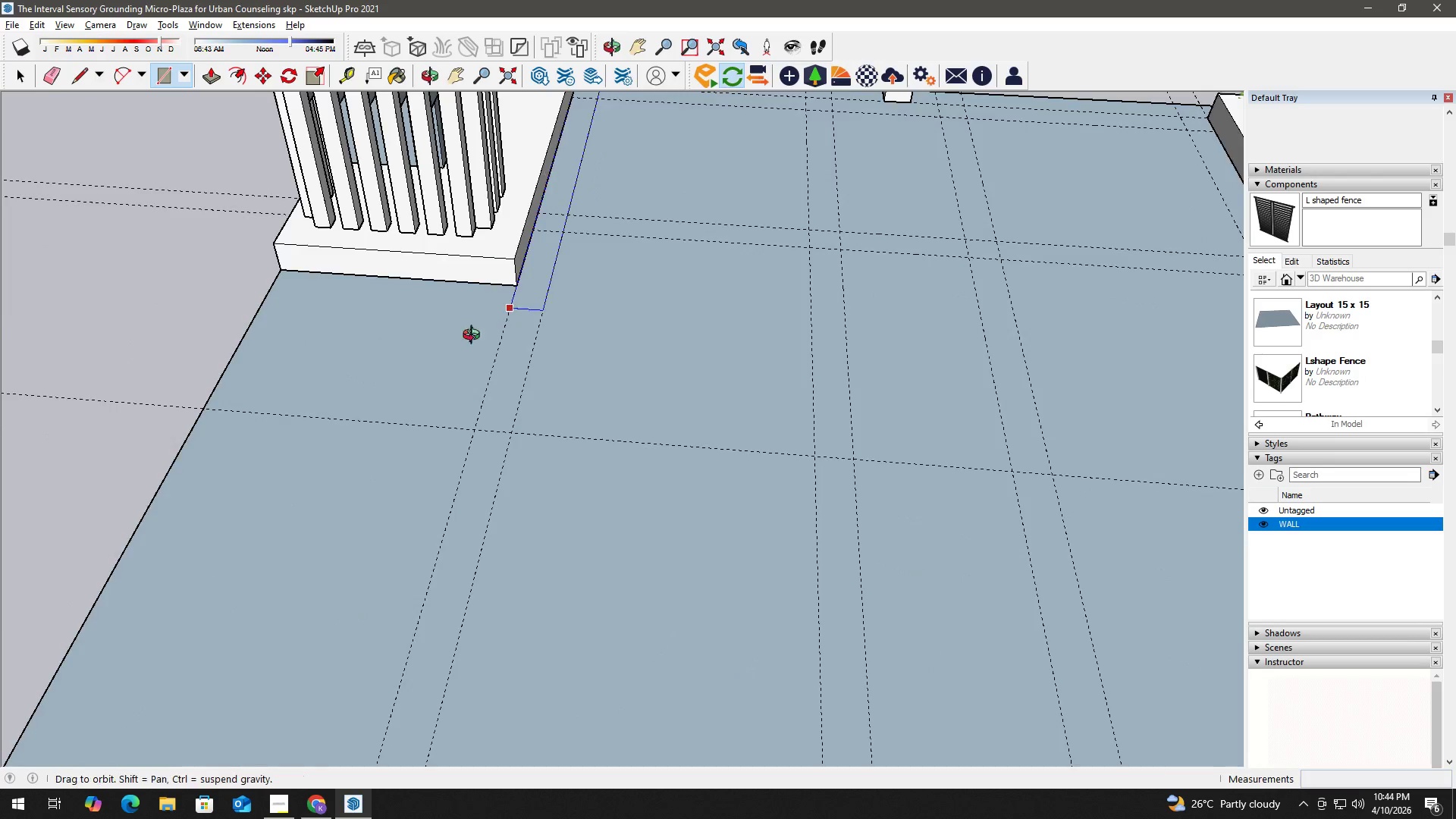 
scroll: coordinate [457, 522], scroll_direction: down, amount: 3.0
 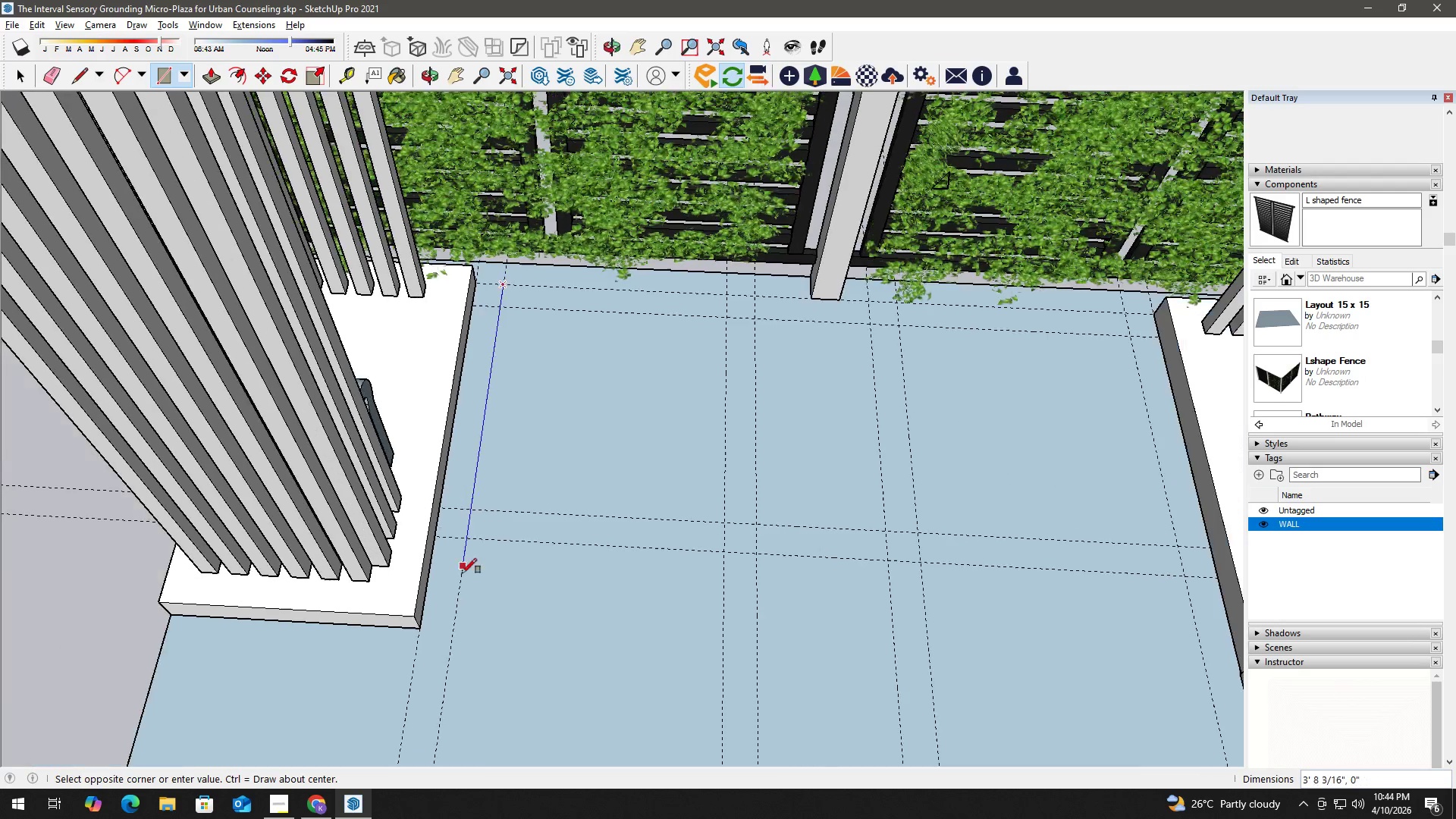 
hold_key(key=ShiftLeft, duration=0.41)
 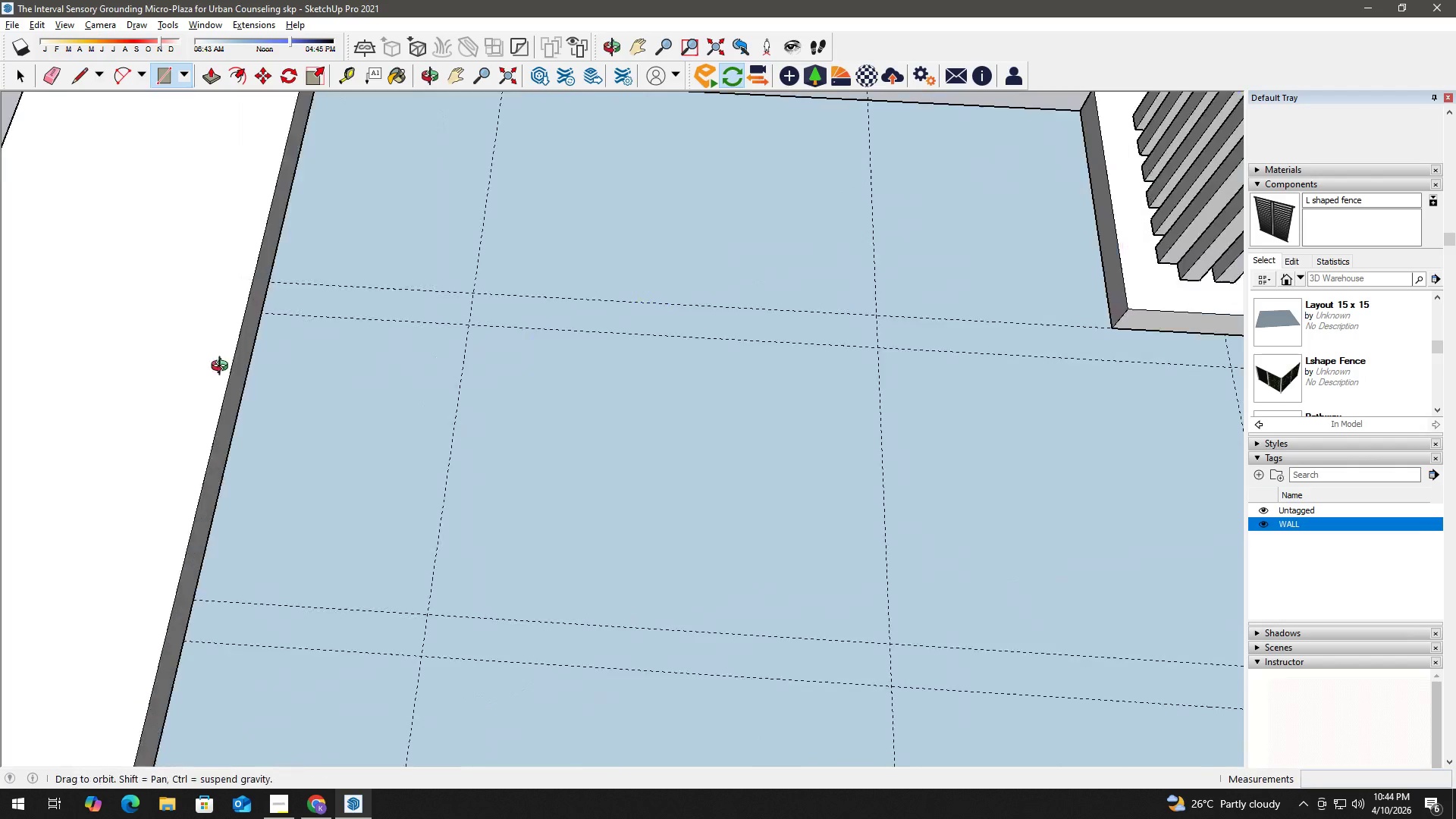 
scroll: coordinate [284, 359], scroll_direction: up, amount: 2.0
 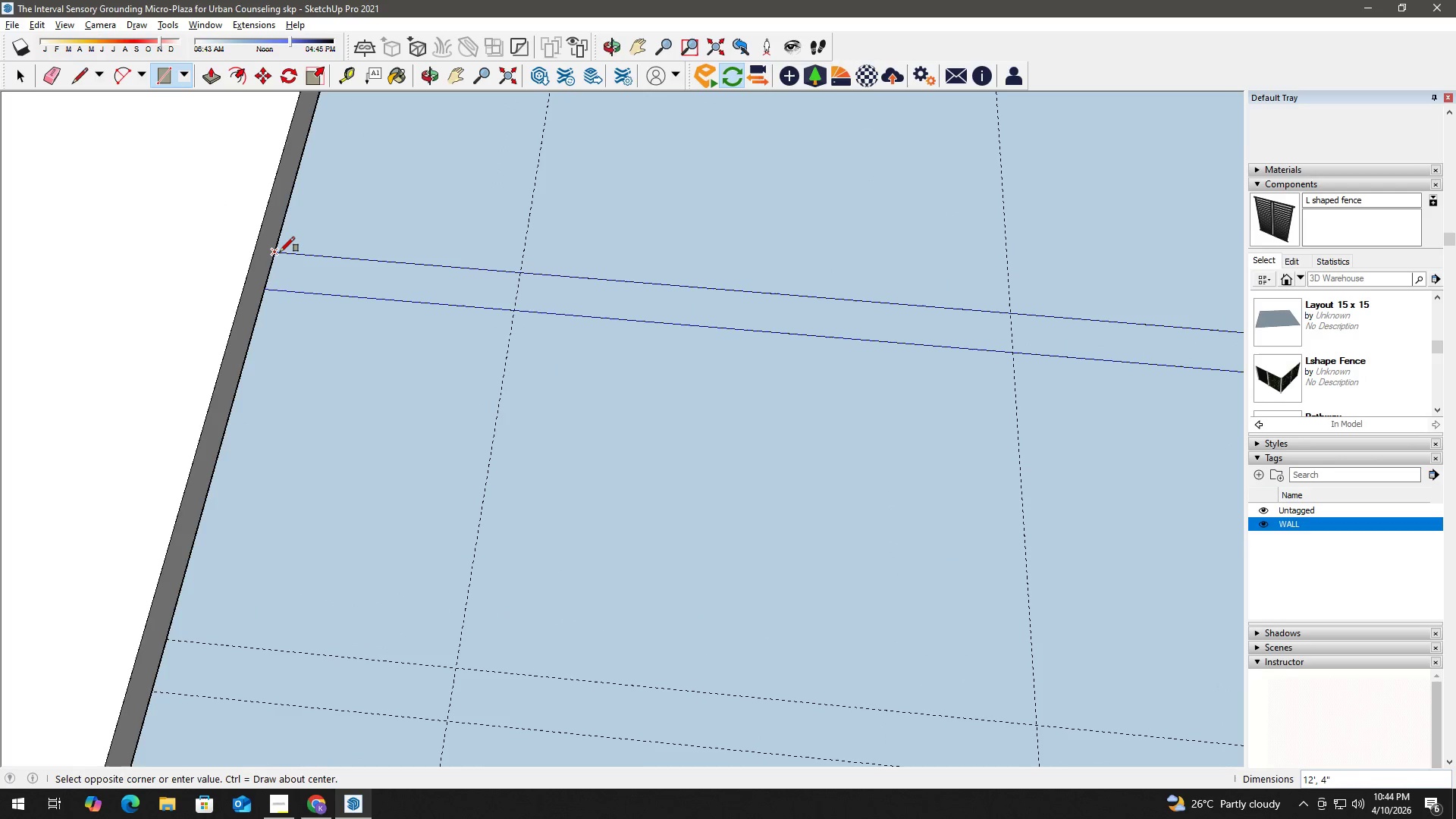 
left_click([279, 252])
 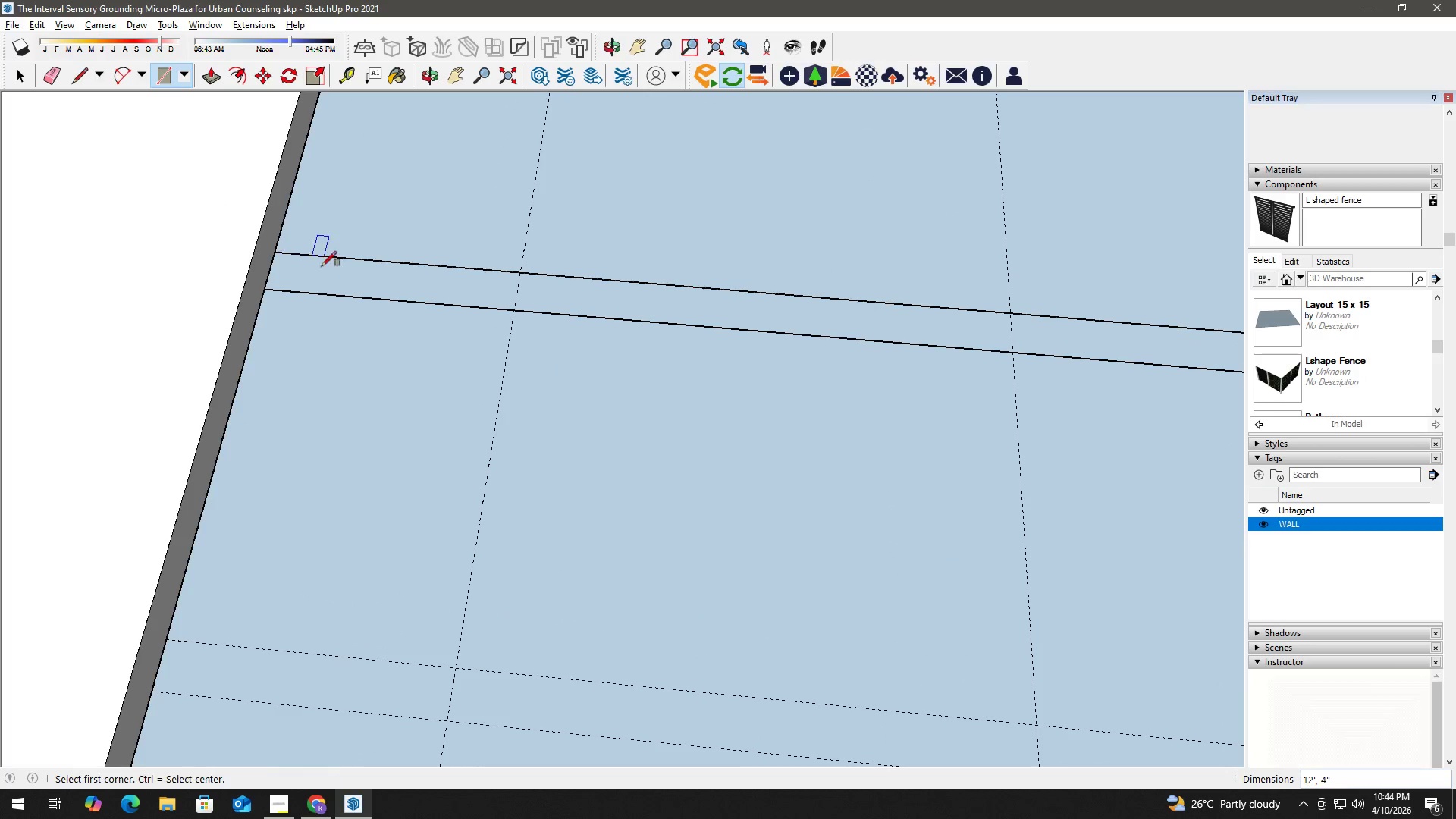 
key(Space)
 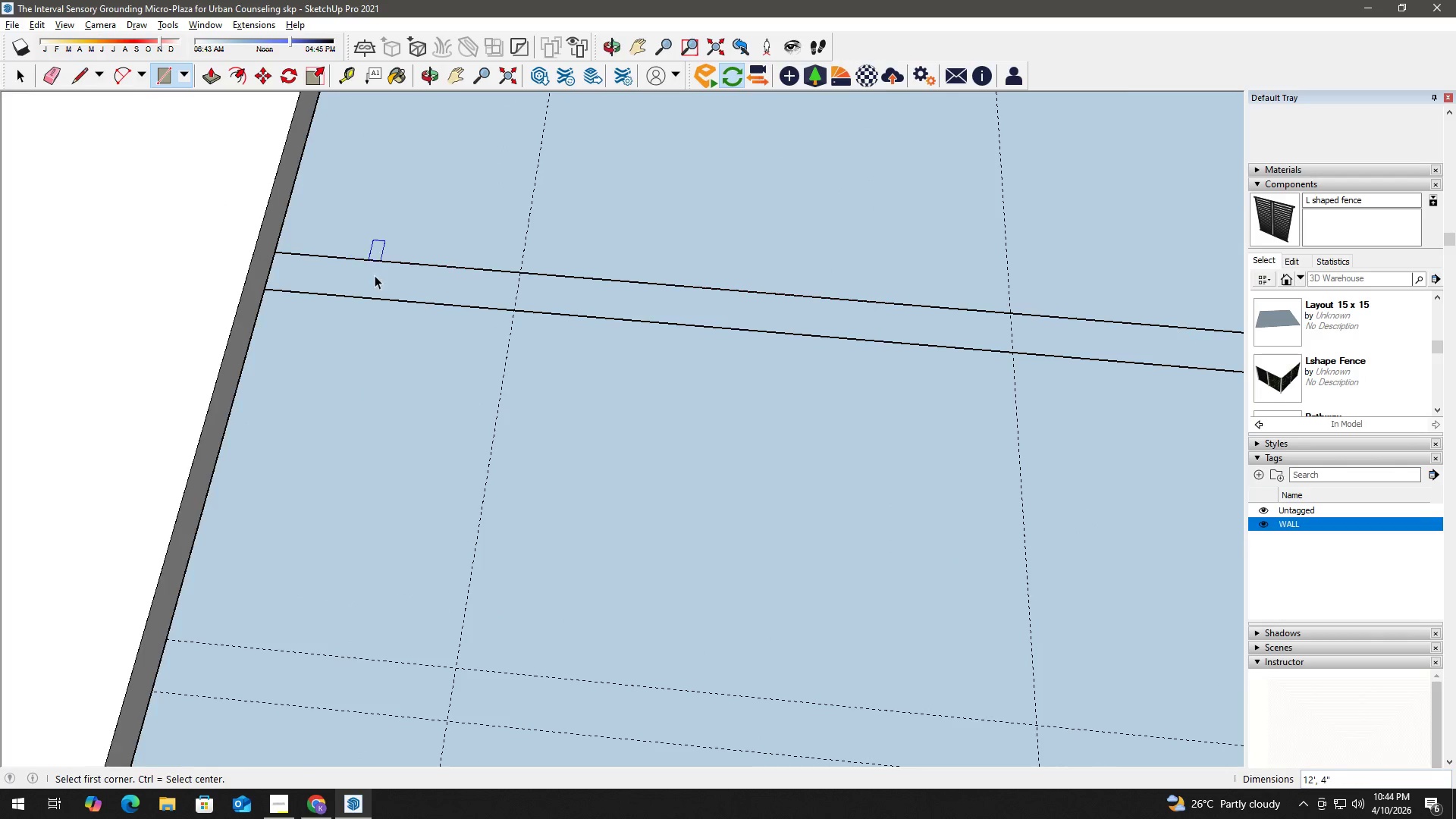 
key(H)
 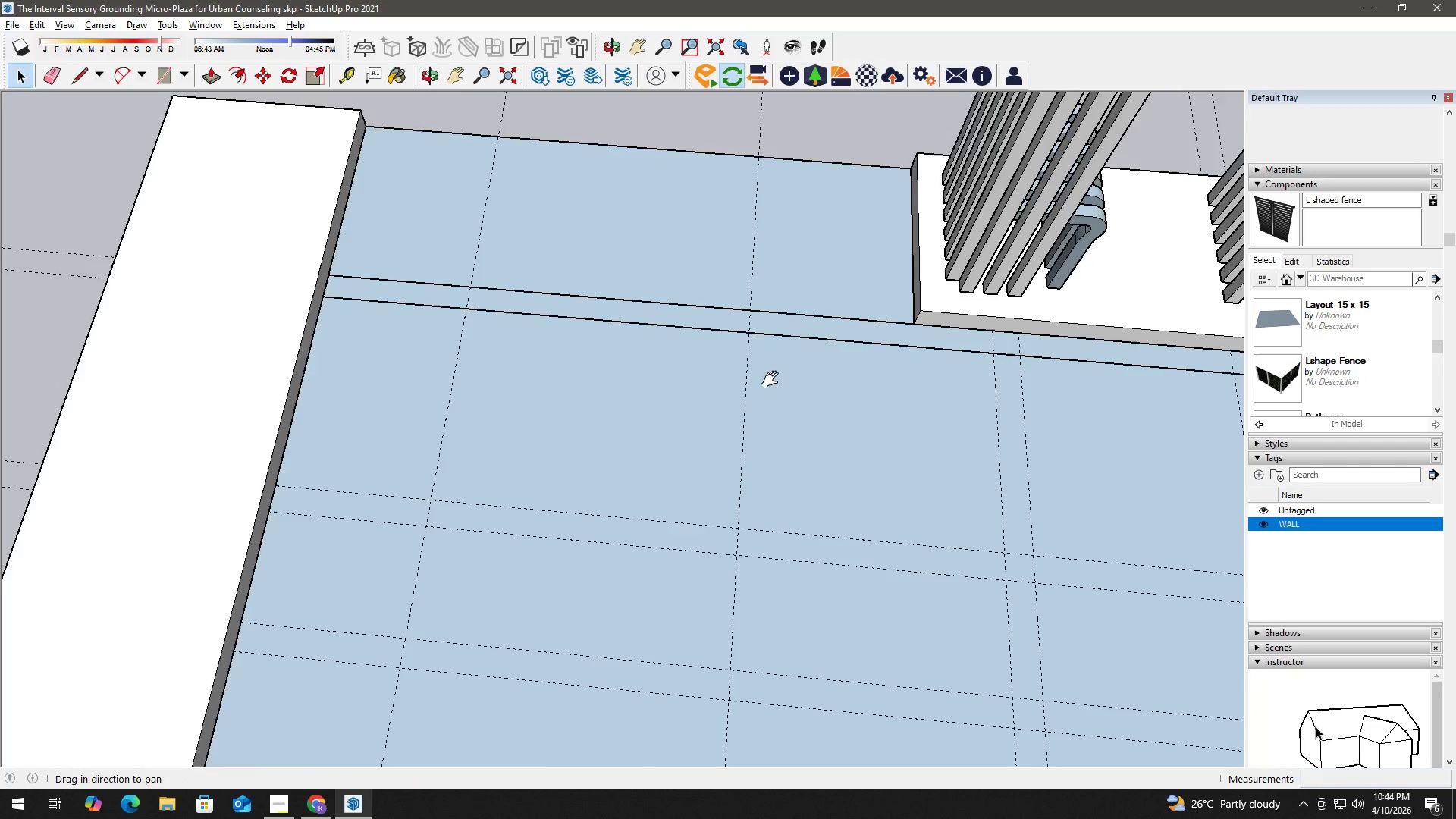 
left_click_drag(start_coordinate=[774, 380], to_coordinate=[579, 233])
 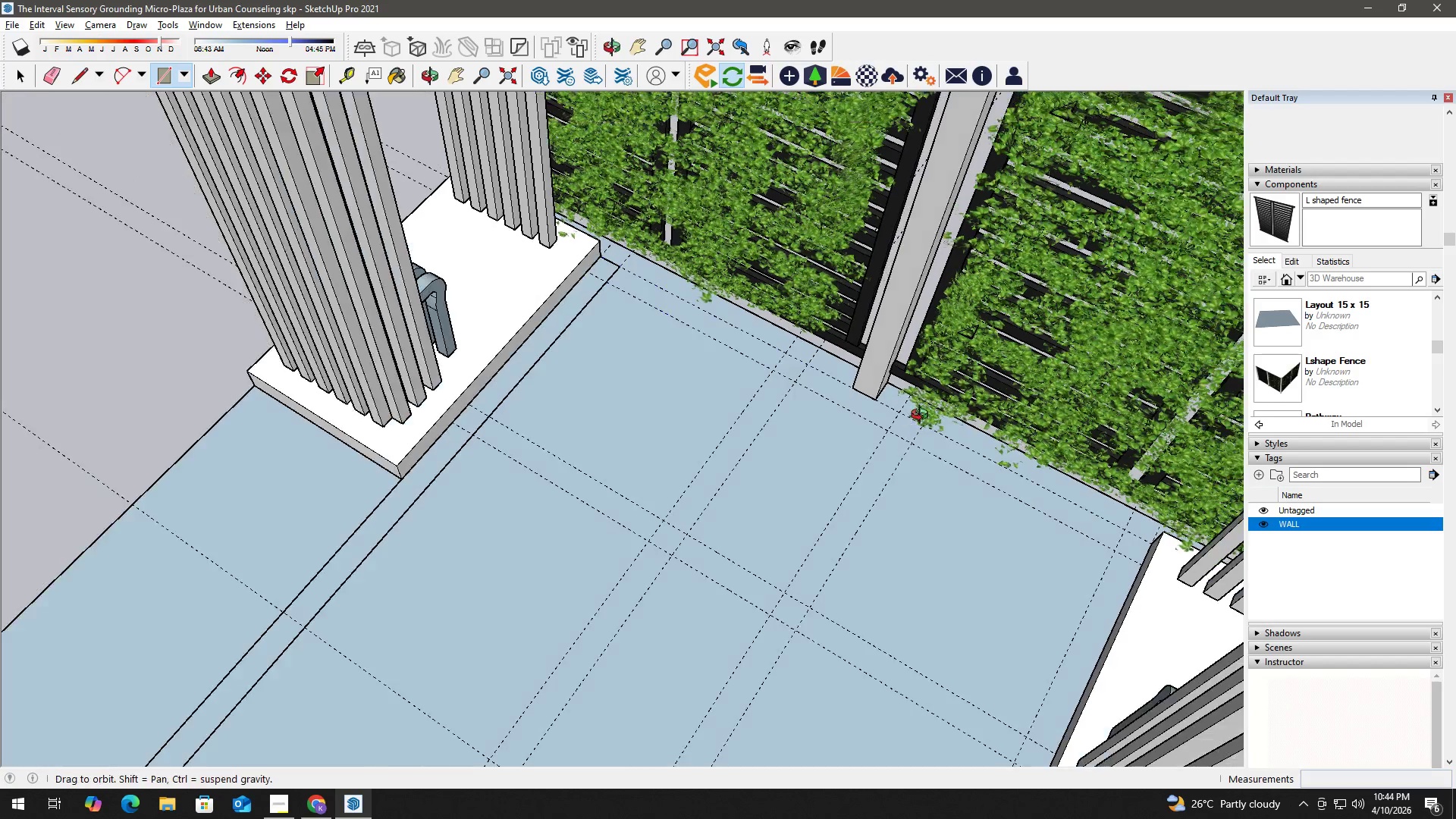 
scroll: coordinate [419, 329], scroll_direction: down, amount: 6.0
 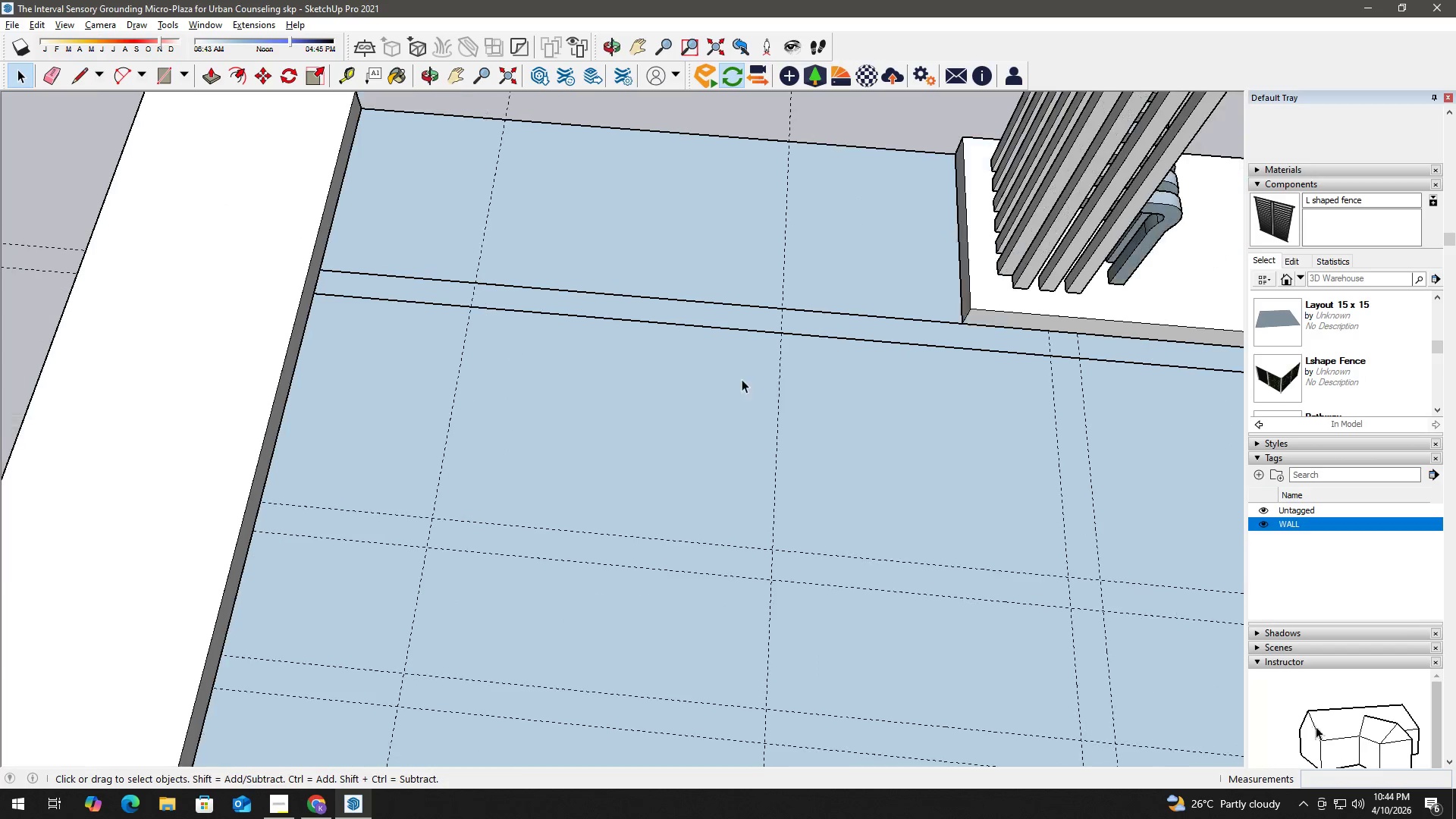 
key(R)
 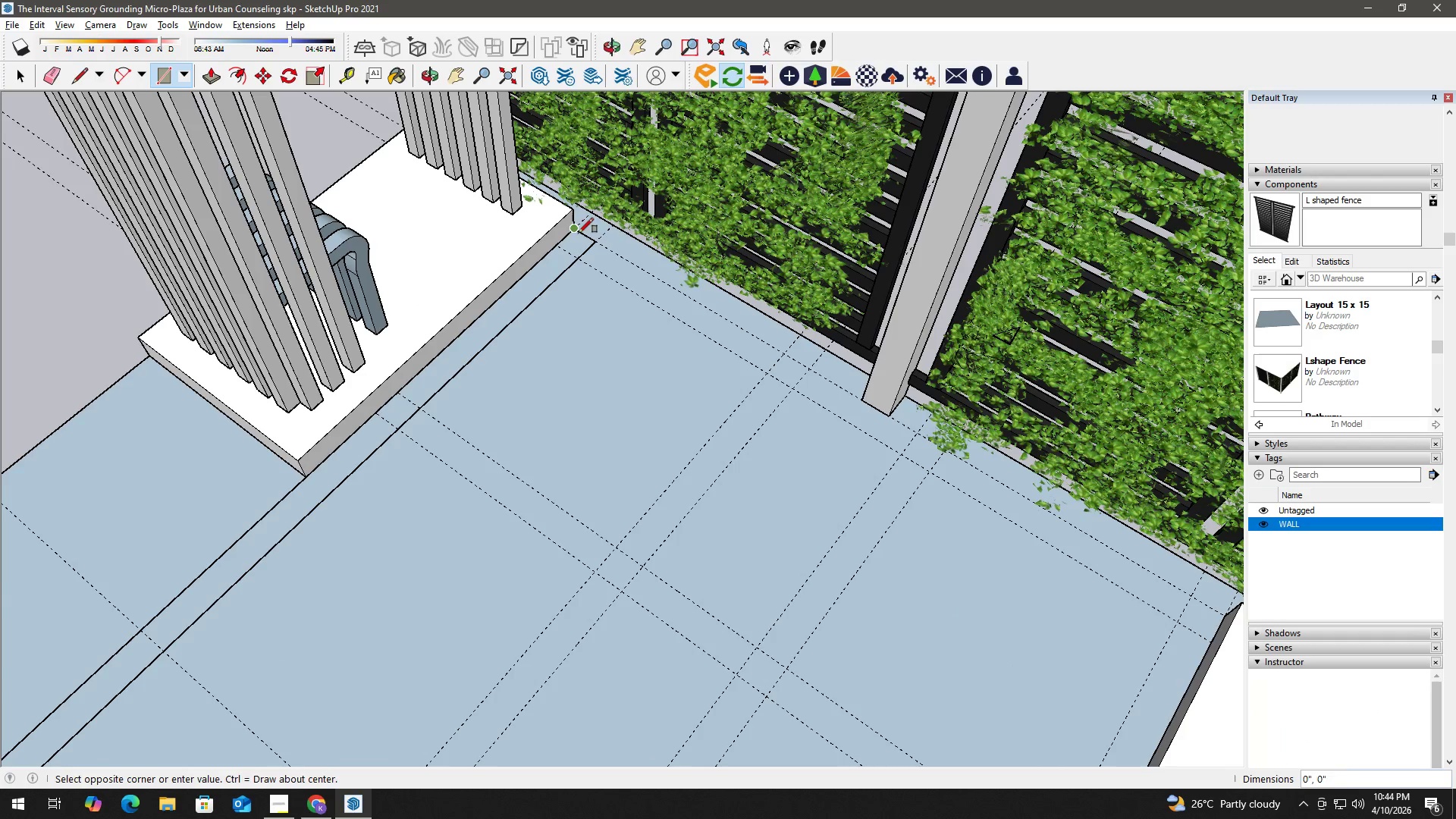 
scroll: coordinate [598, 303], scroll_direction: up, amount: 1.0
 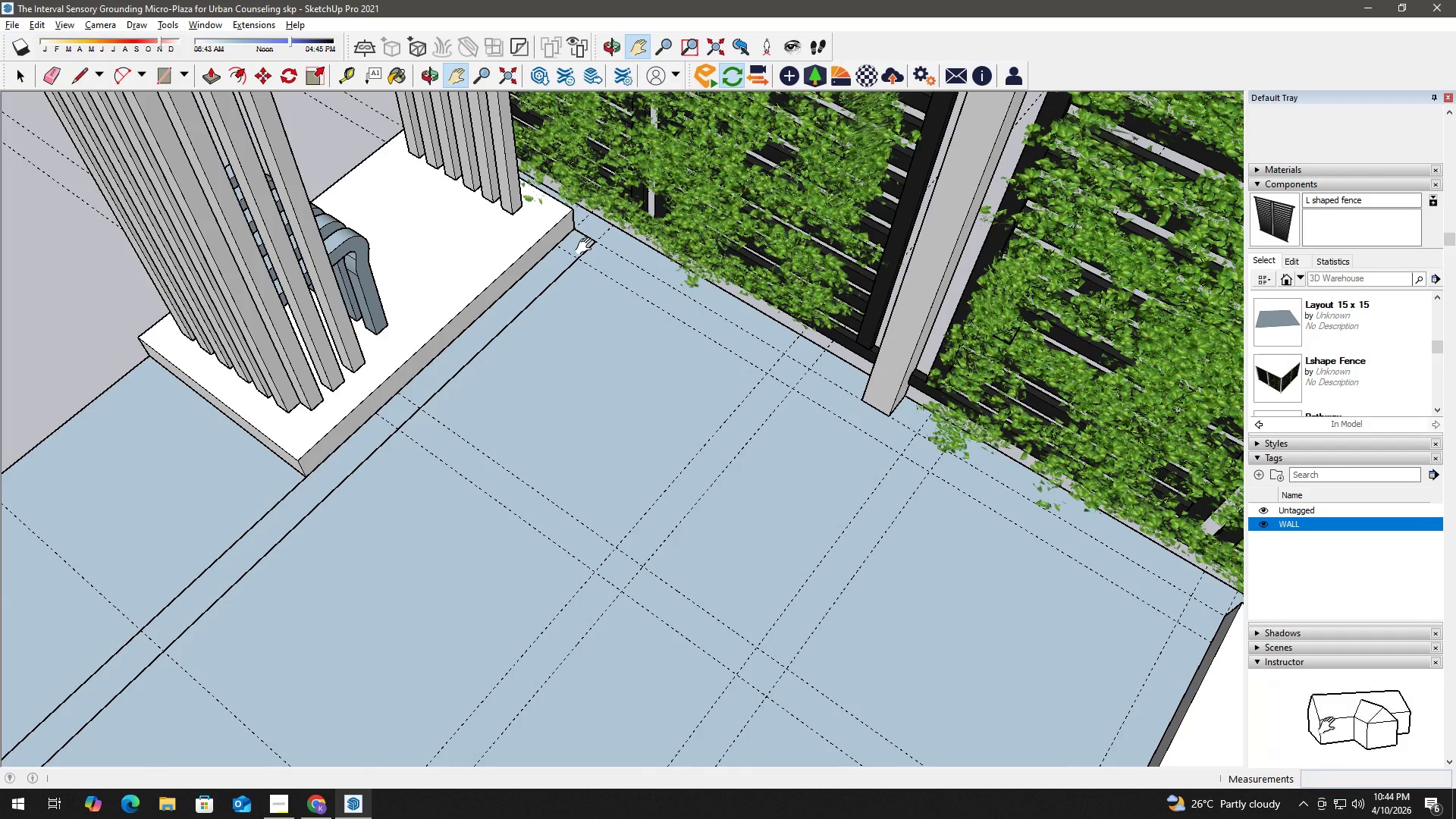 
scroll: coordinate [833, 410], scroll_direction: down, amount: 2.0
 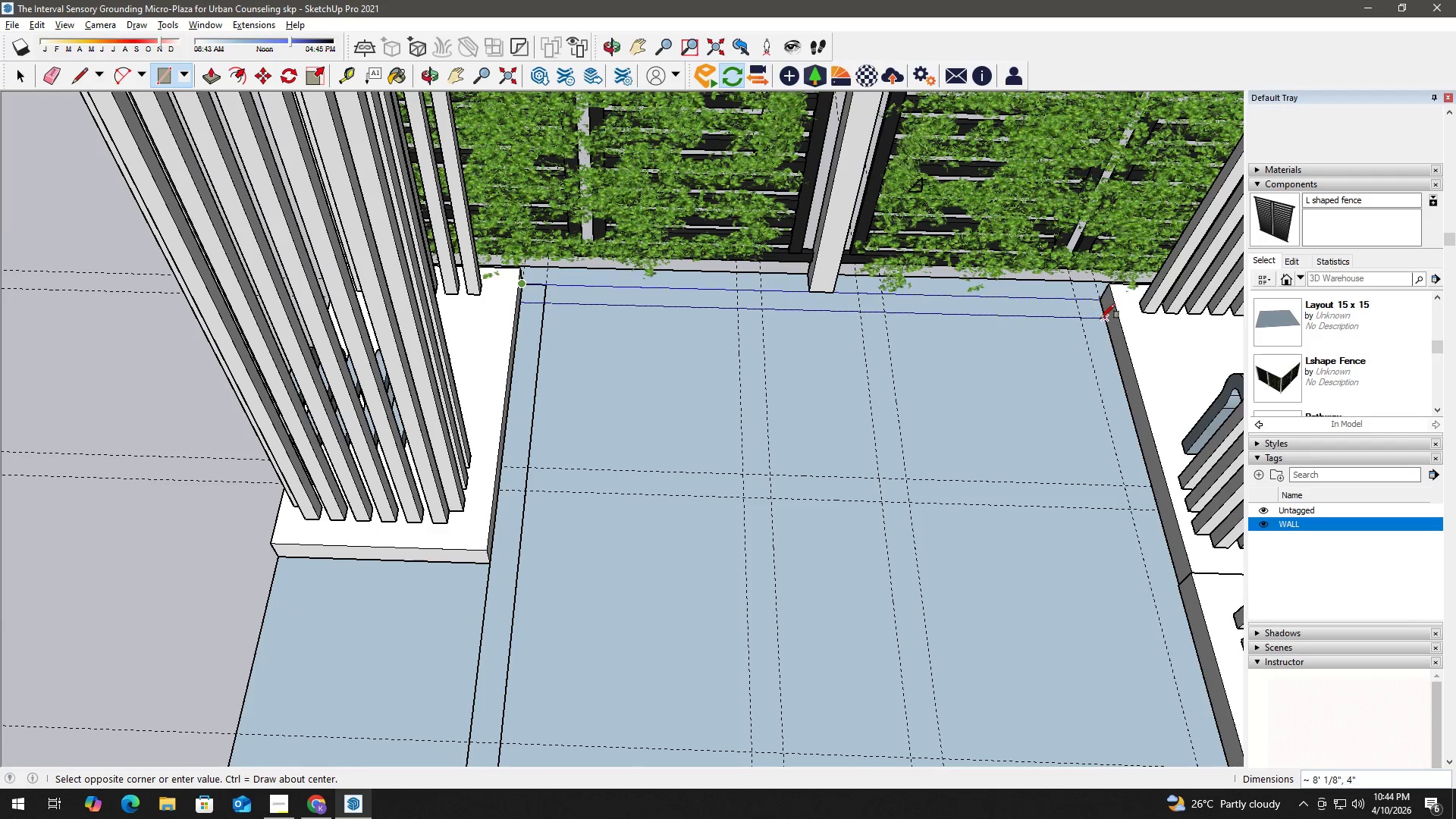 
left_click([1100, 318])
 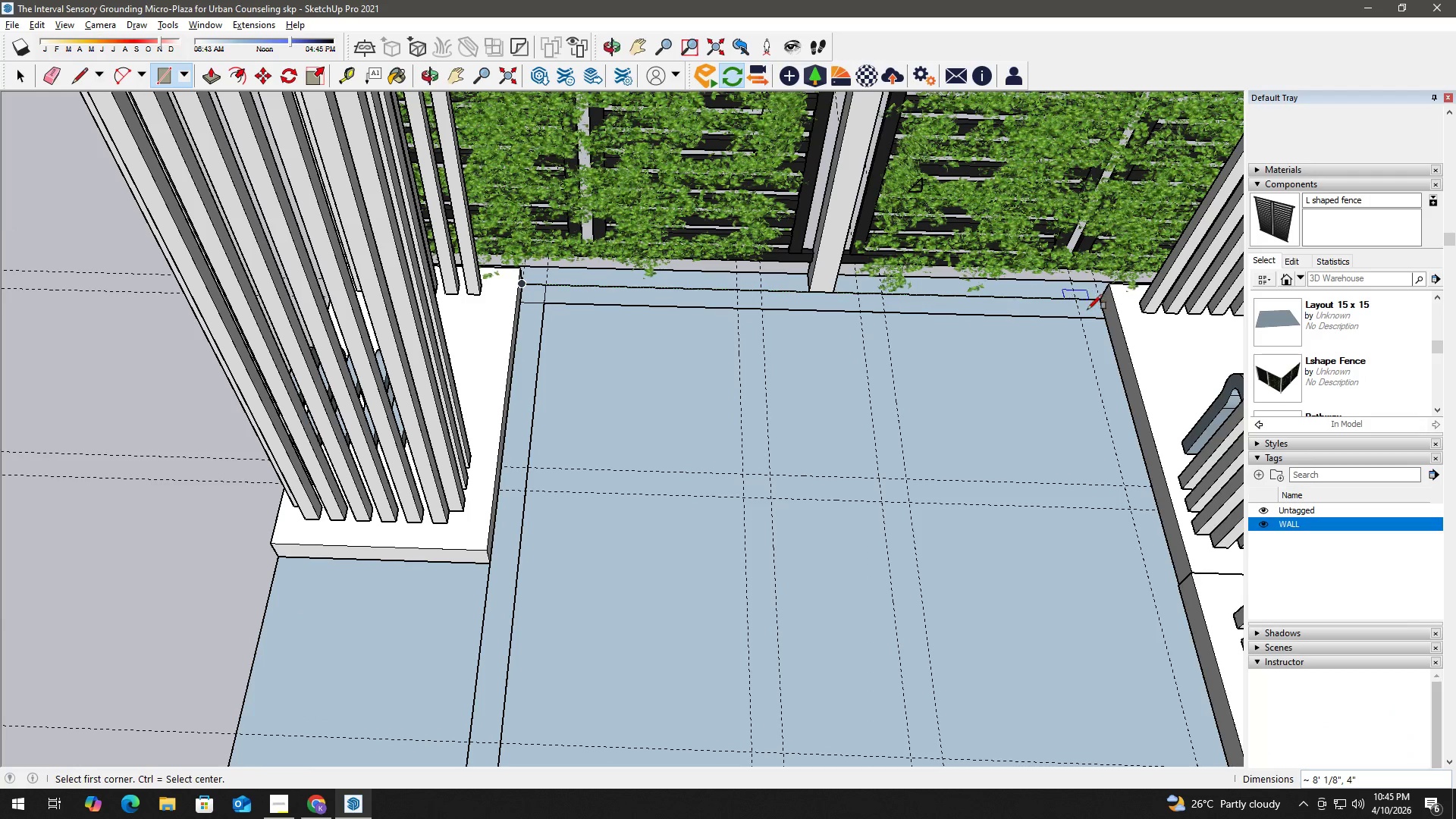 
key(R)
 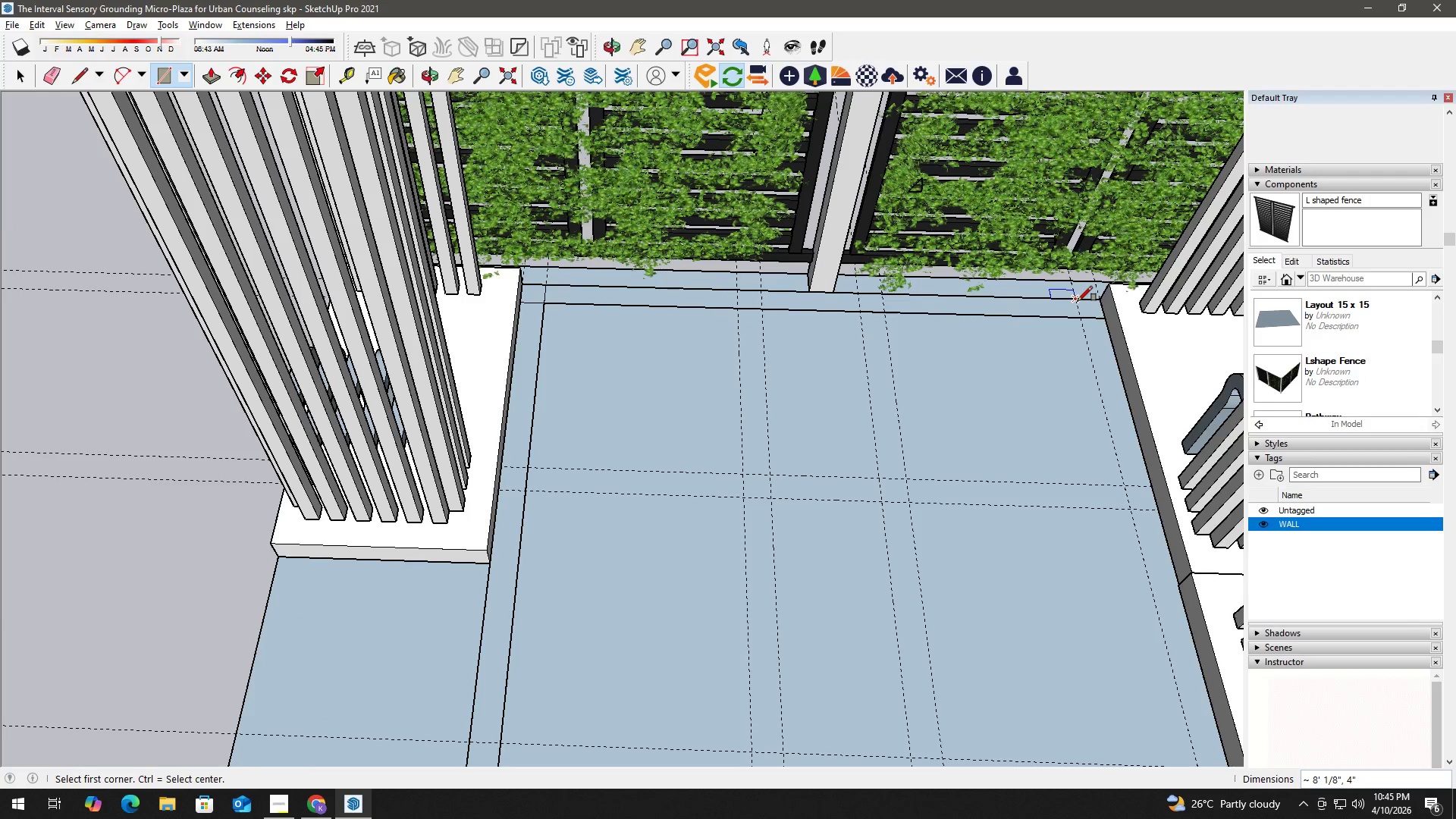 
left_click([1078, 301])
 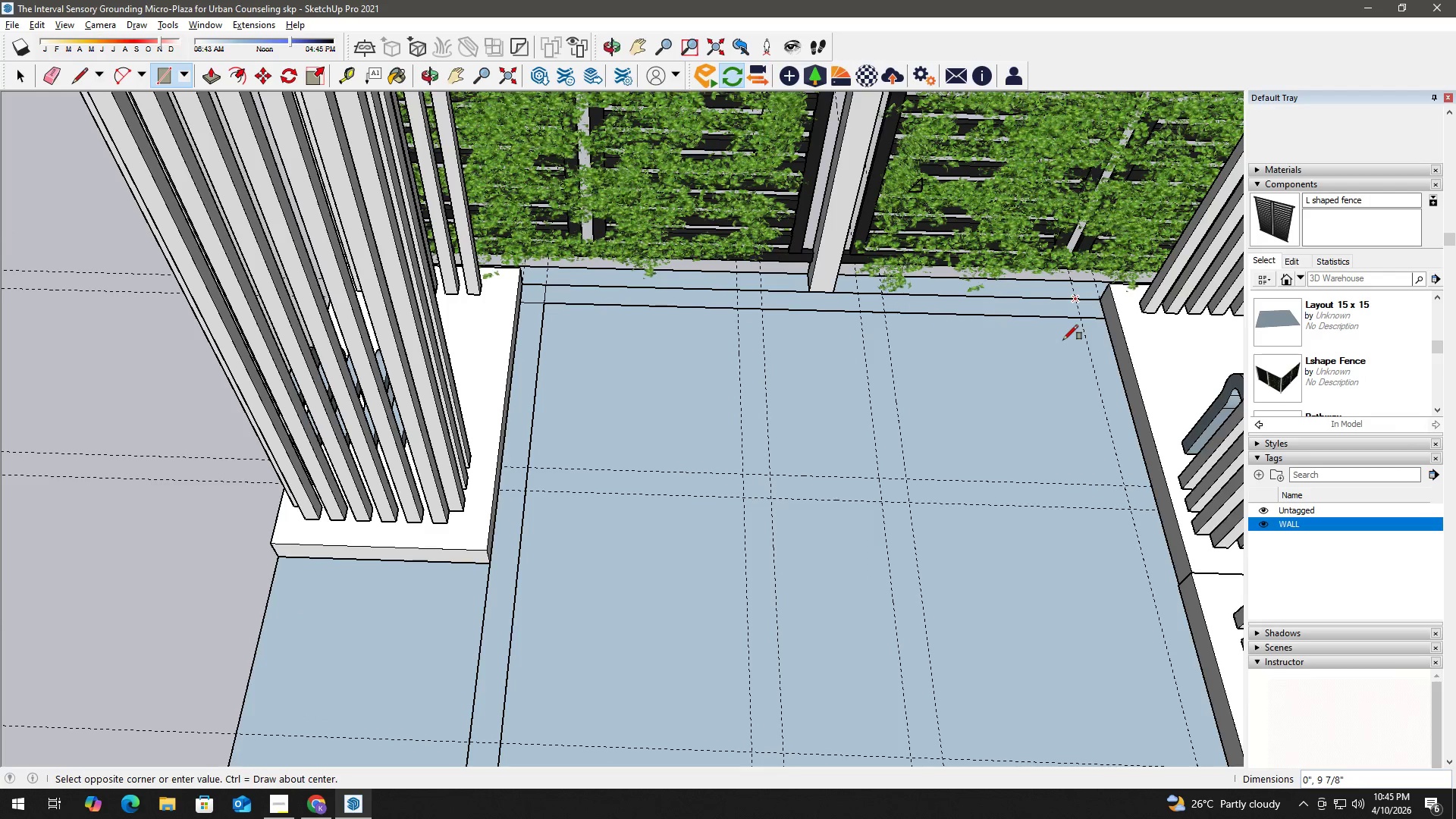 
scroll: coordinate [1074, 342], scroll_direction: down, amount: 3.0
 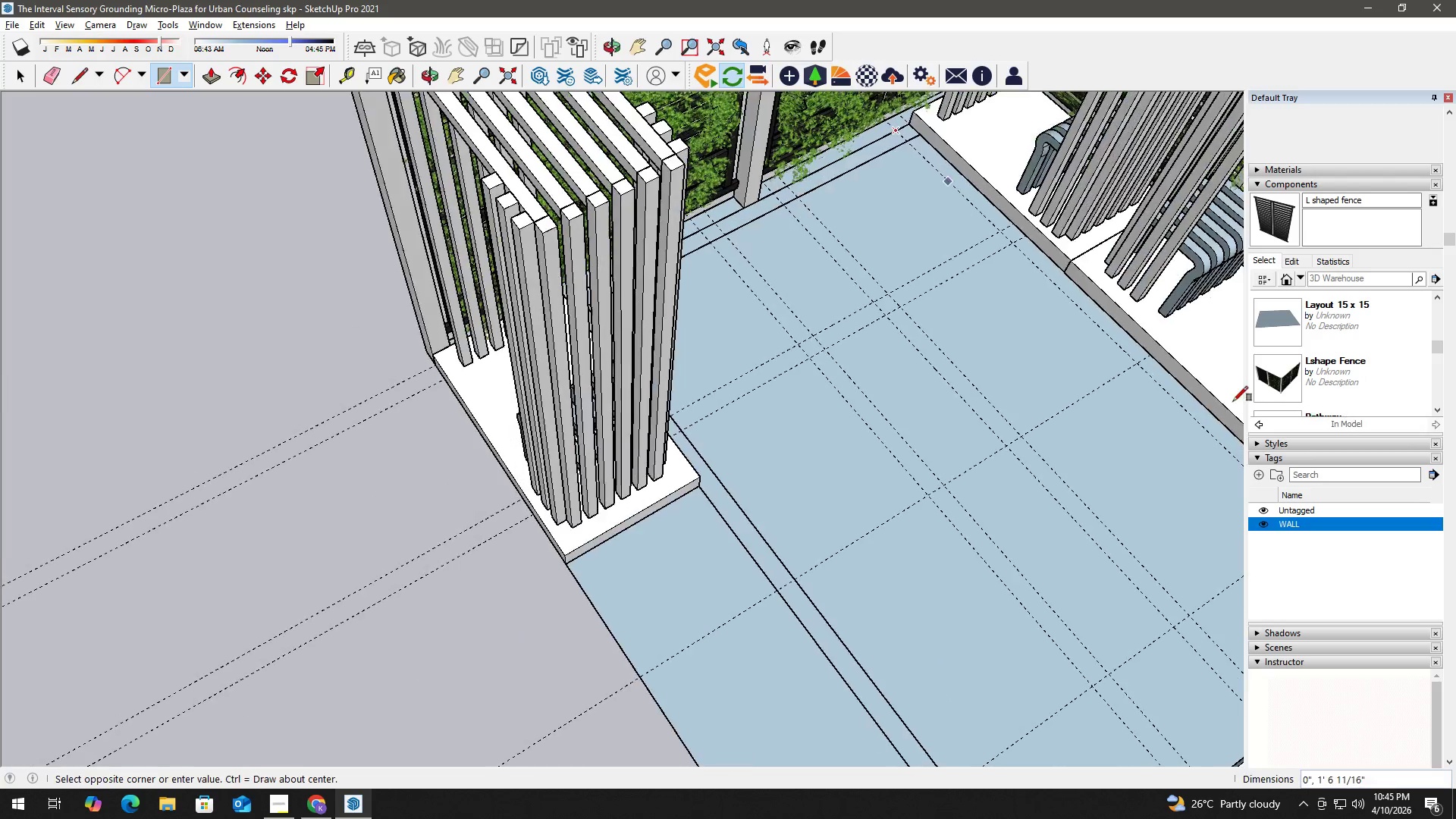 
hold_key(key=ShiftLeft, duration=0.42)
 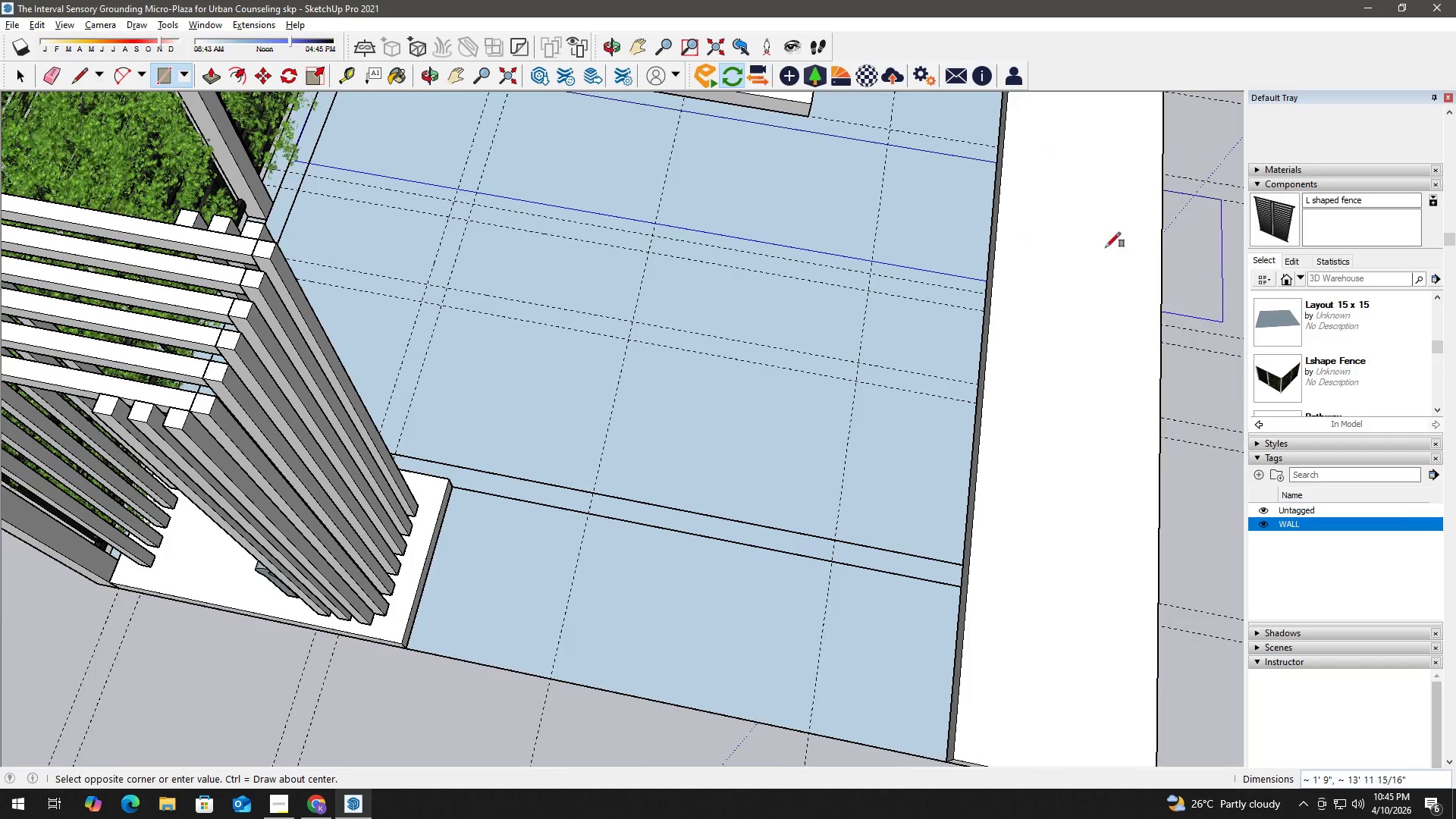 
hold_key(key=ShiftLeft, duration=0.33)
 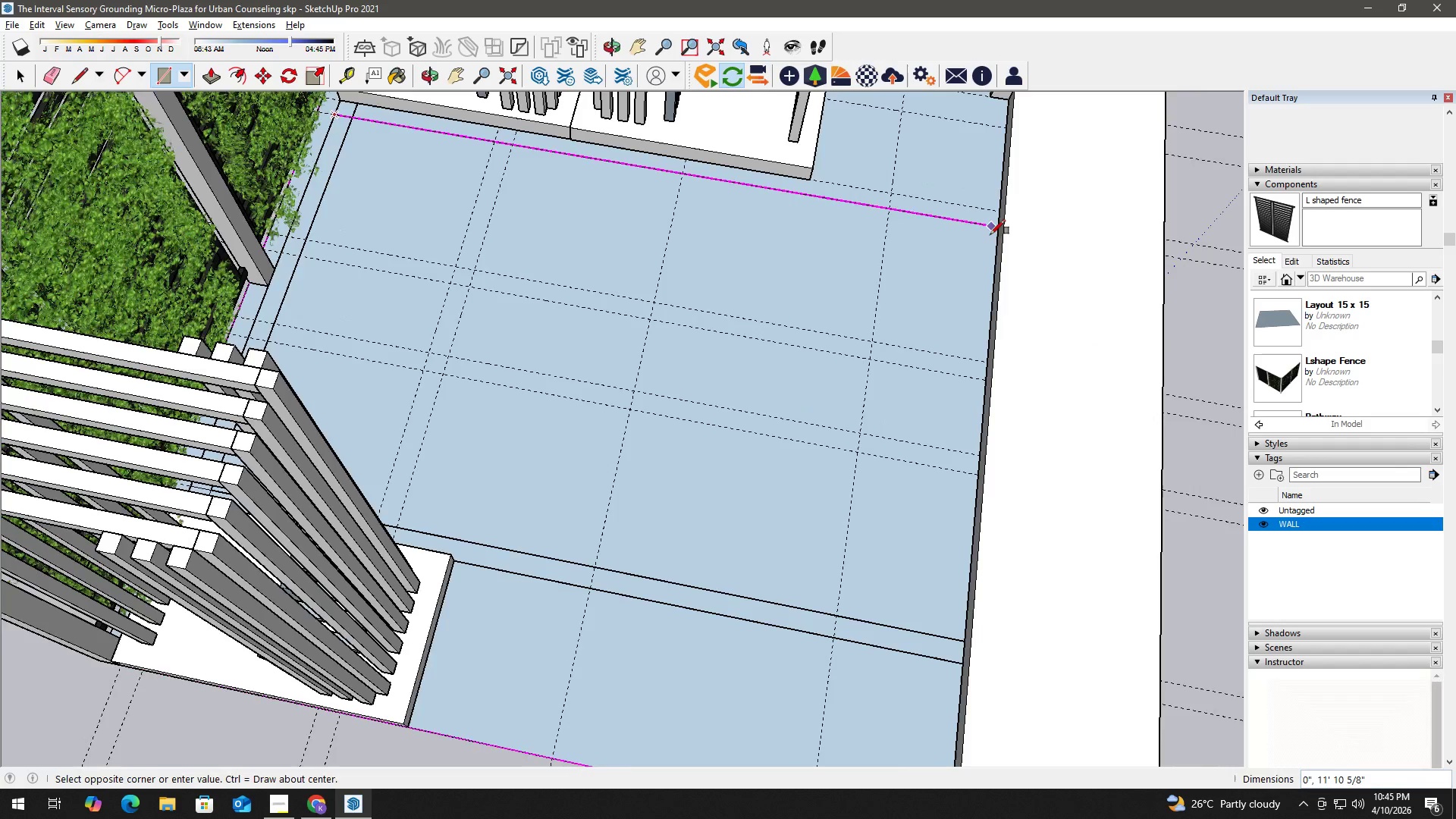 
scroll: coordinate [993, 231], scroll_direction: up, amount: 2.0
 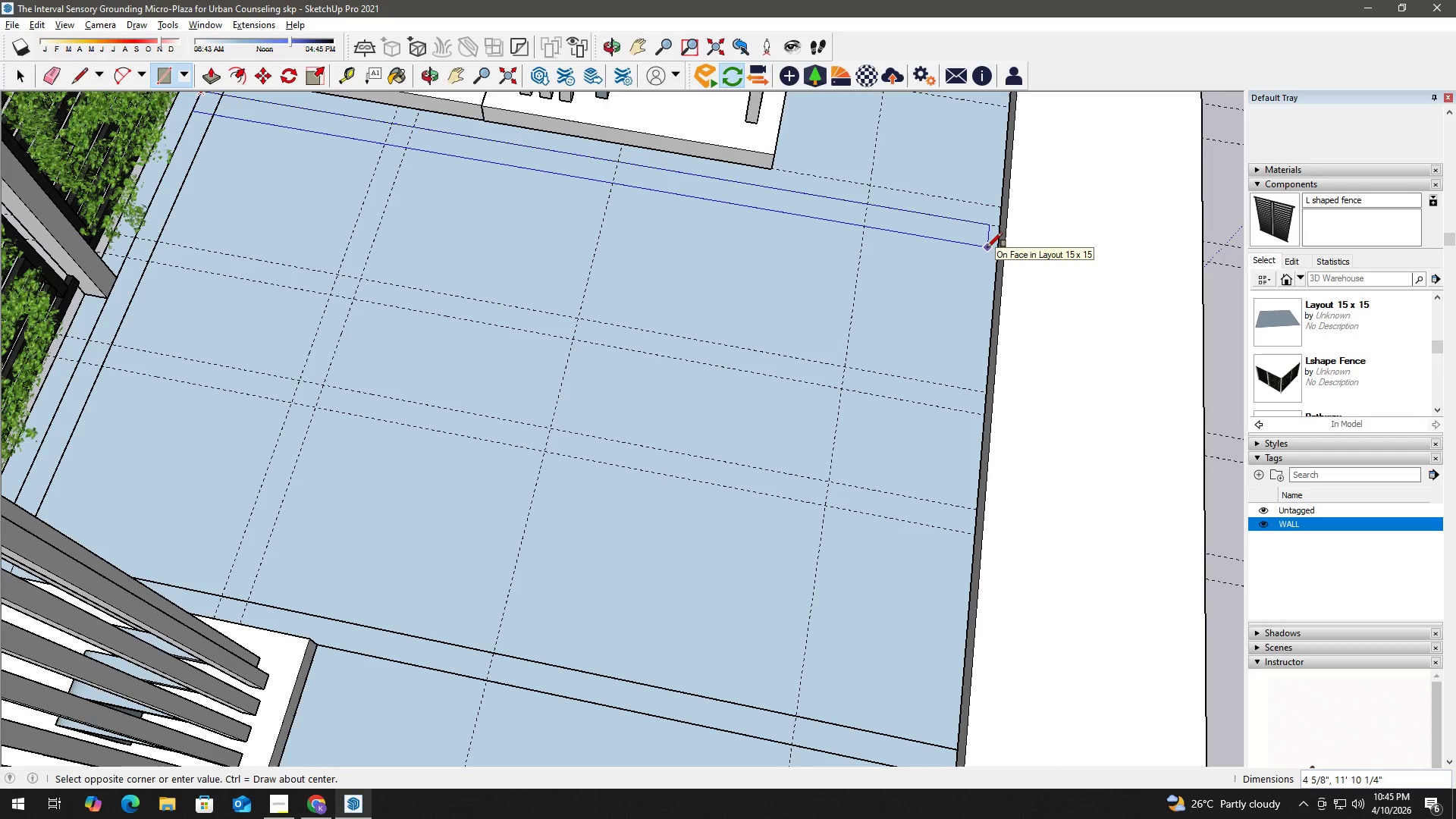 
hold_key(key=ShiftLeft, duration=0.53)
 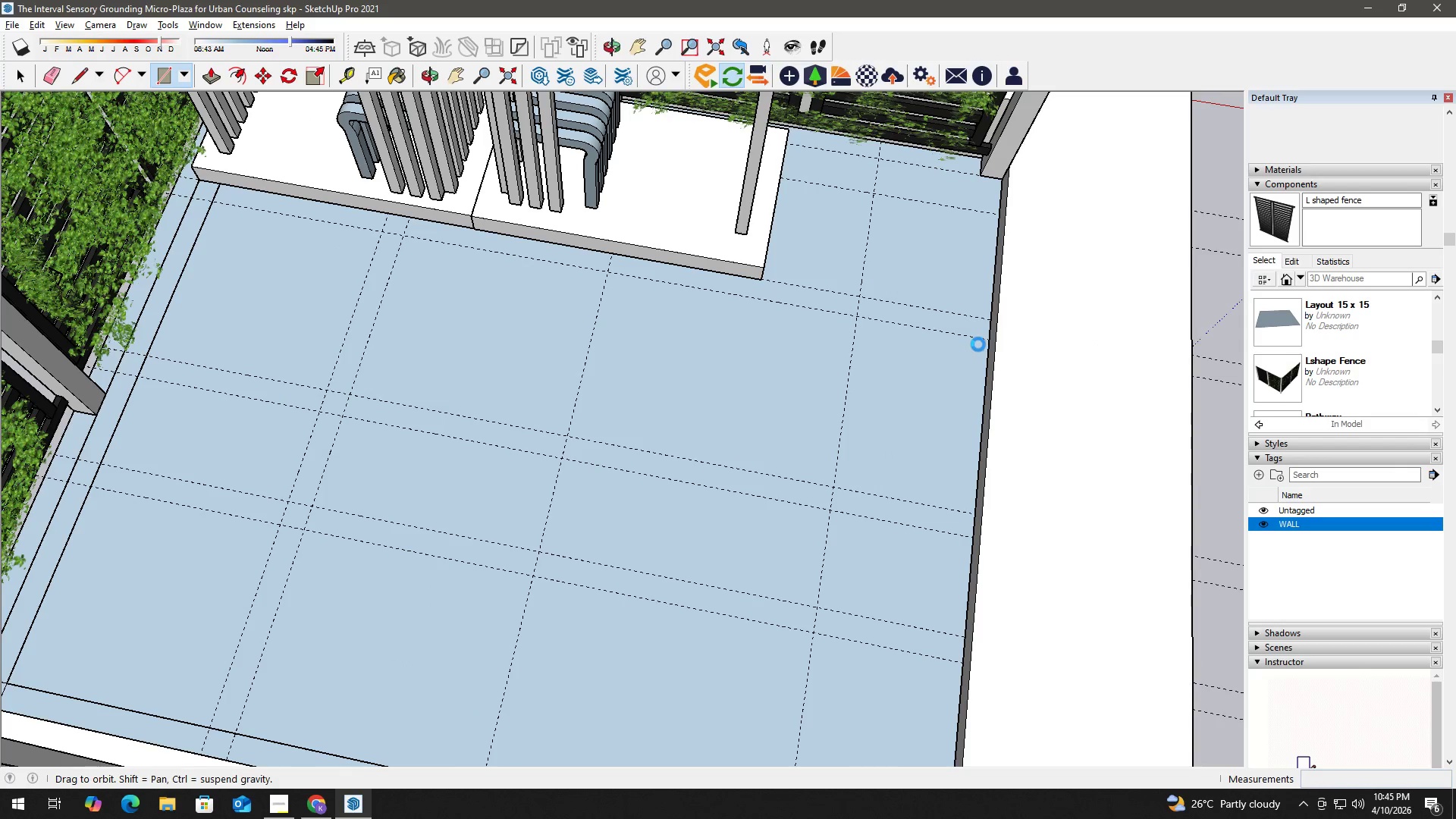 
scroll: coordinate [992, 319], scroll_direction: up, amount: 4.0
 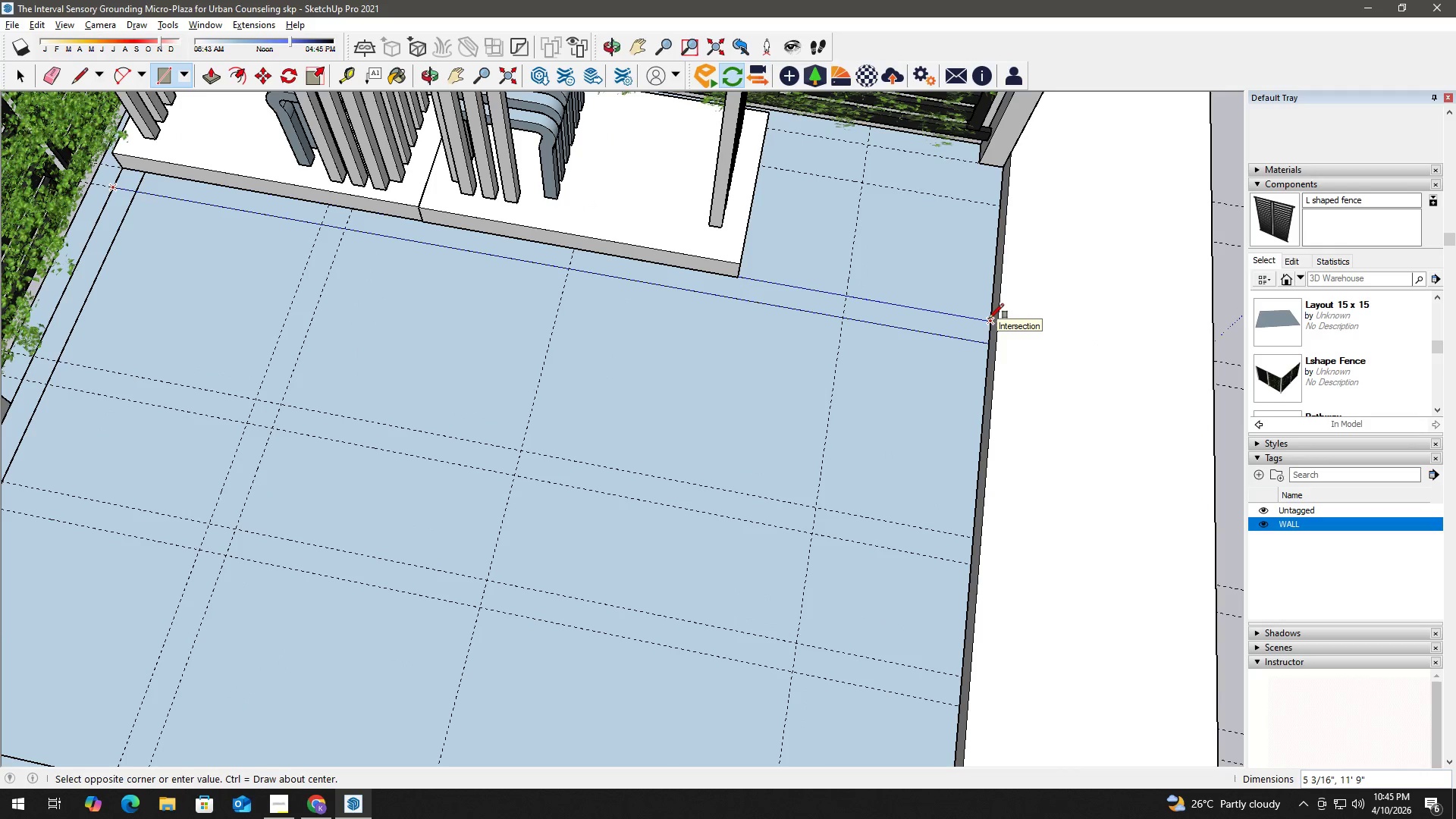 
left_click([989, 318])
 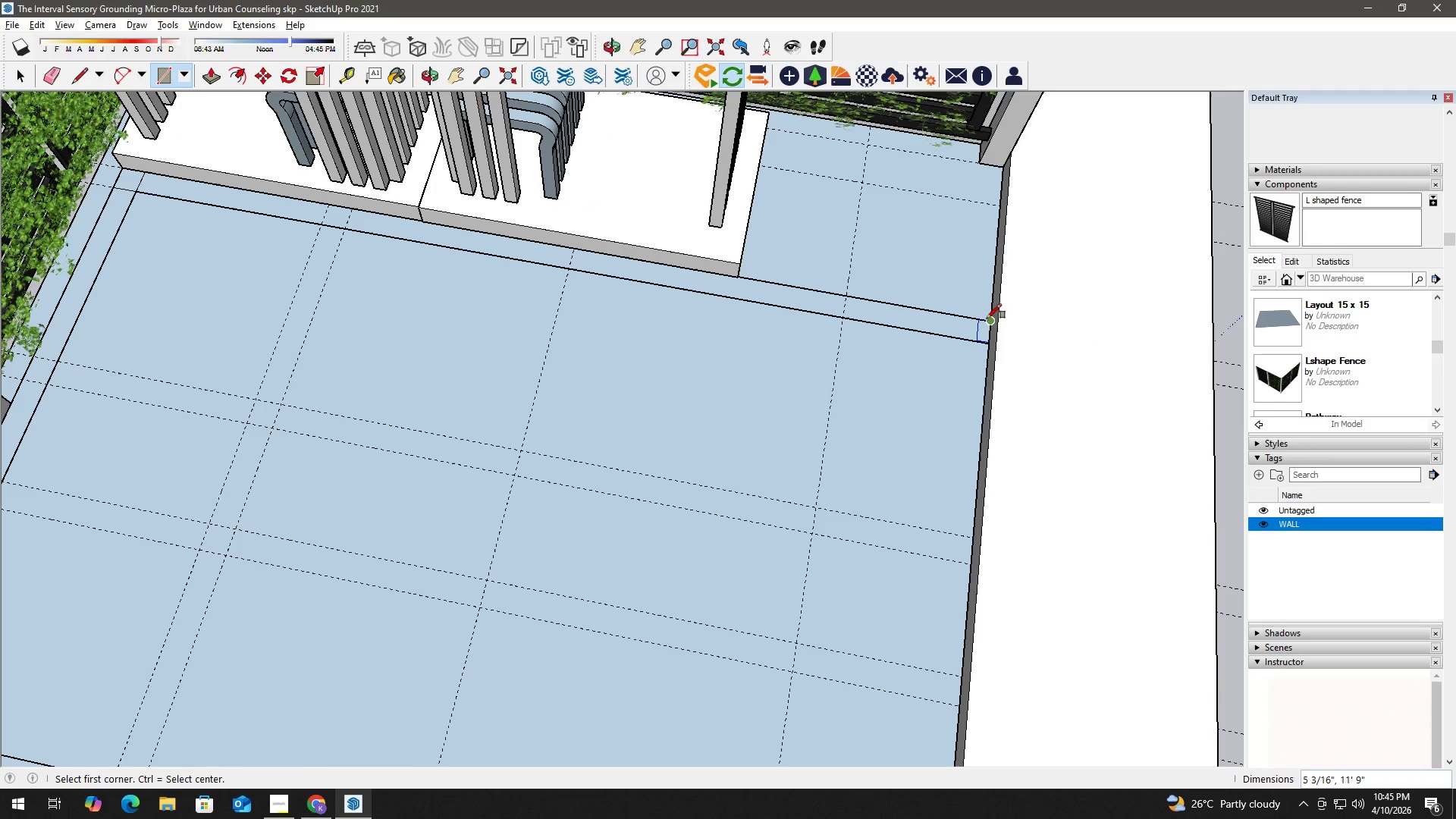 
key(Space)
 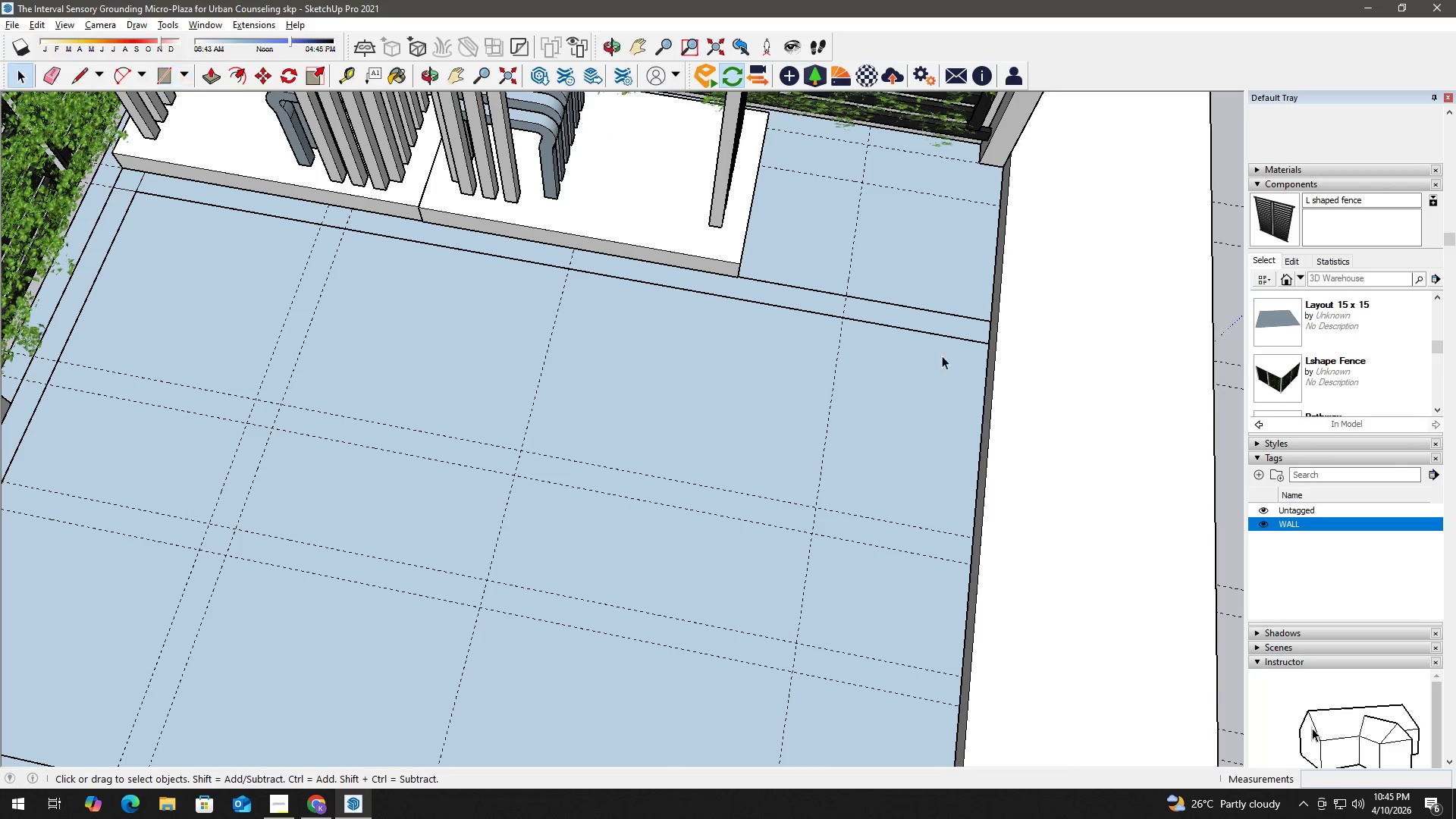 
key(H)
 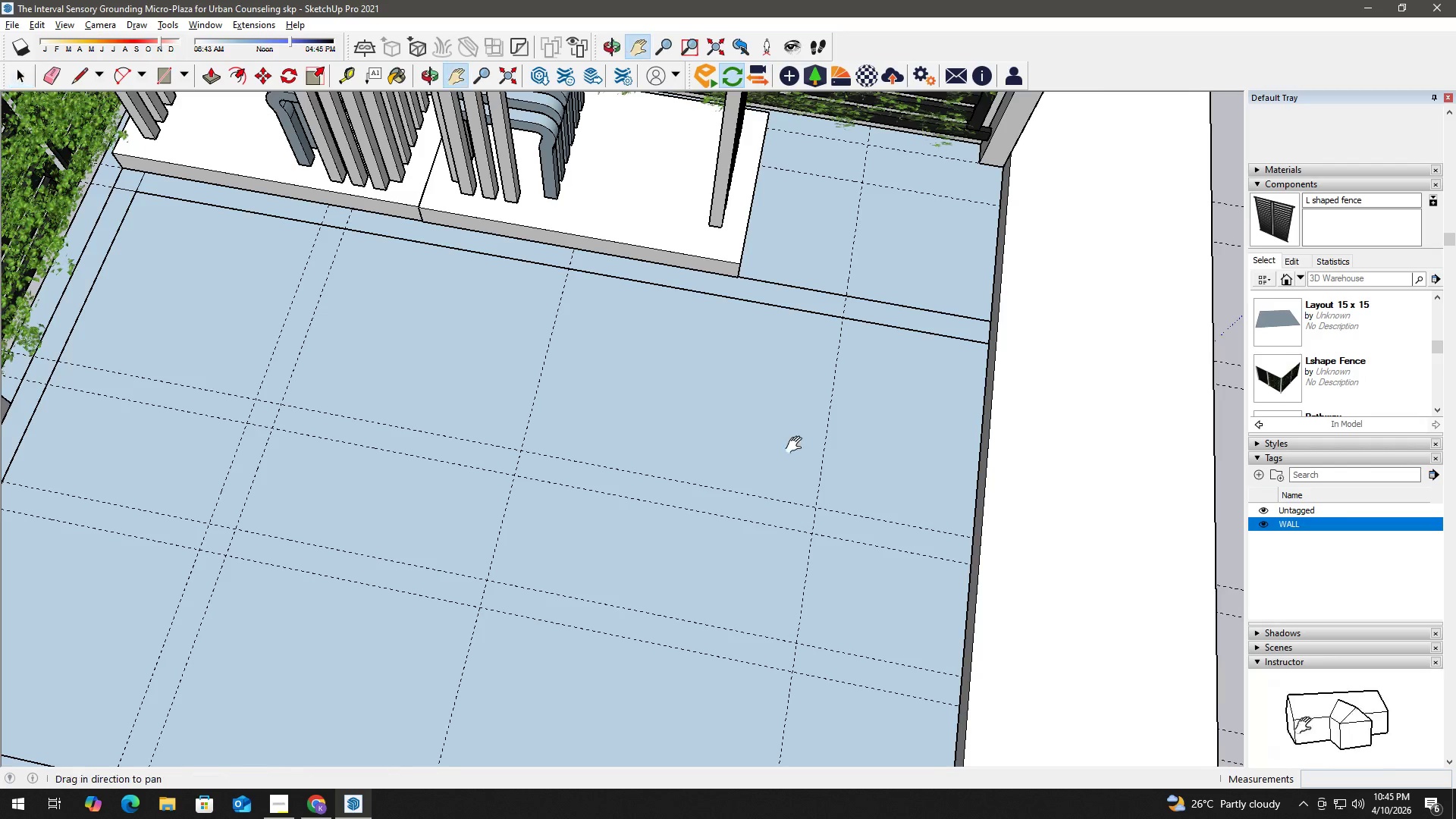 
left_click_drag(start_coordinate=[752, 462], to_coordinate=[846, 322])
 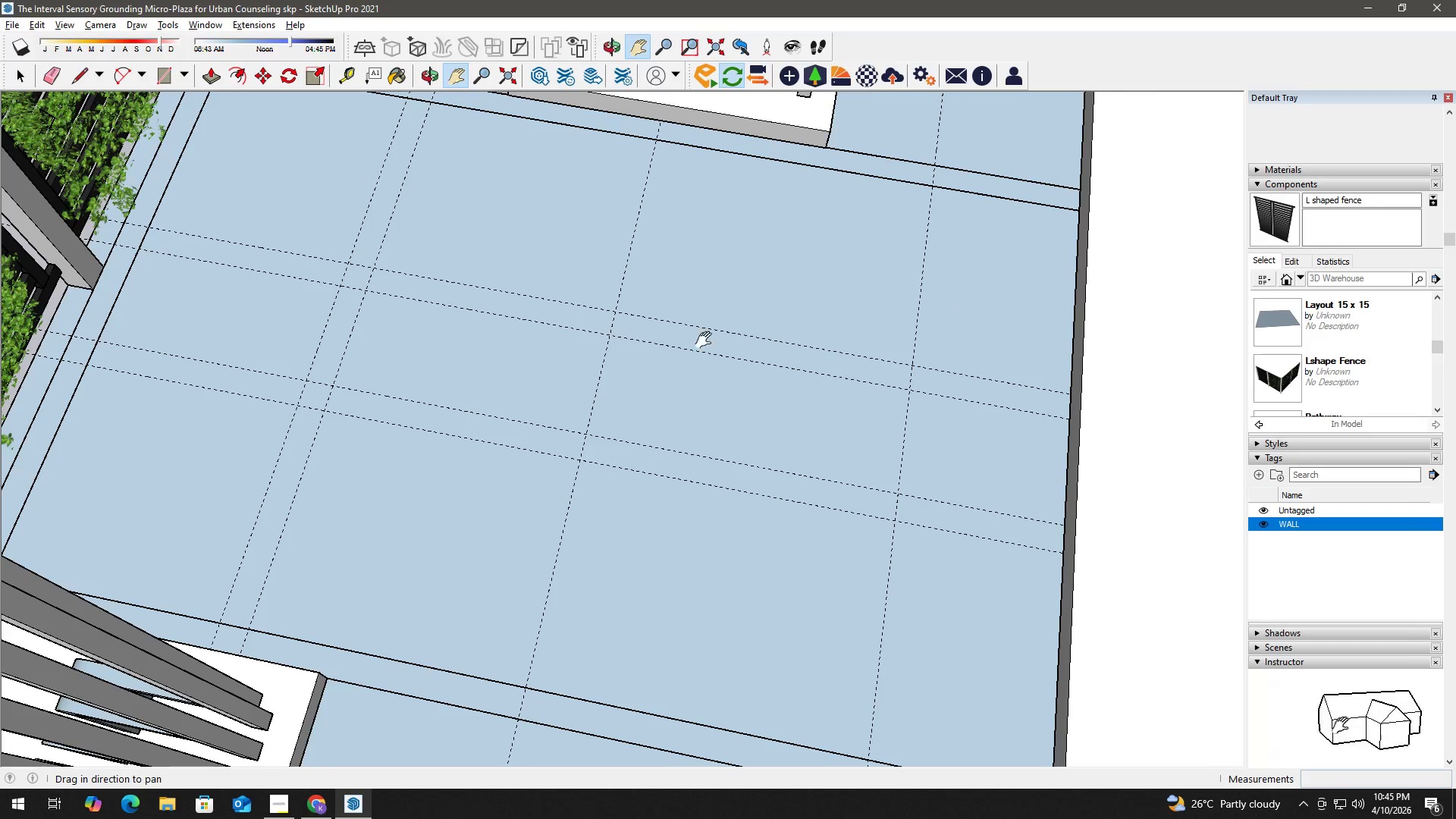 
scroll: coordinate [657, 354], scroll_direction: down, amount: 3.0
 